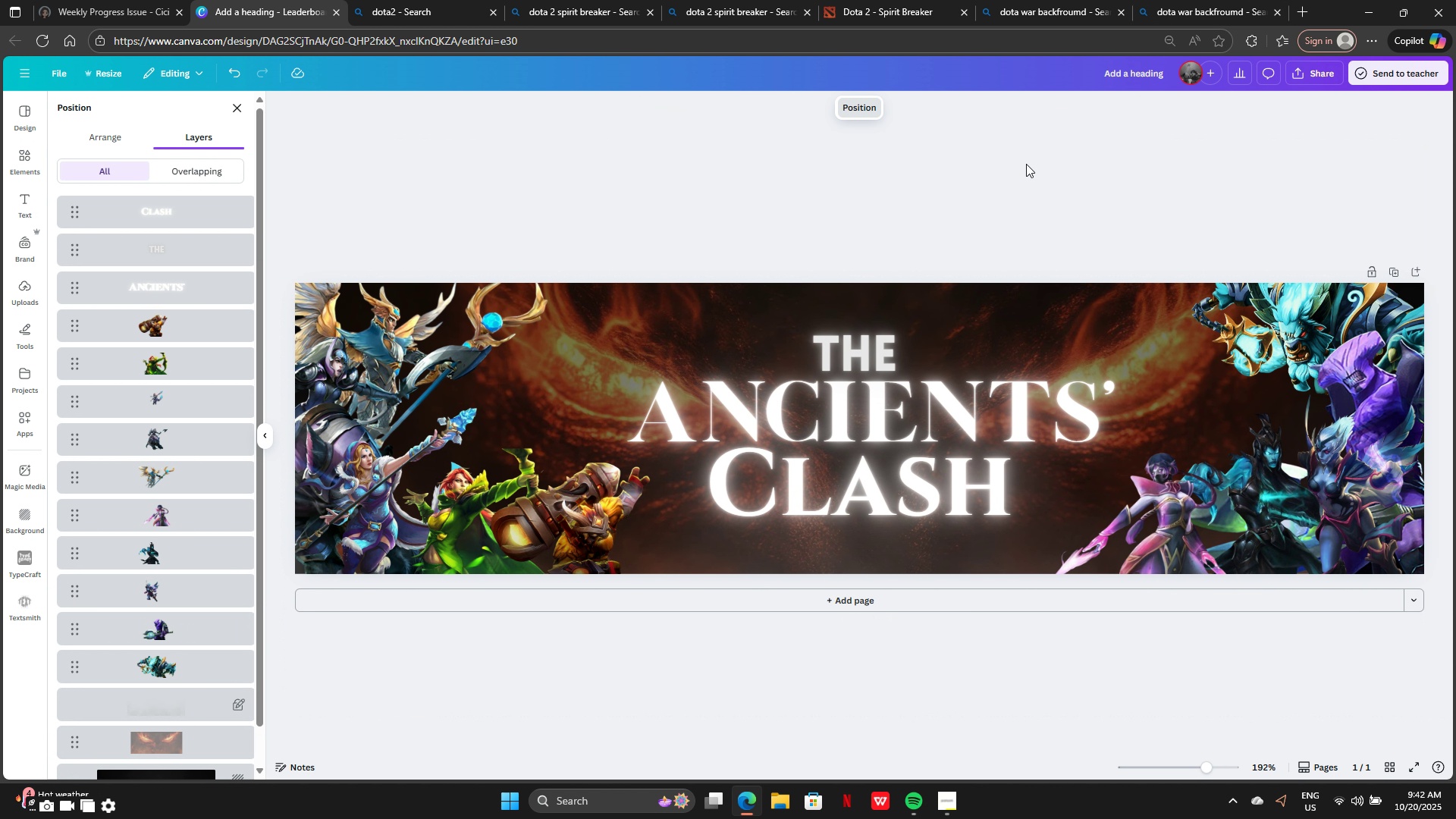 
left_click([874, 407])
 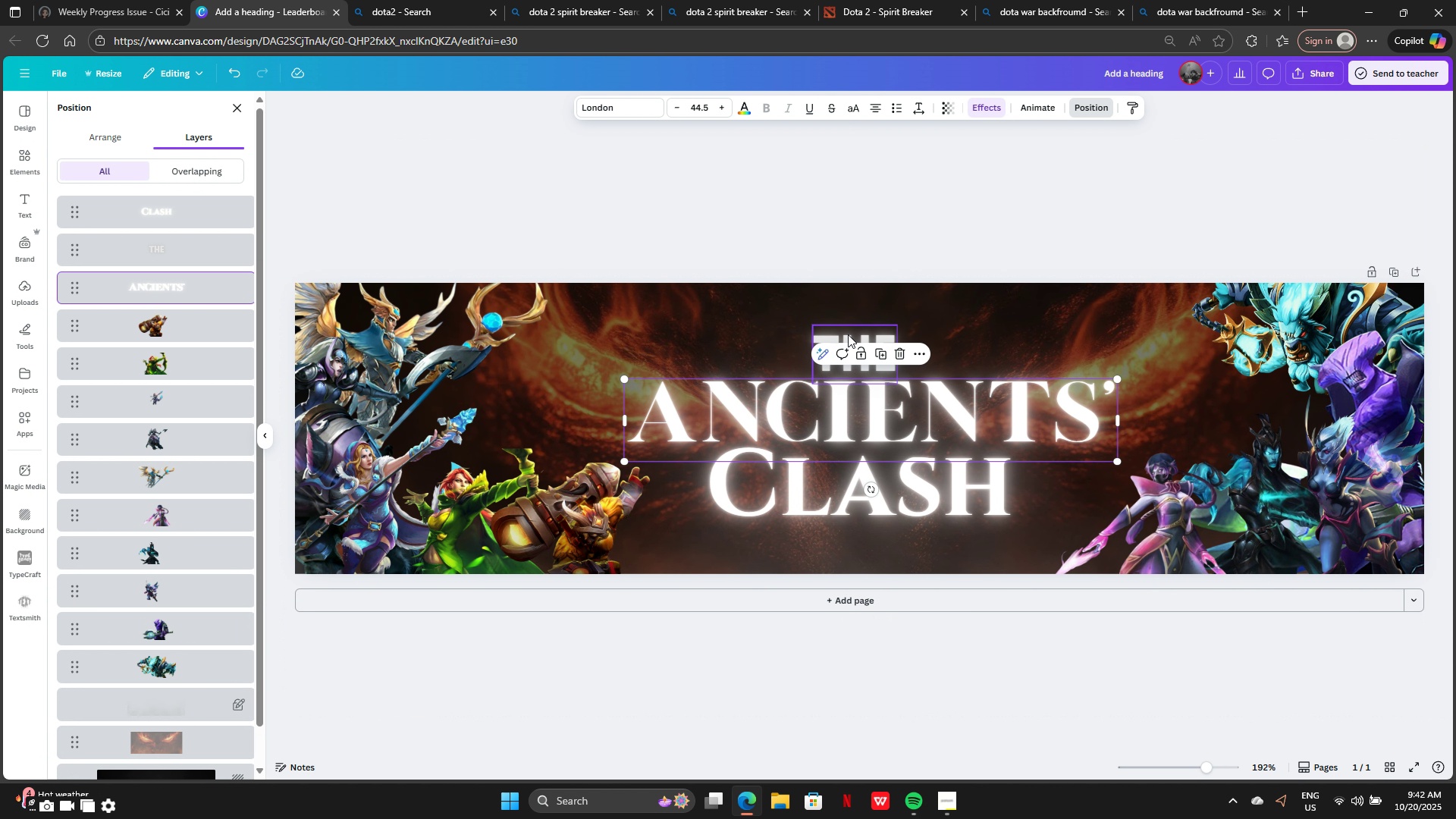 
left_click([848, 334])
 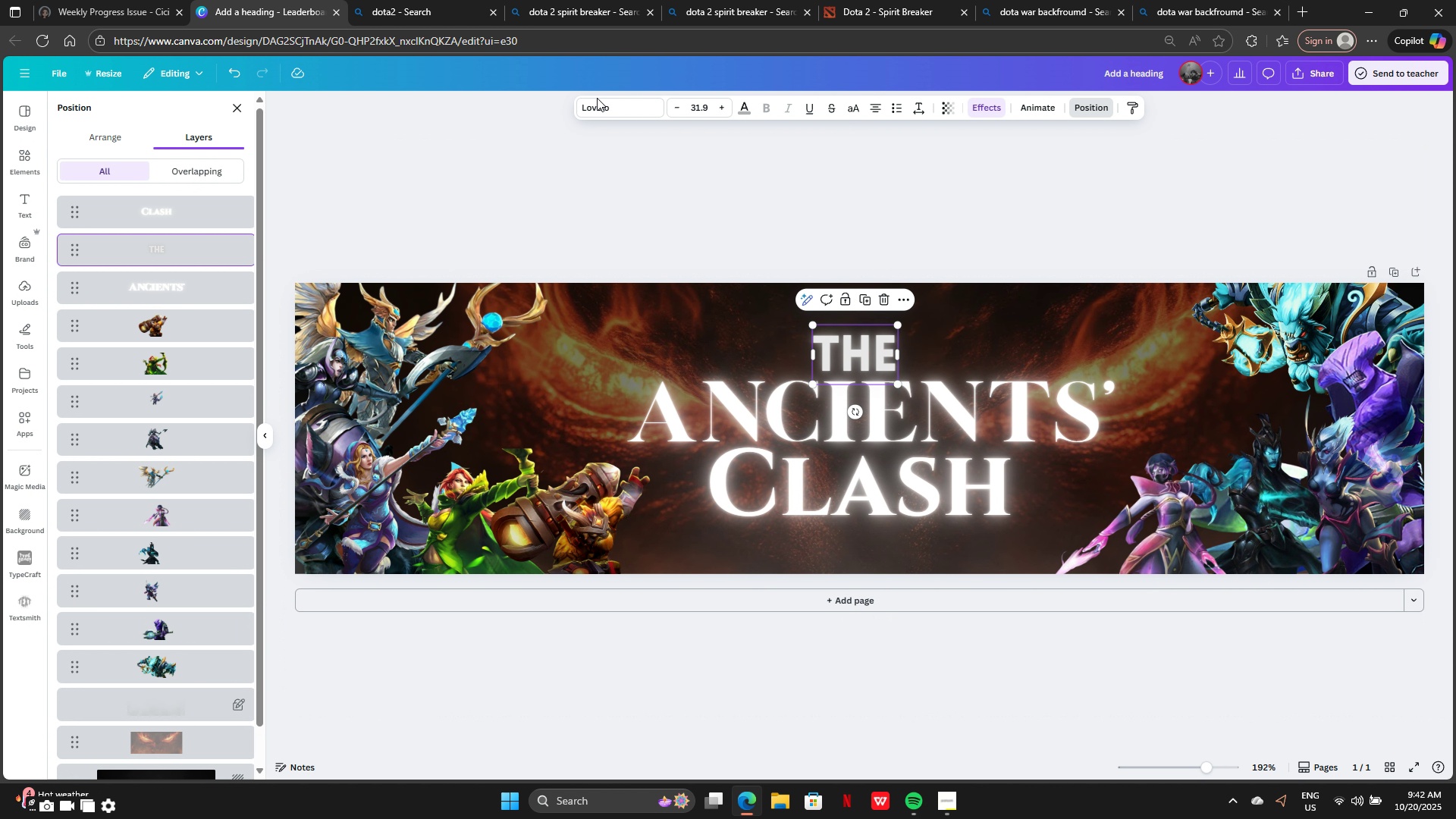 
left_click([597, 98])
 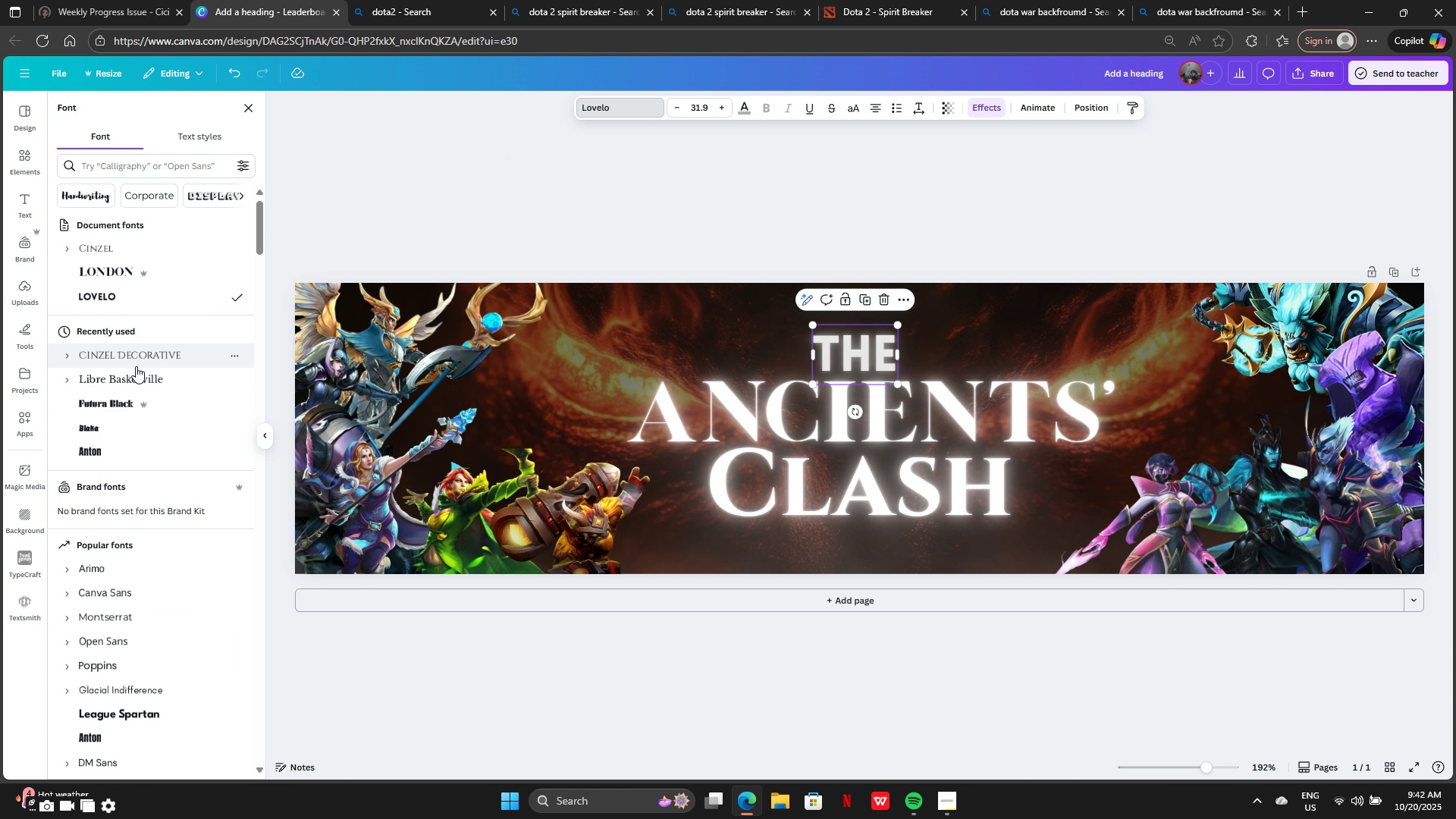 
left_click([135, 379])
 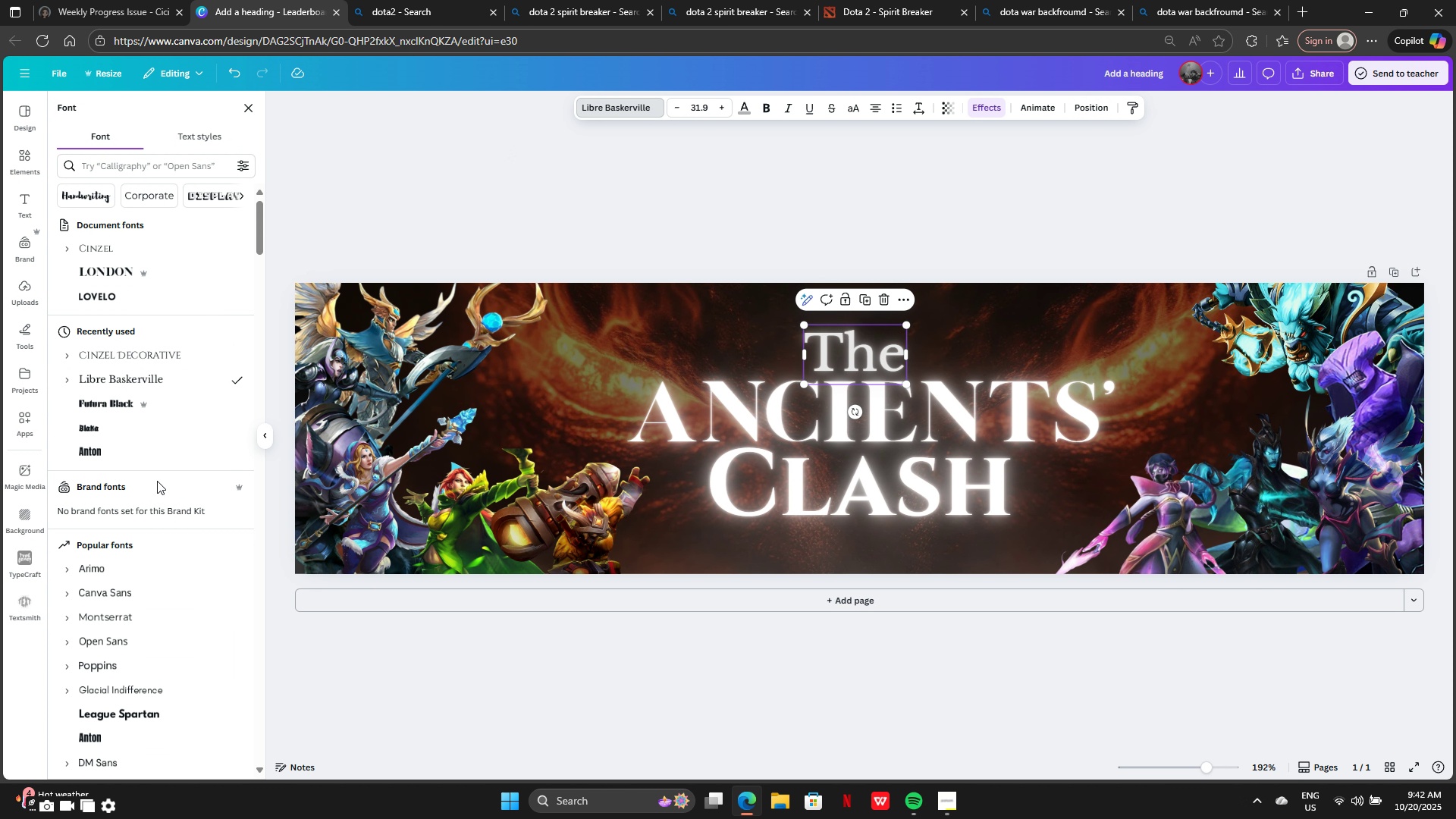 
scroll: coordinate [157, 481], scroll_direction: down, amount: 6.0
 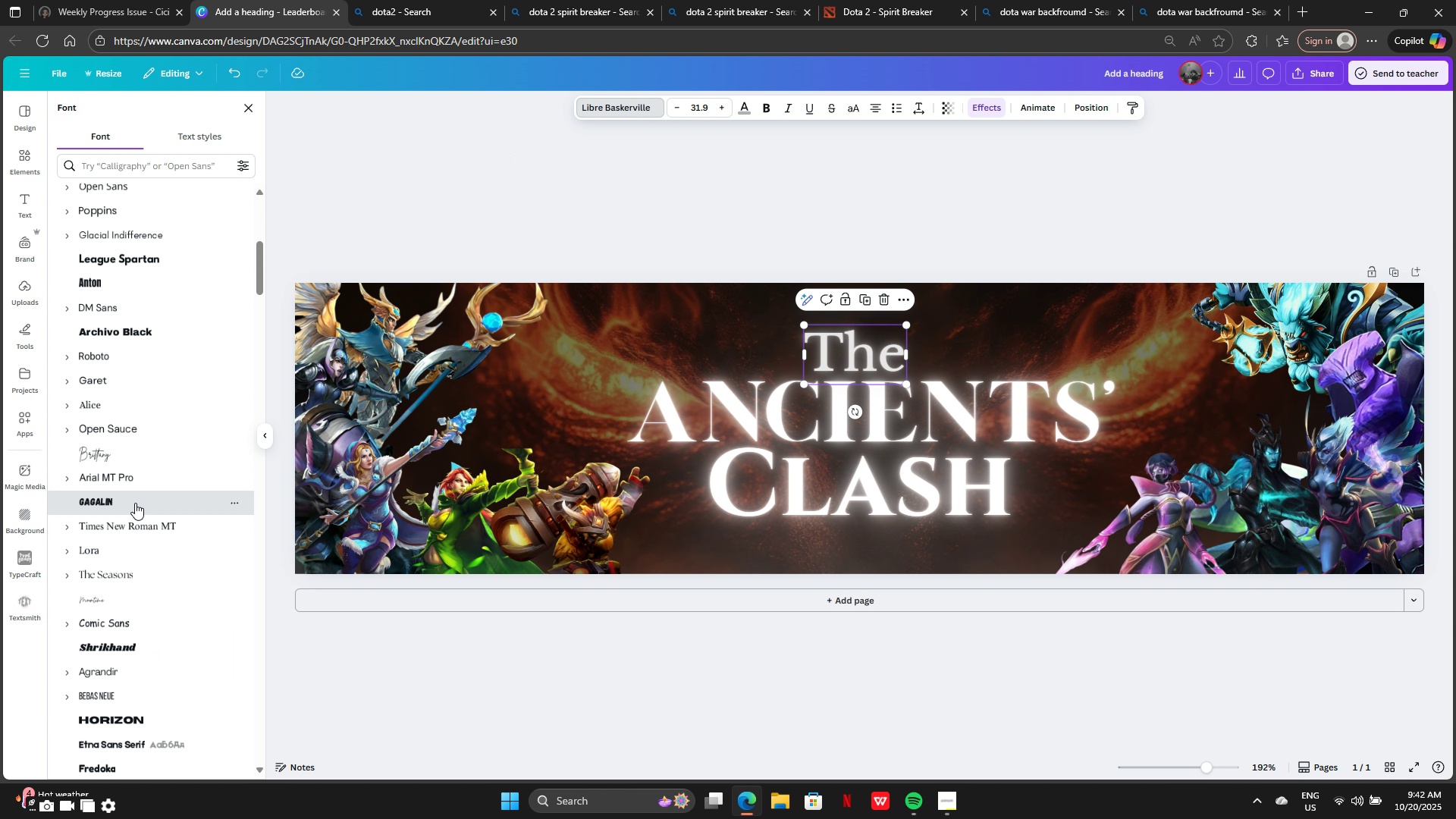 
left_click([135, 503])
 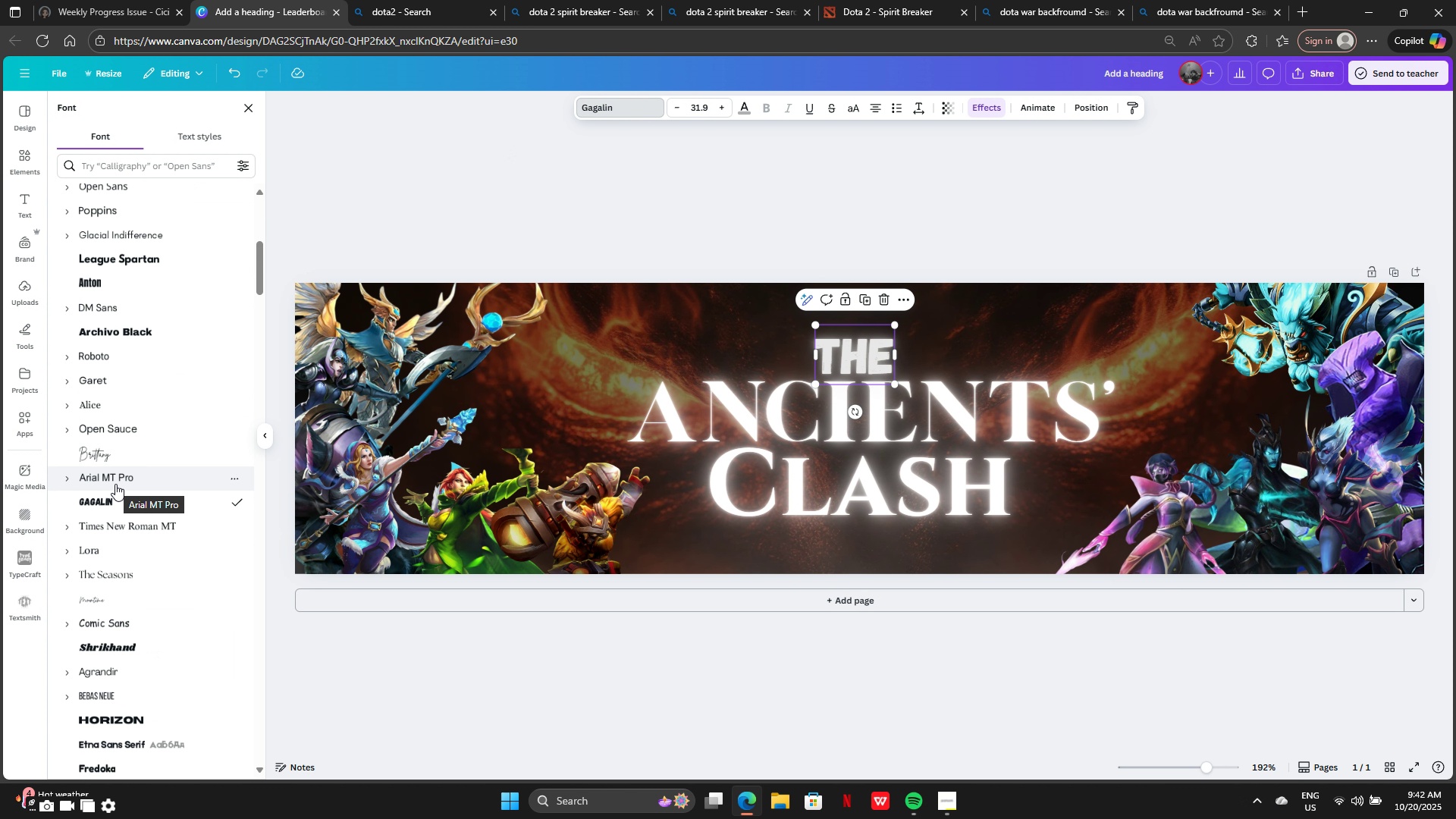 
left_click([115, 484])
 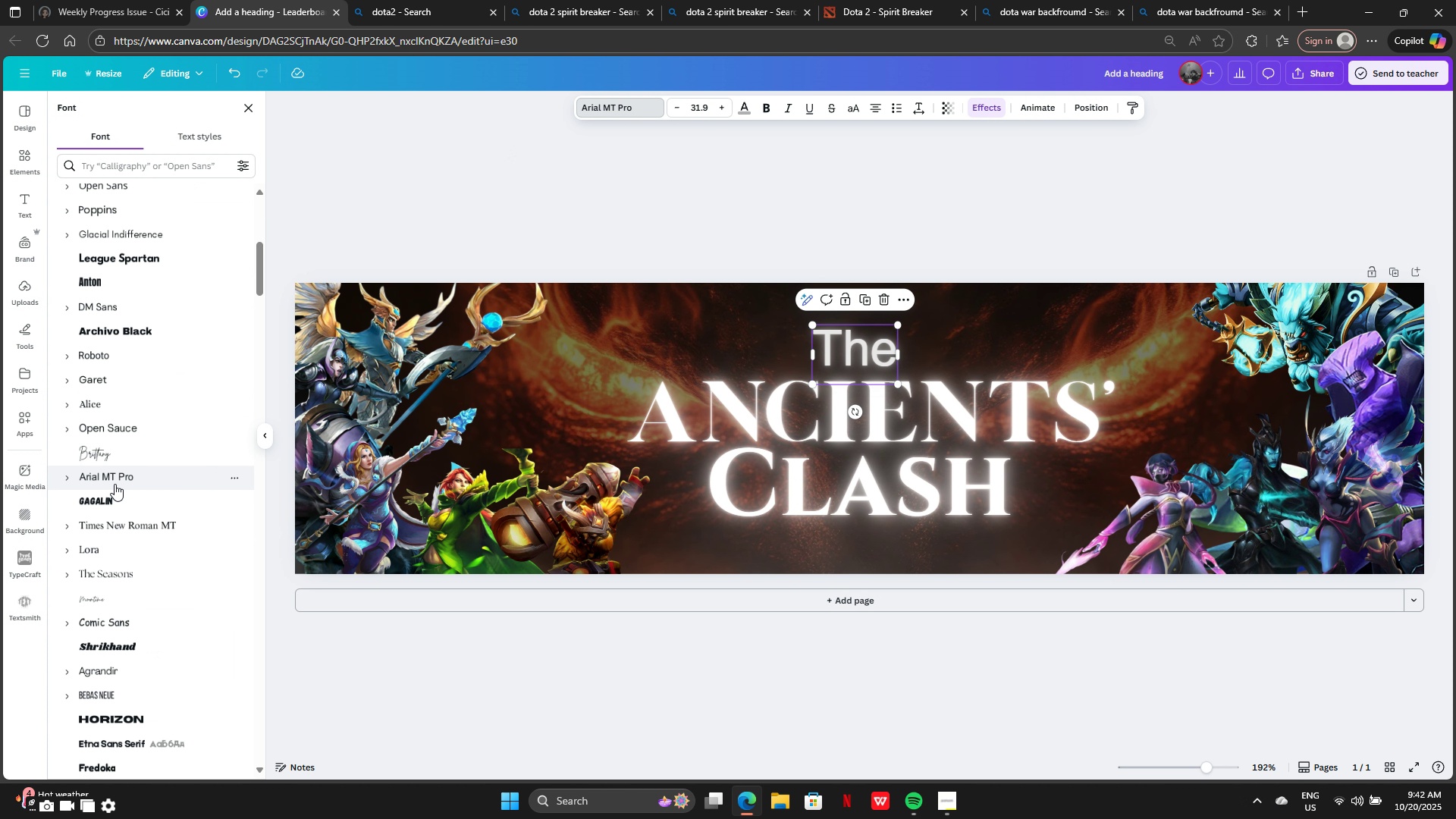 
scroll: coordinate [127, 500], scroll_direction: down, amount: 6.0
 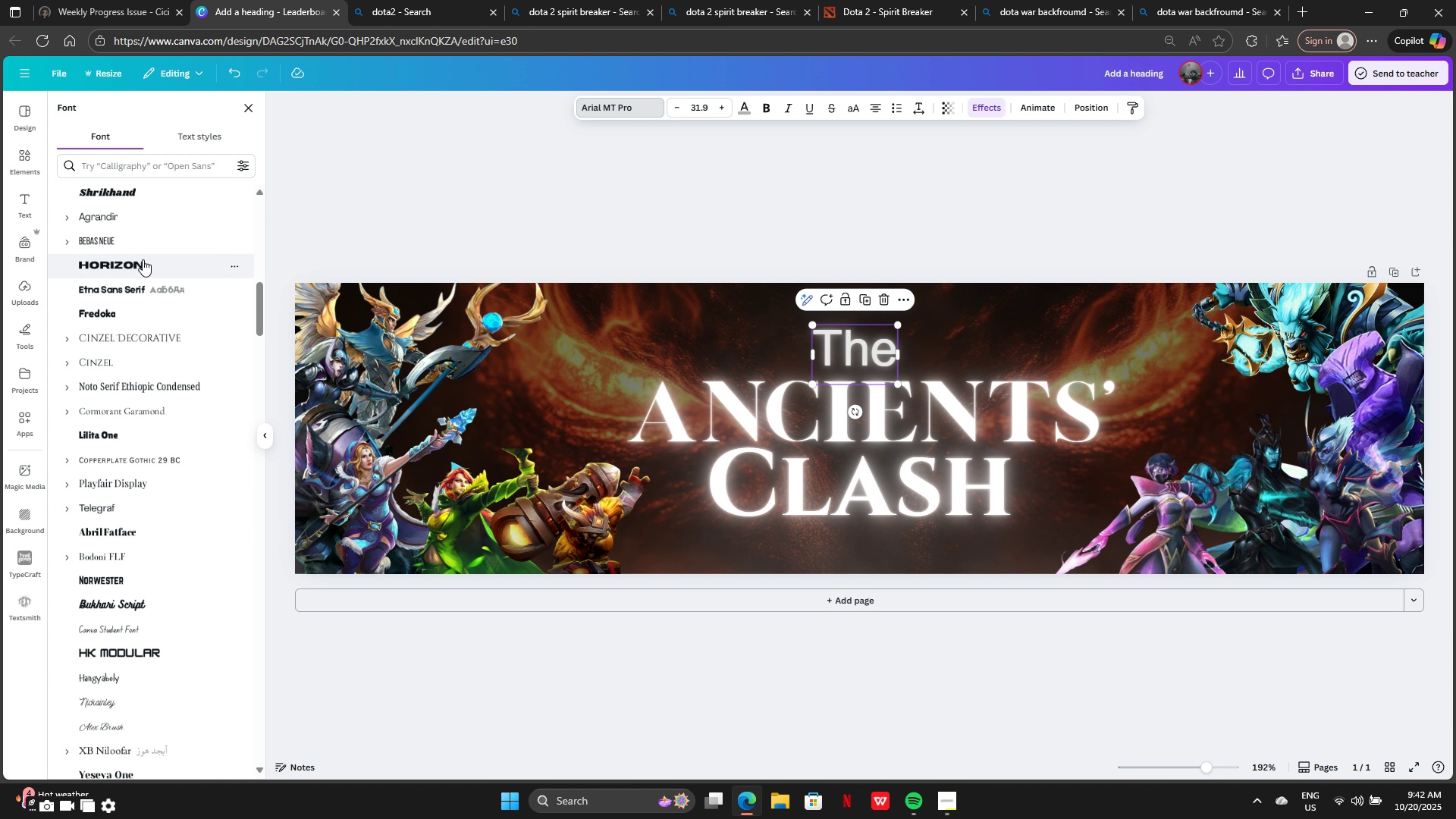 
left_click([142, 266])
 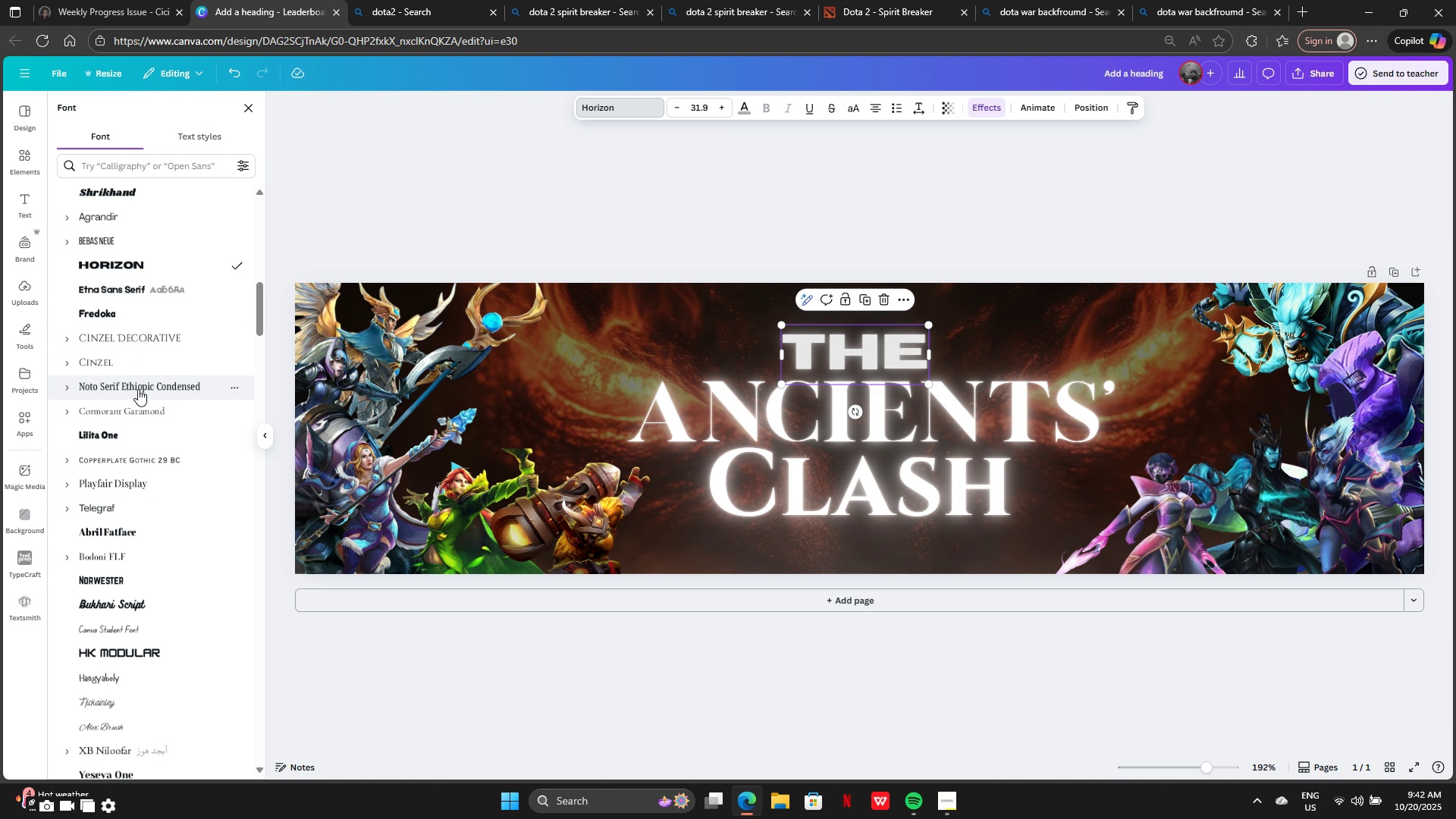 
left_click([140, 438])
 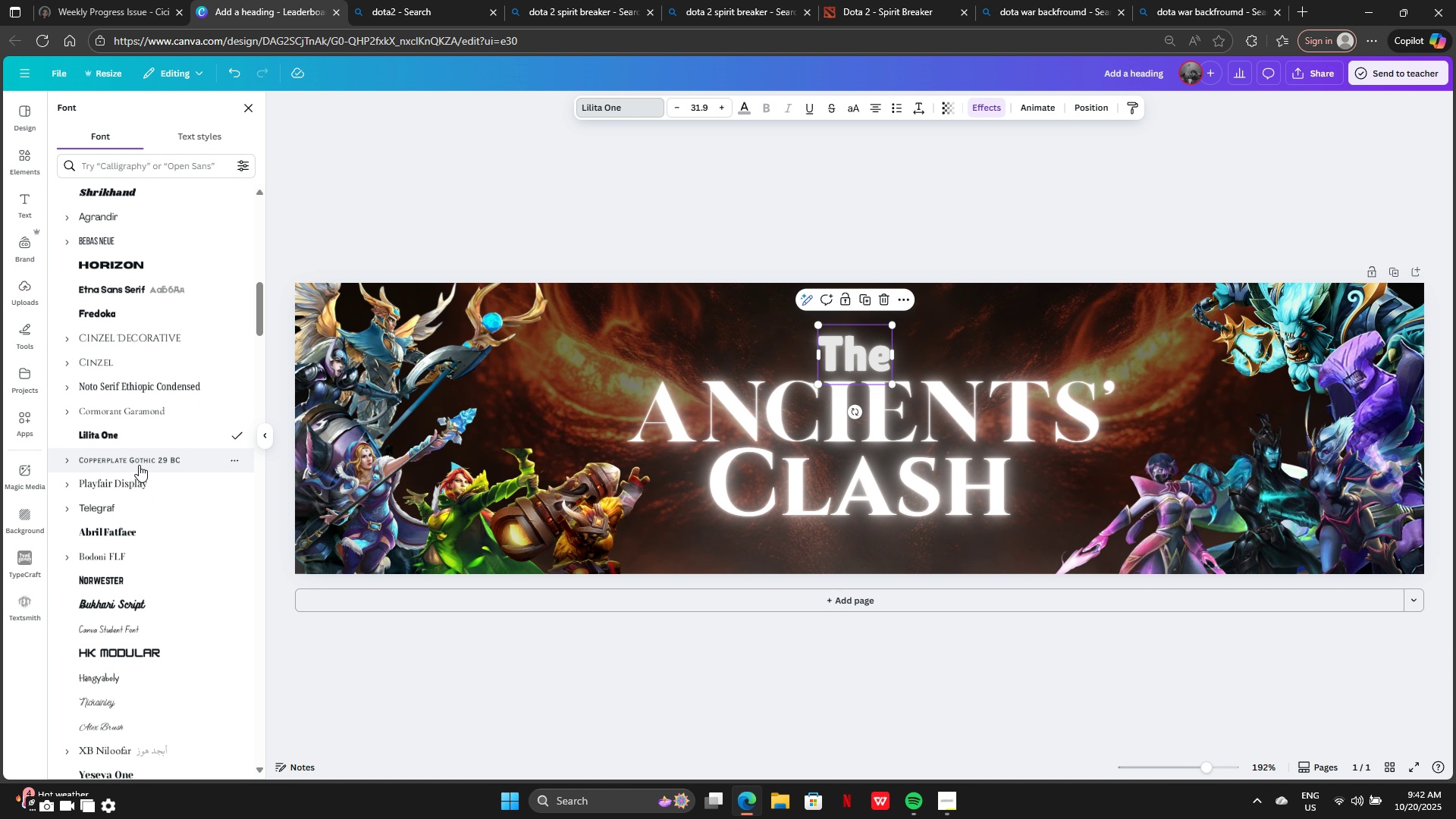 
left_click([139, 467])
 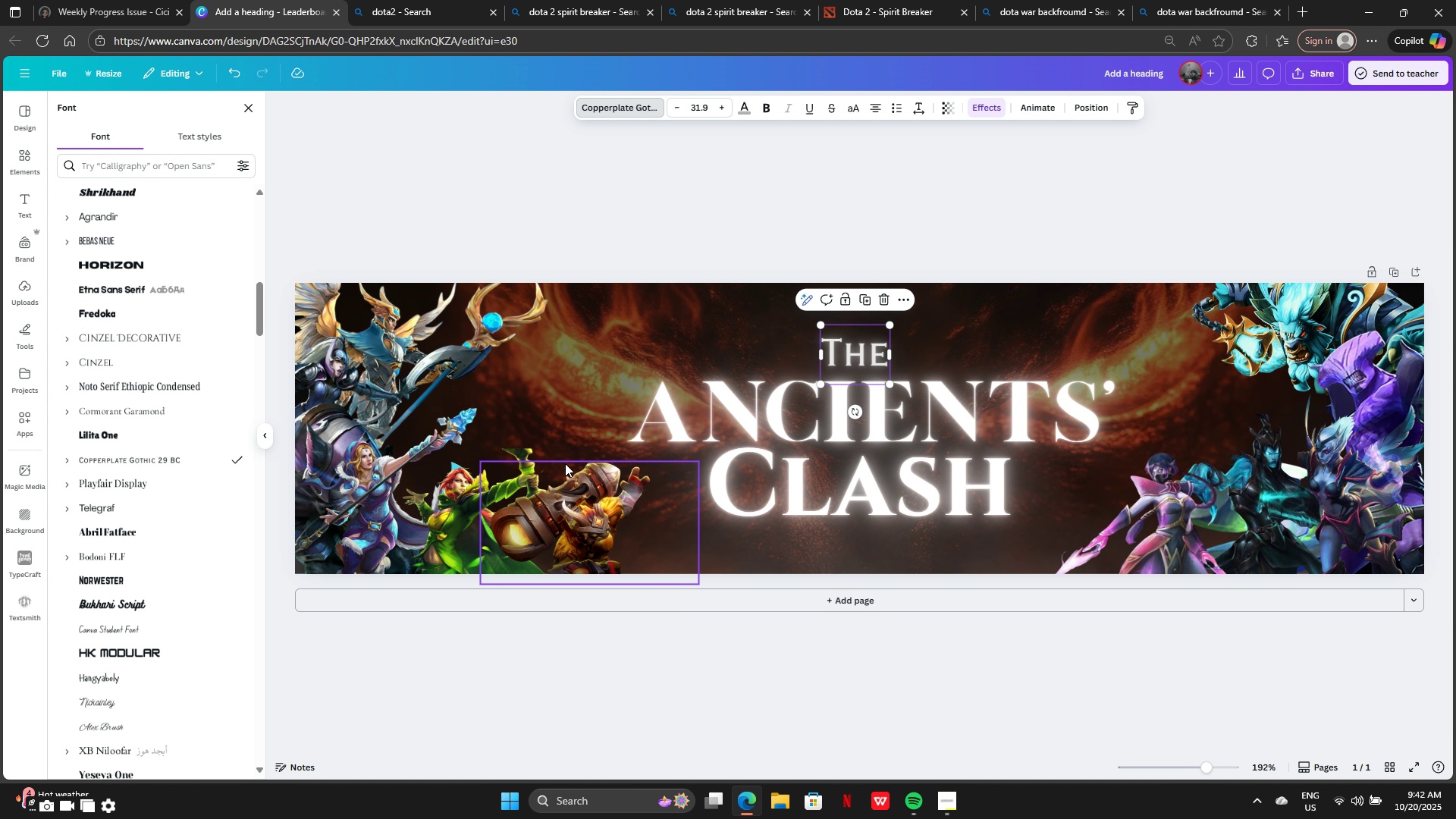 
wait(8.87)
 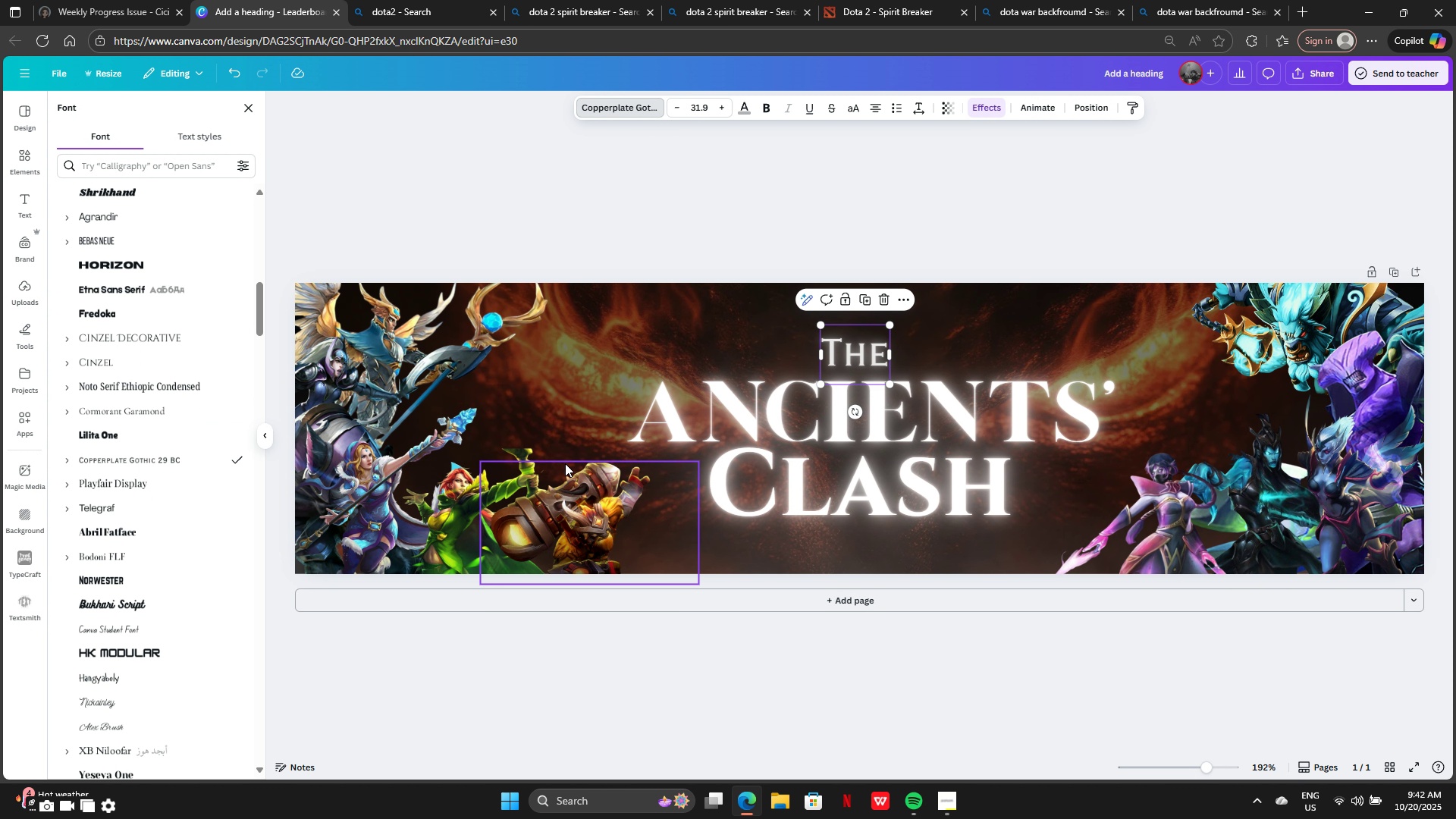 
left_click([133, 579])
 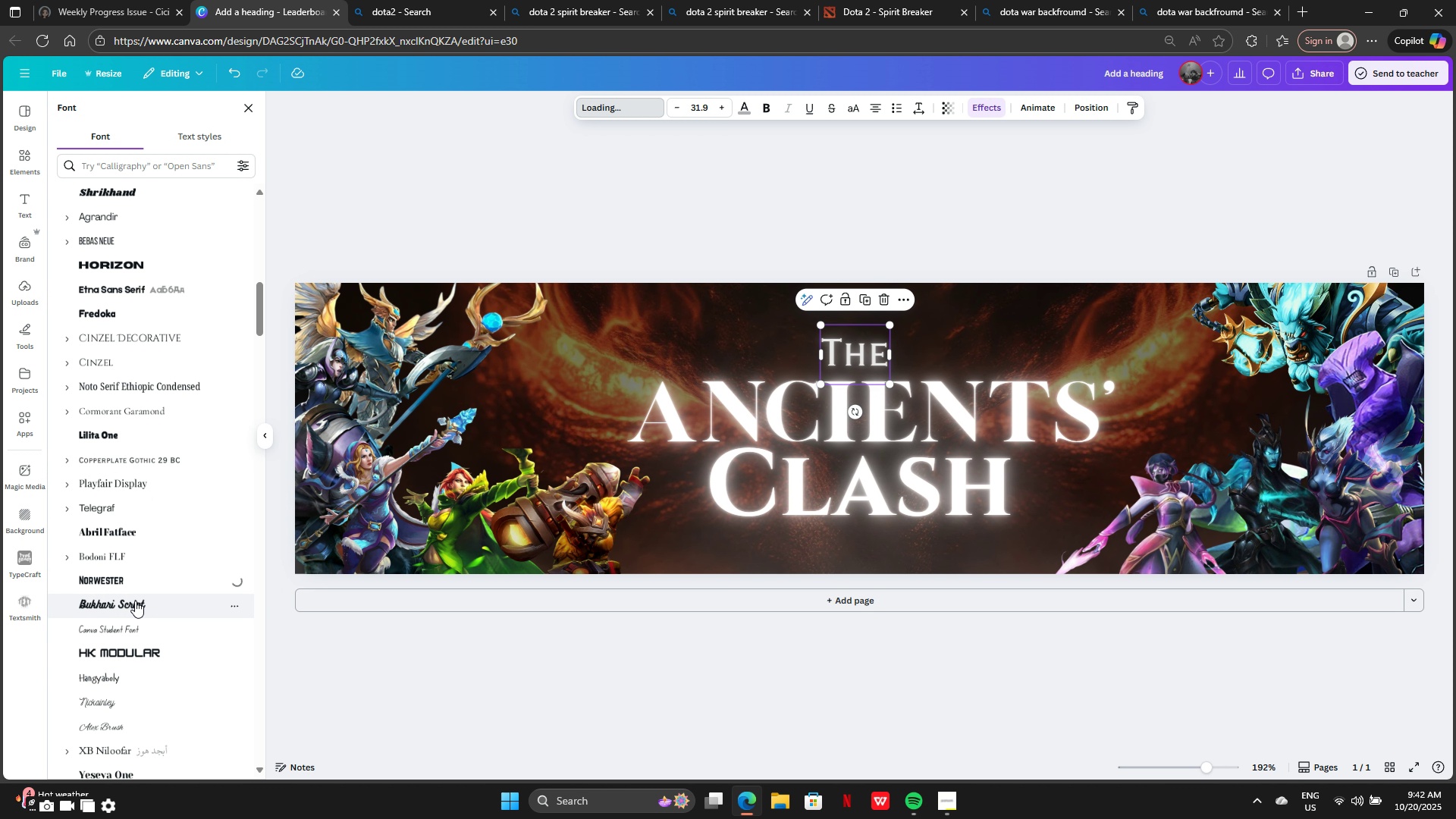 
scroll: coordinate [135, 601], scroll_direction: down, amount: 3.0
 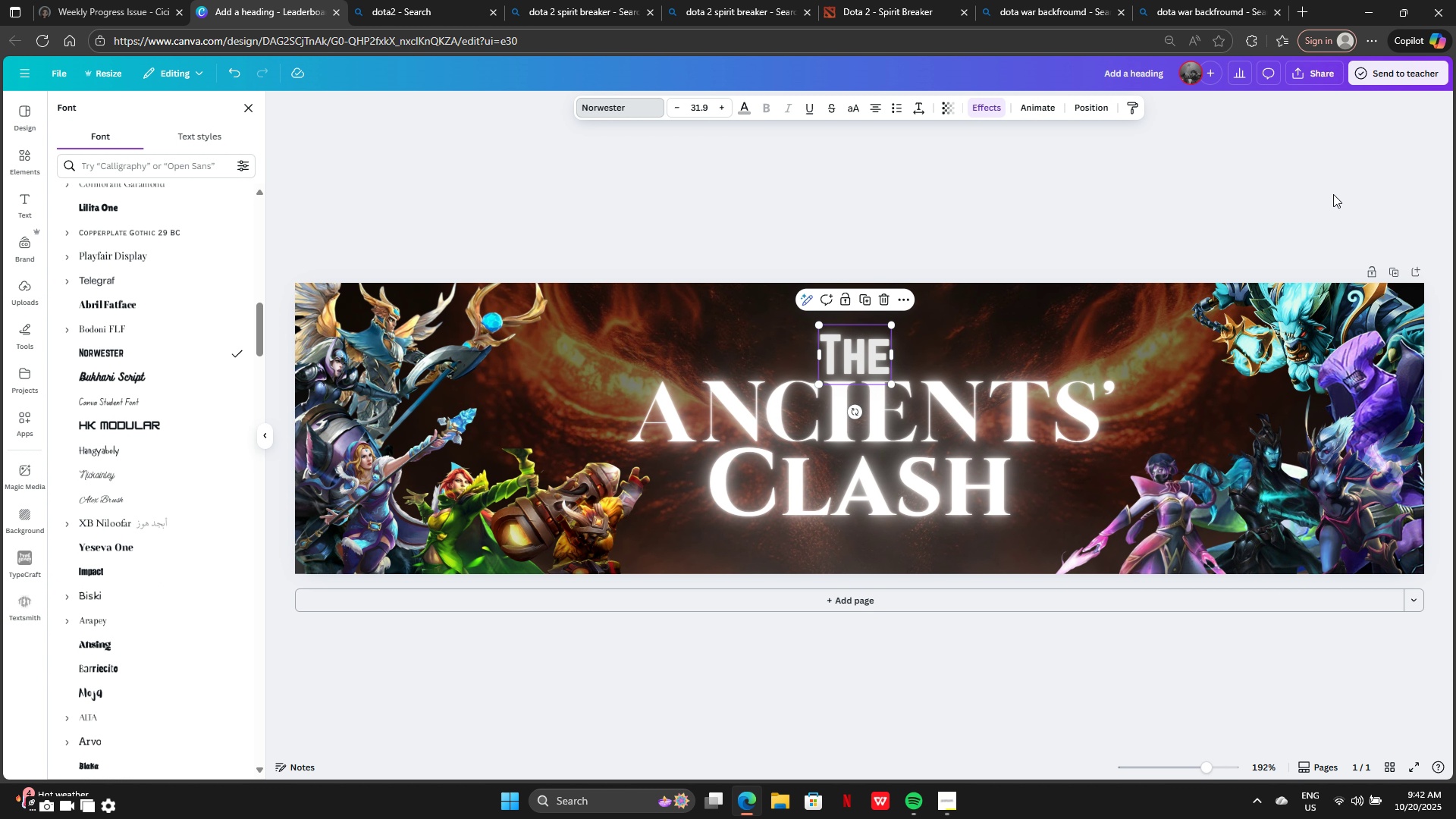 
double_click([1333, 194])
 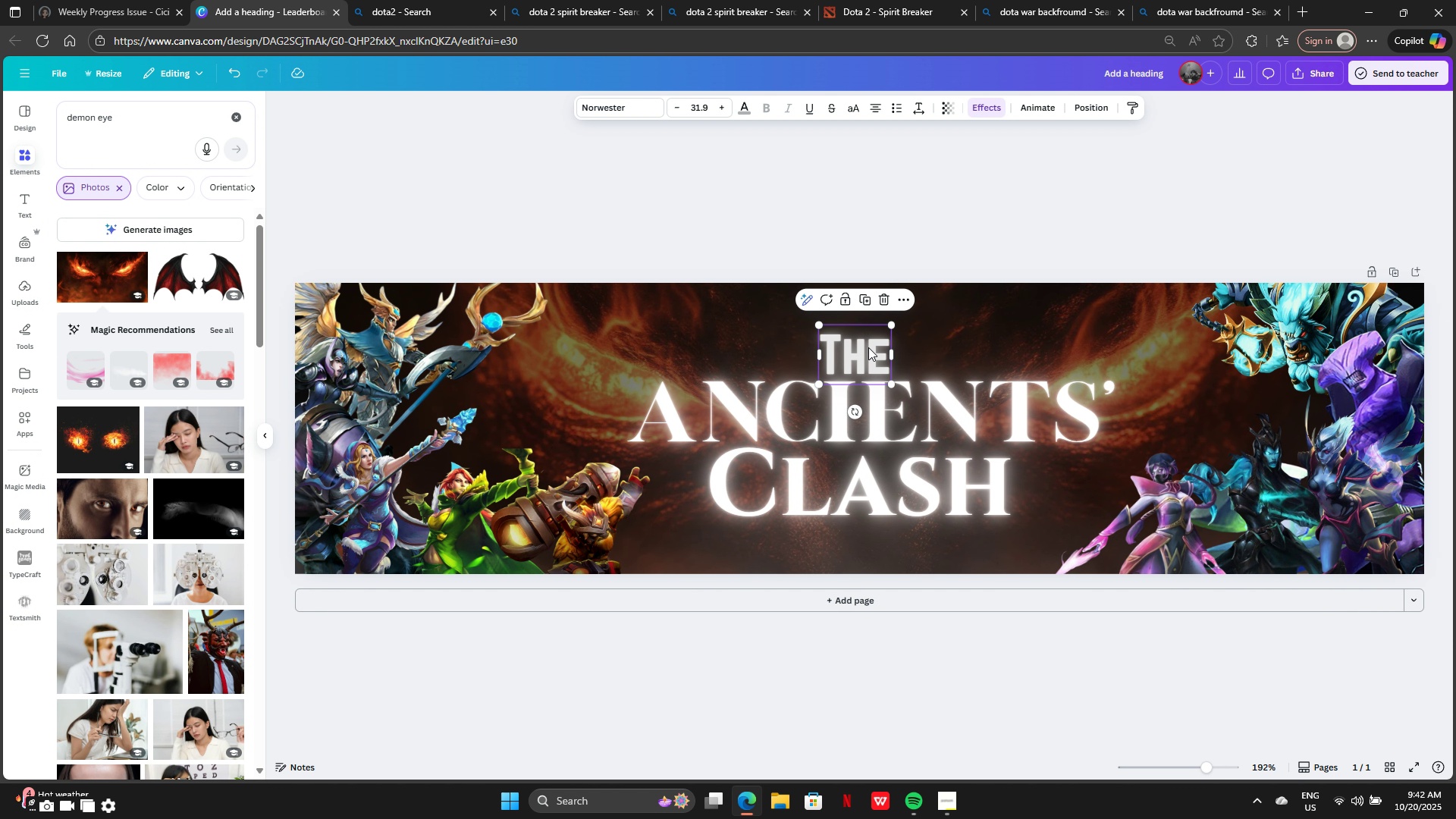 
left_click([868, 347])
 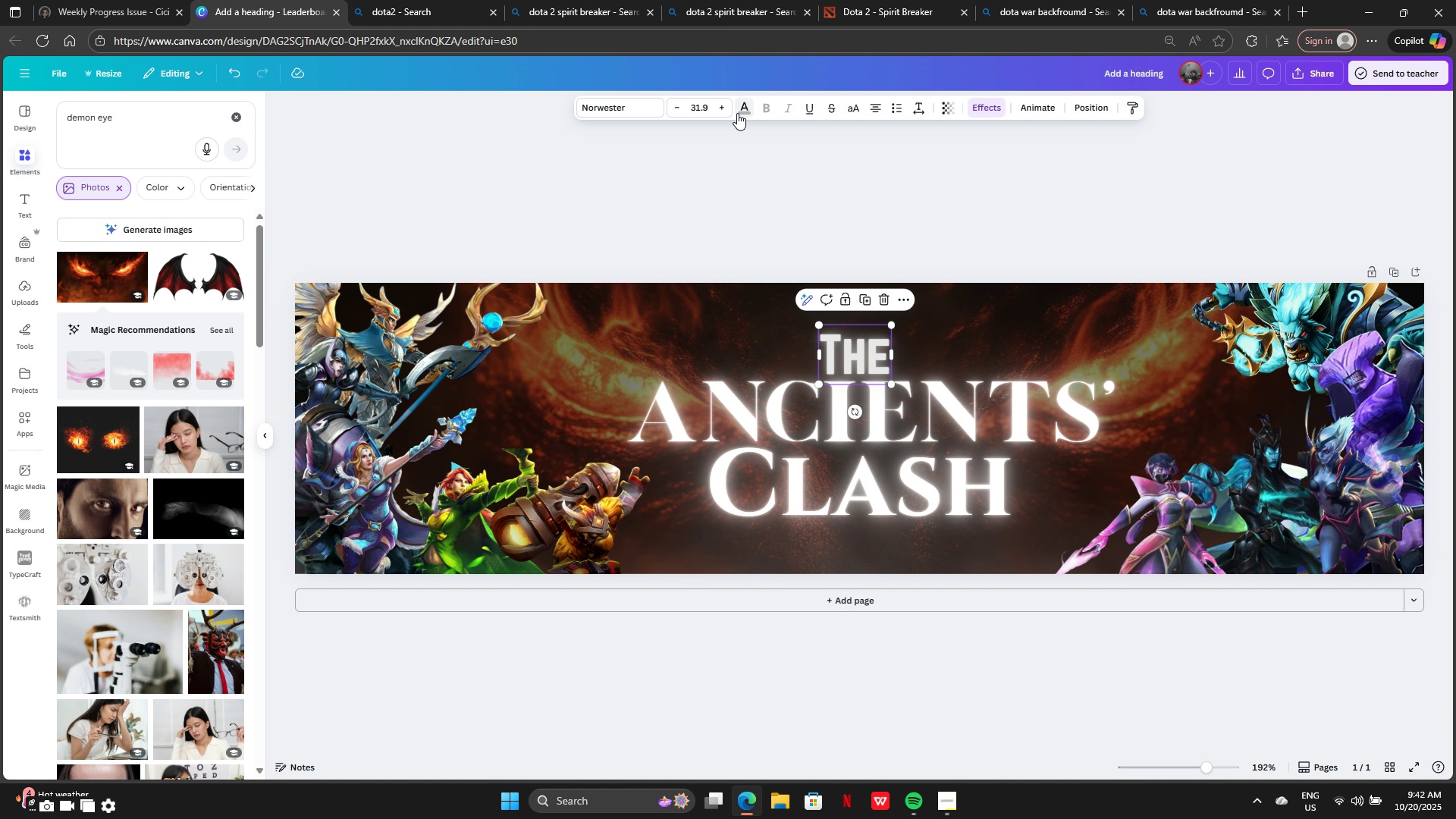 
left_click([737, 113])
 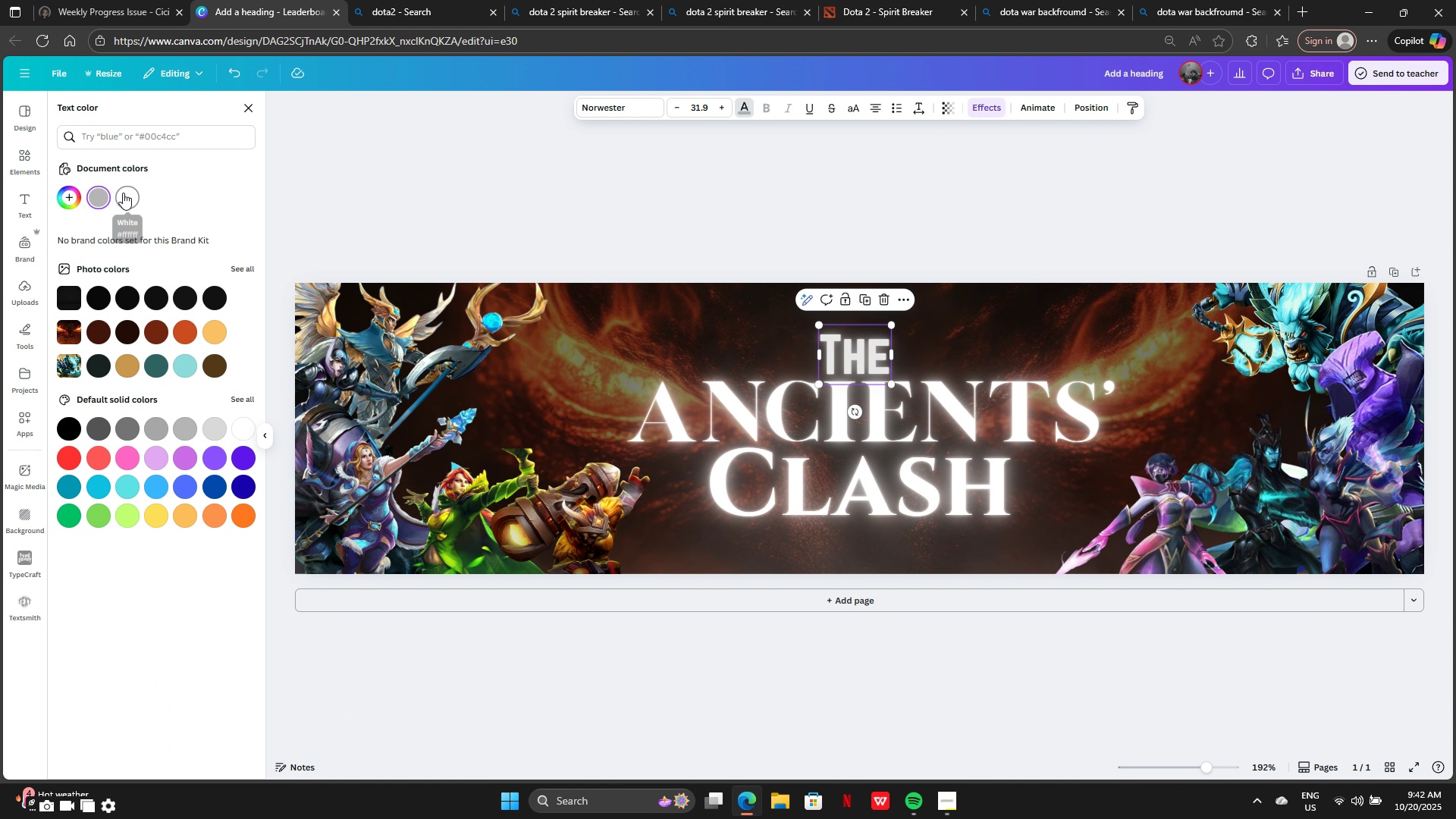 
left_click([123, 193])
 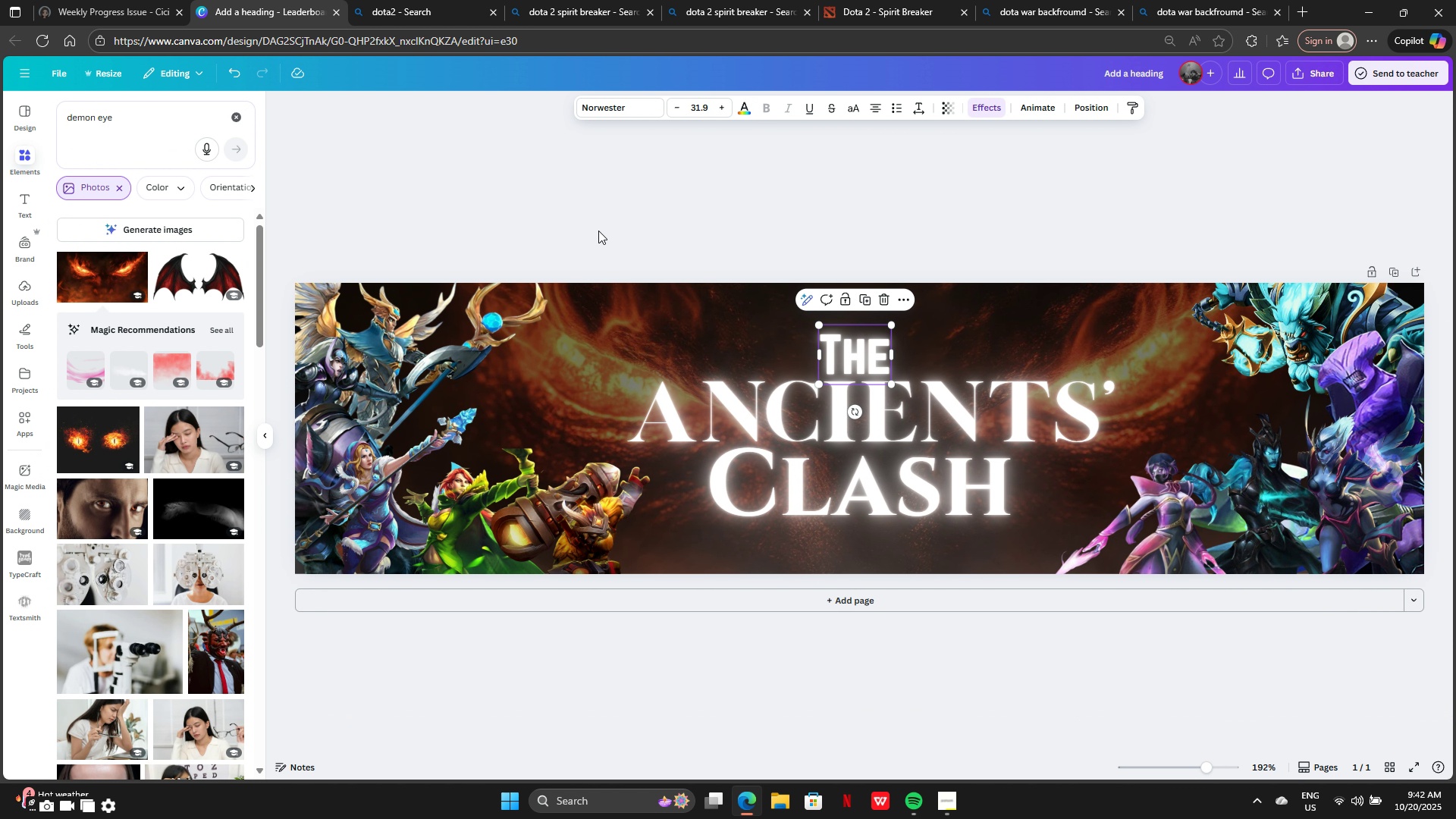 
double_click([598, 231])
 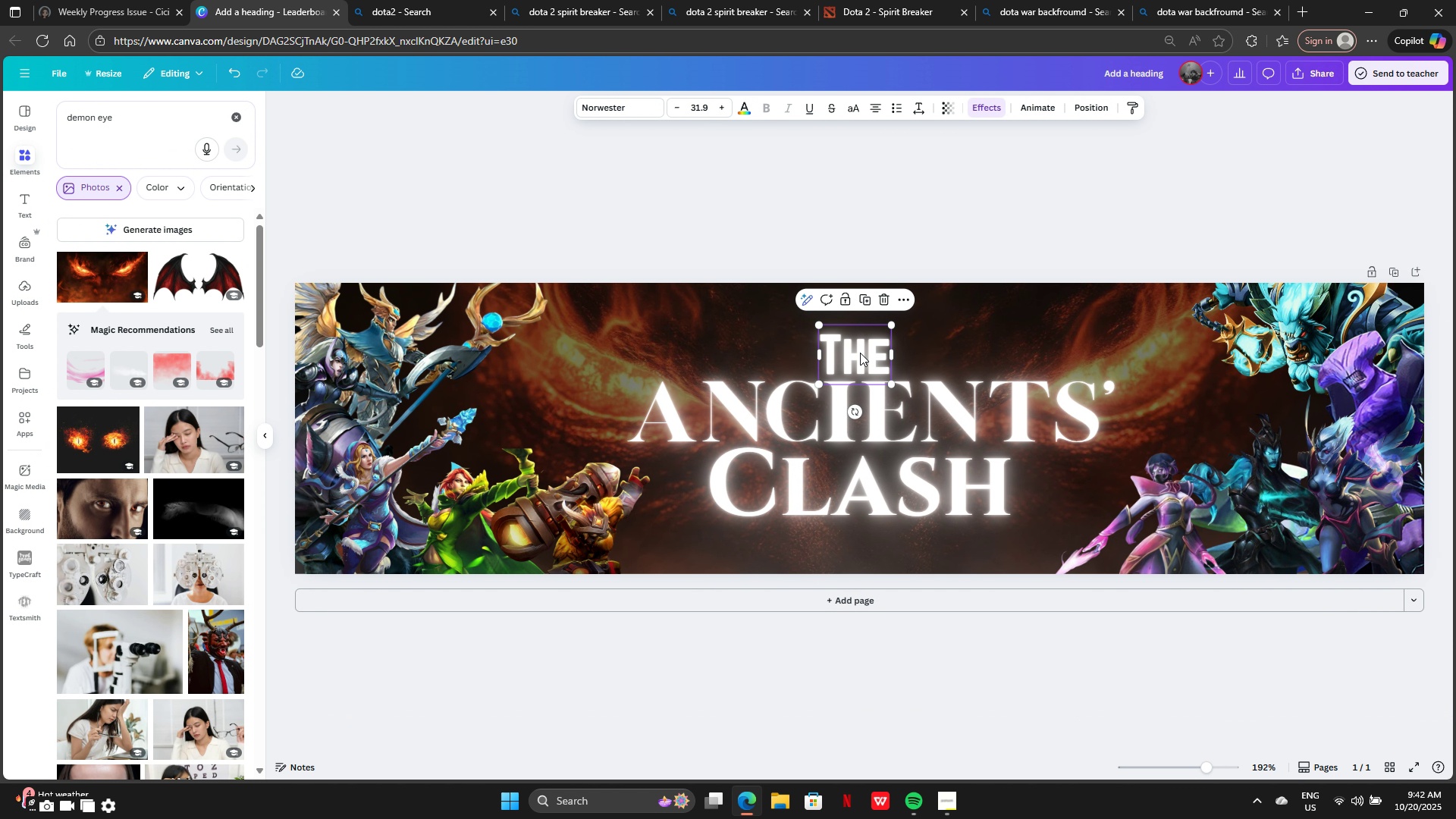 
left_click_drag(start_coordinate=[860, 353], to_coordinate=[882, 352])
 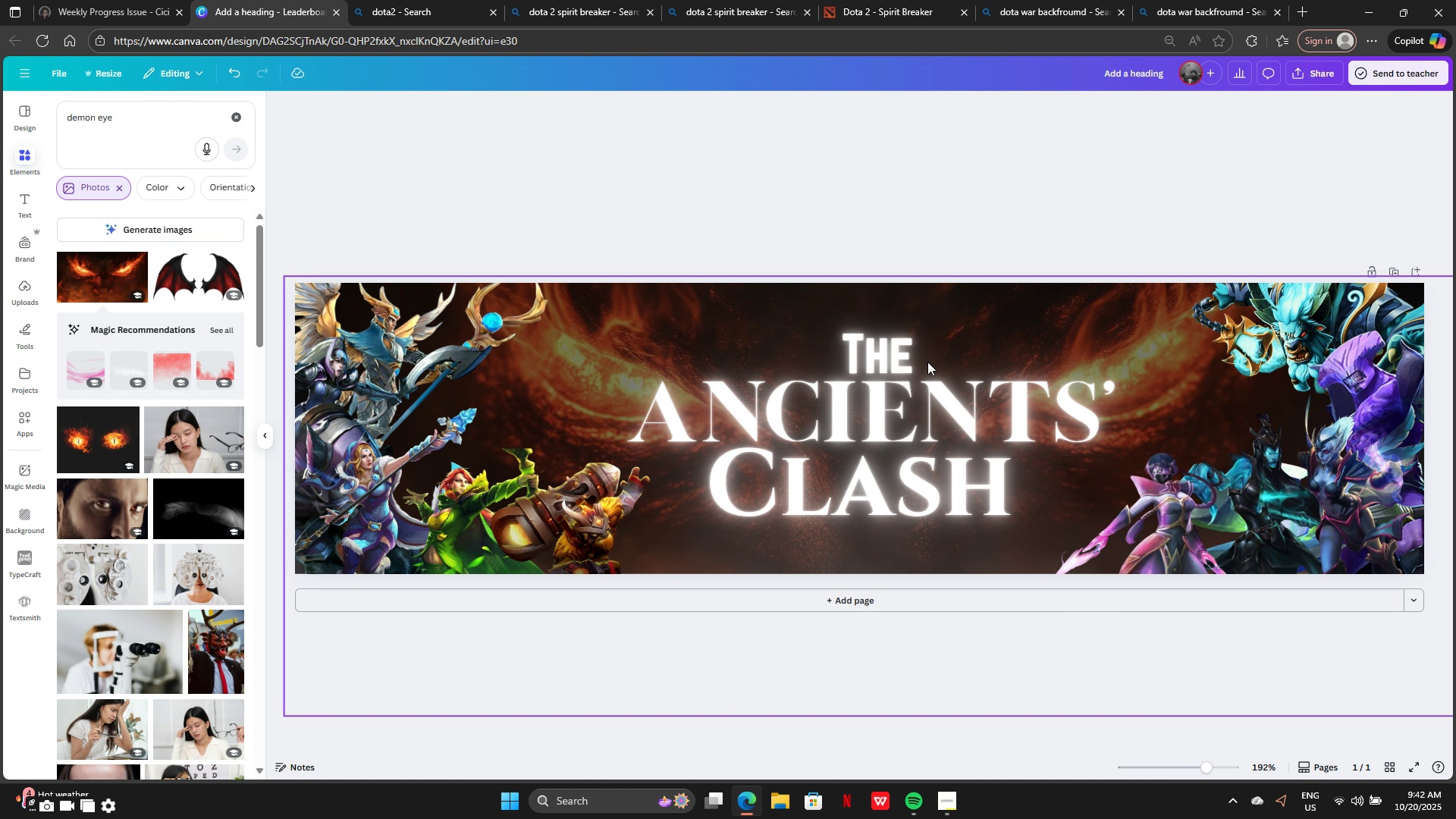 
left_click_drag(start_coordinate=[882, 359], to_coordinate=[877, 358])
 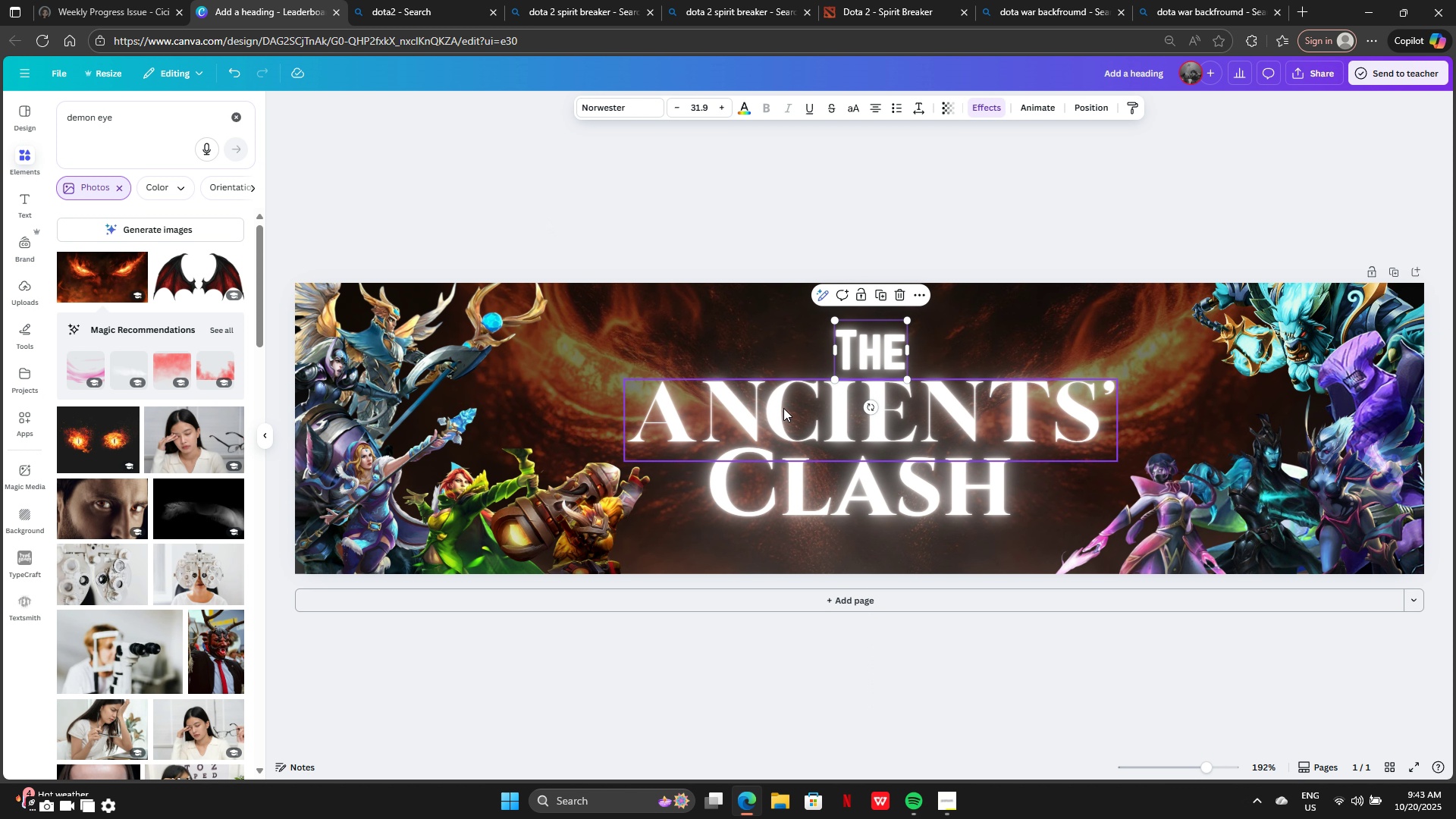 
left_click([783, 408])
 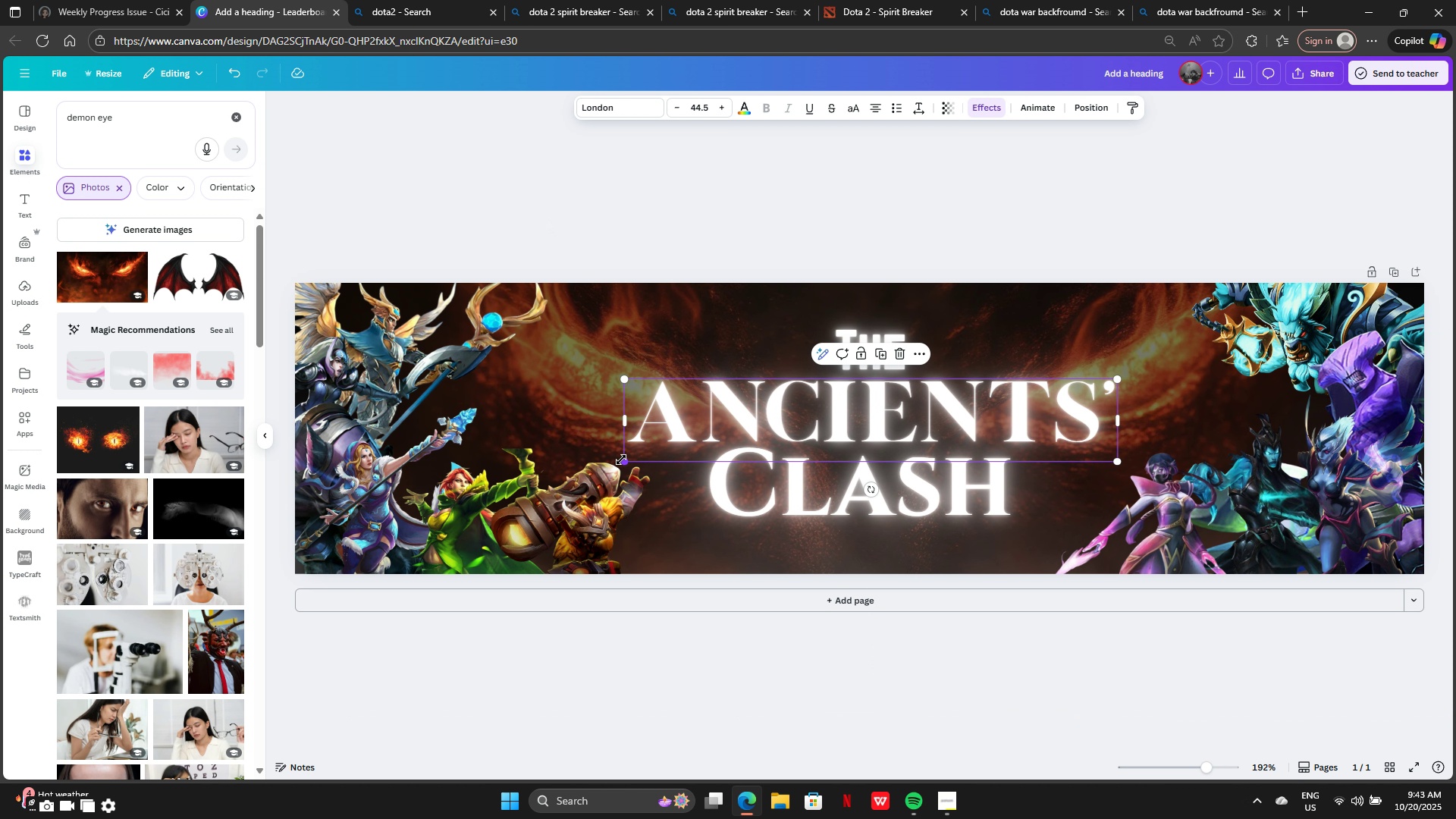 
left_click_drag(start_coordinate=[622, 460], to_coordinate=[758, 460])
 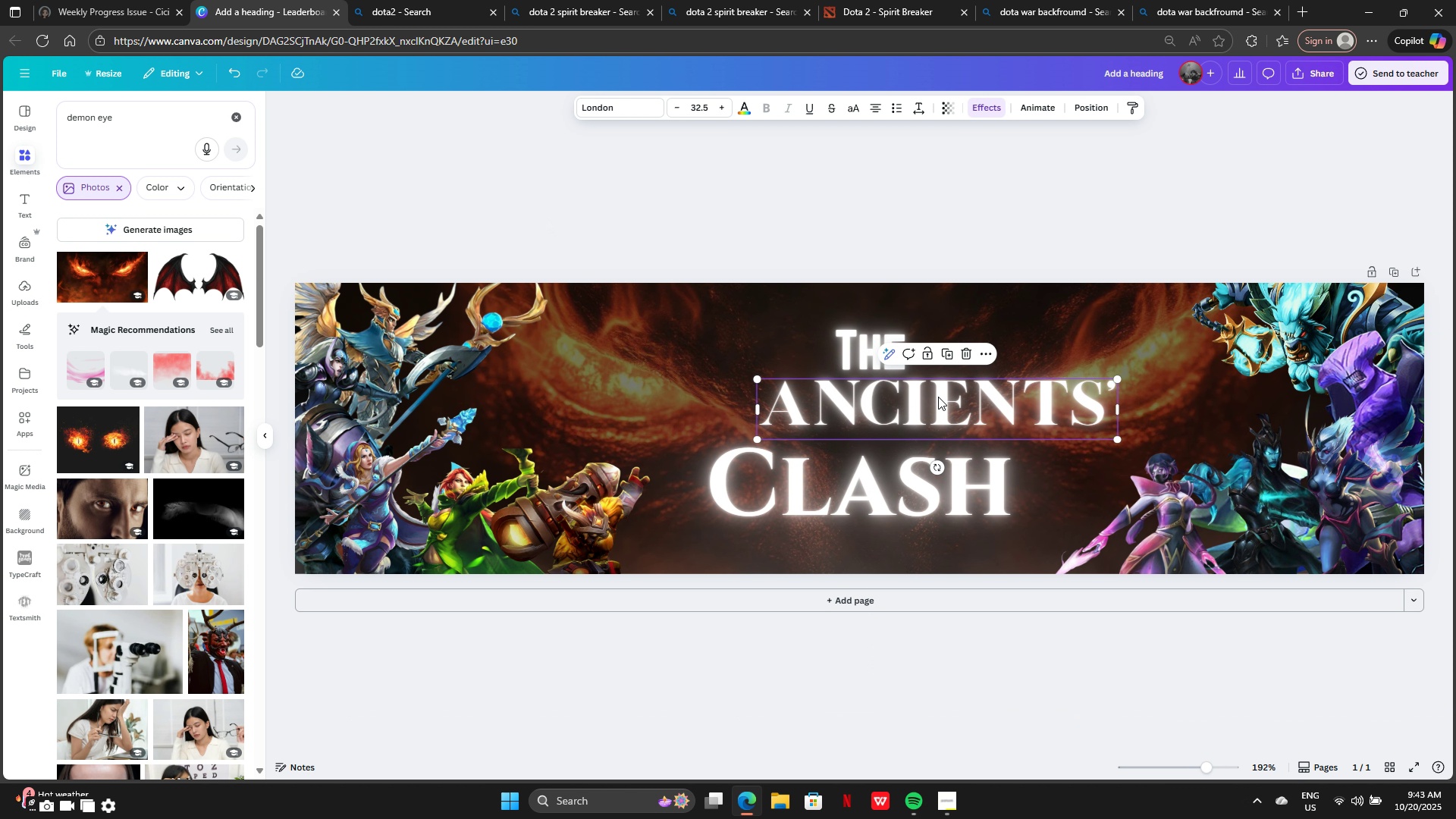 
left_click_drag(start_coordinate=[938, 397], to_coordinate=[872, 404])
 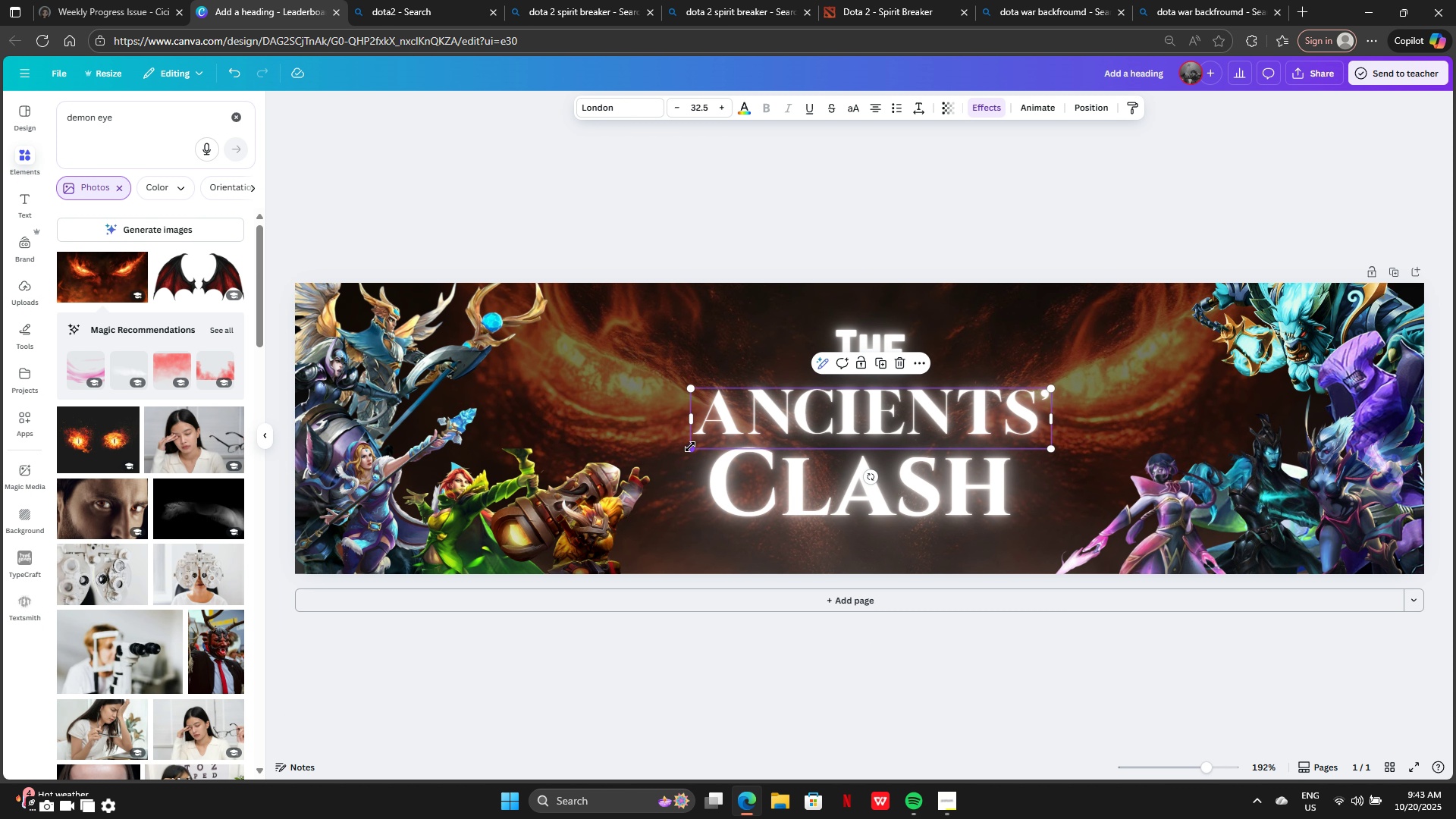 
left_click_drag(start_coordinate=[691, 446], to_coordinate=[723, 444])
 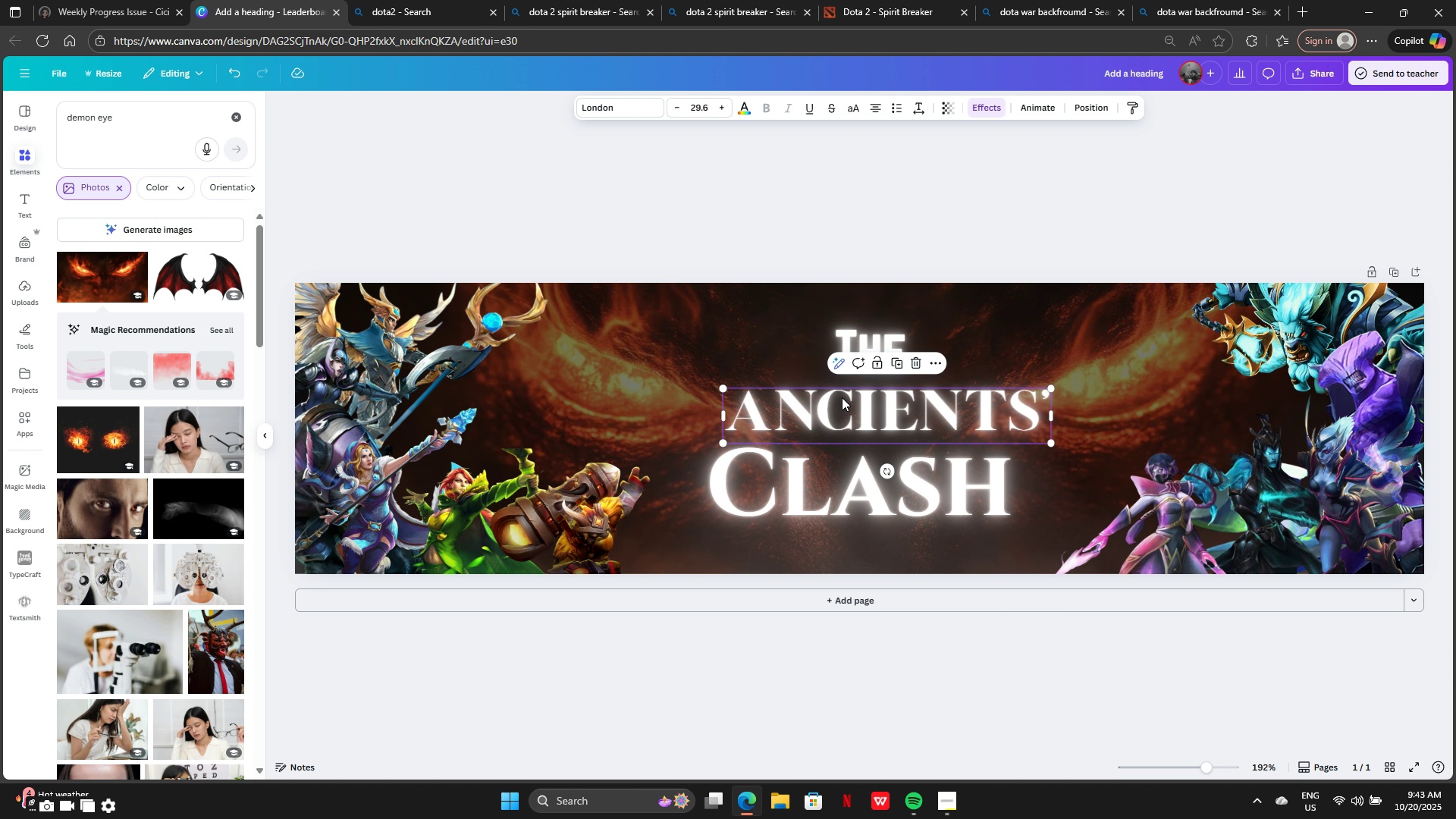 
left_click_drag(start_coordinate=[841, 397], to_coordinate=[823, 412])
 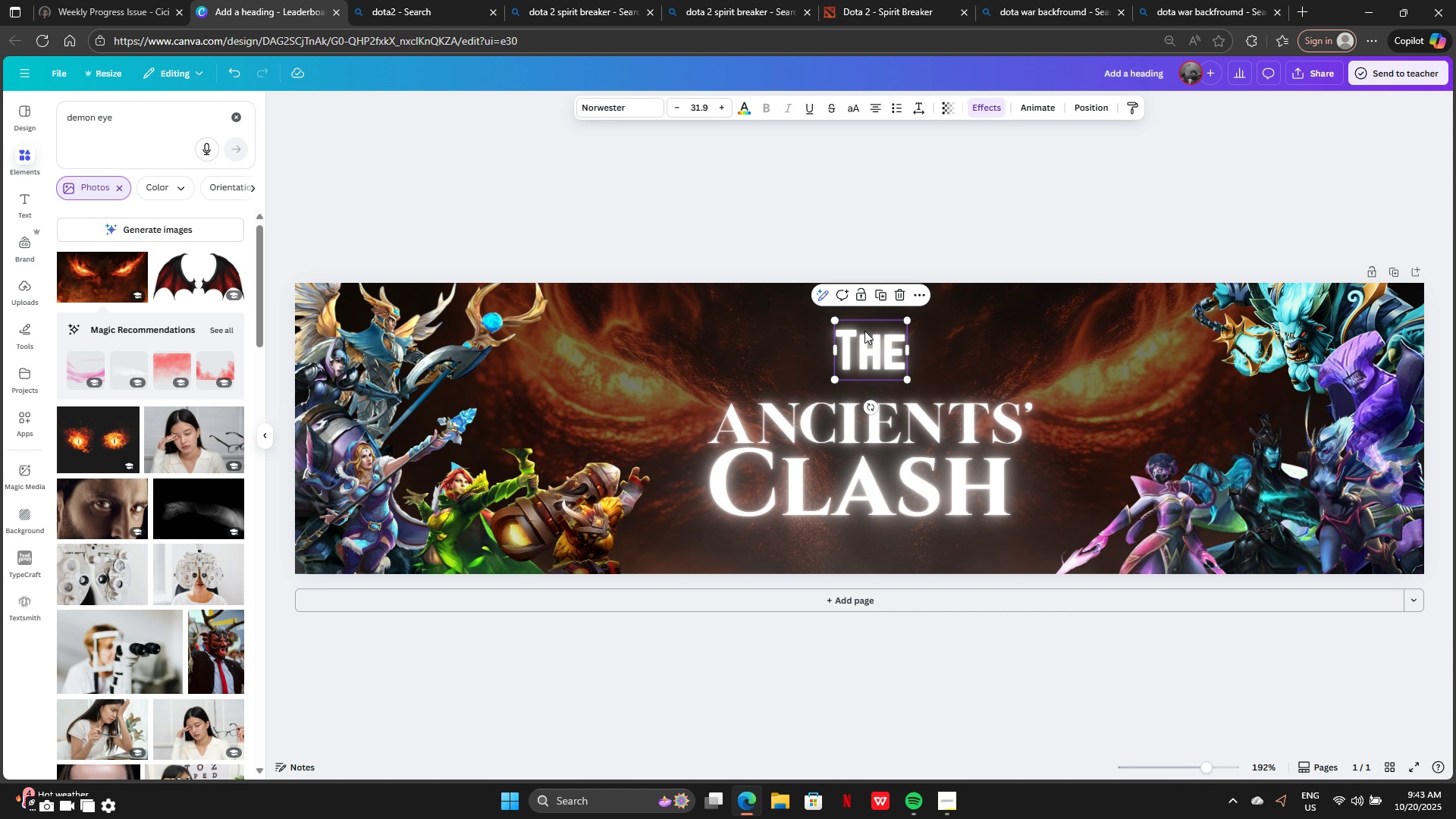 
left_click([864, 331])
 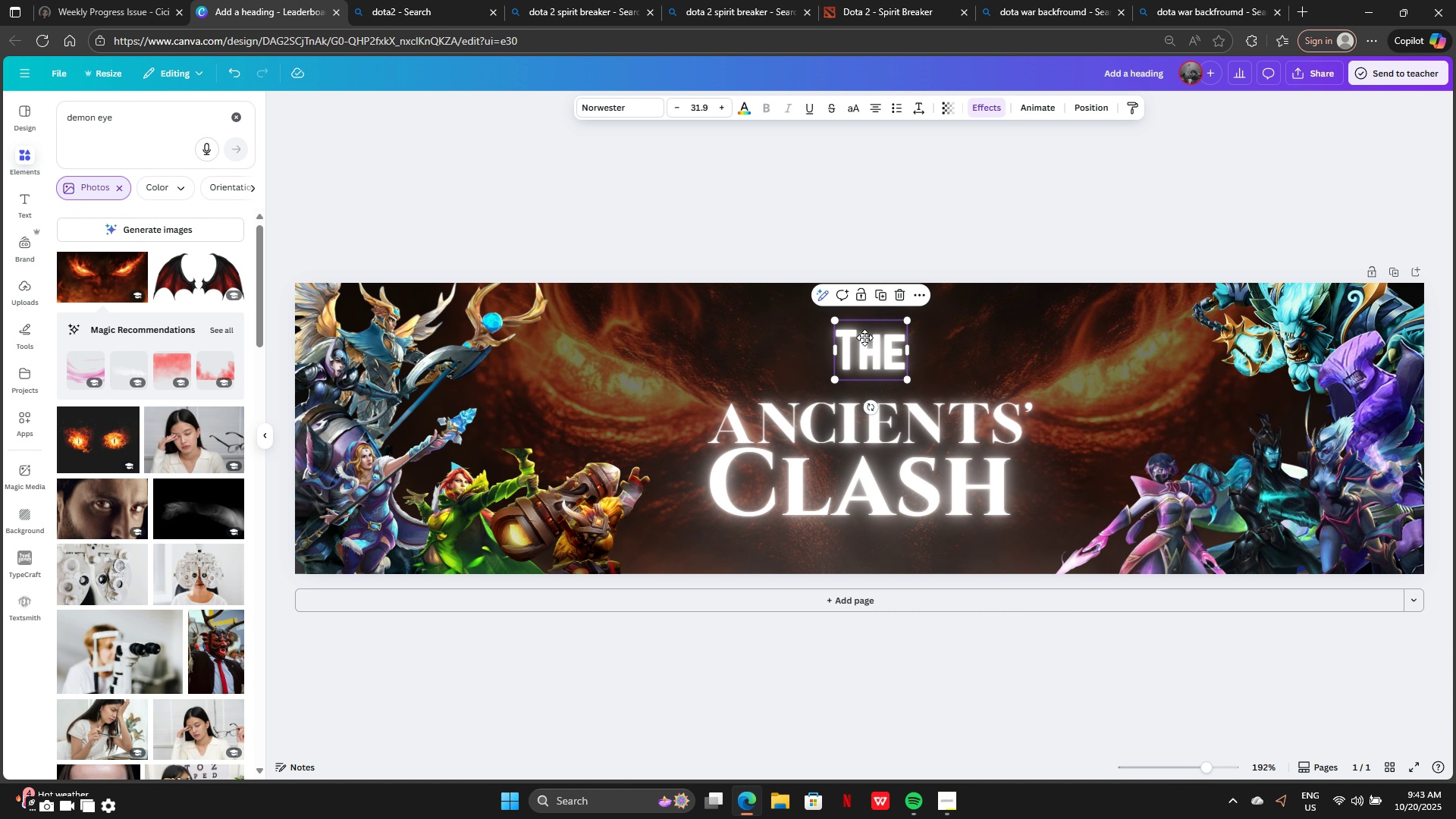 
left_click_drag(start_coordinate=[864, 331], to_coordinate=[864, 350])
 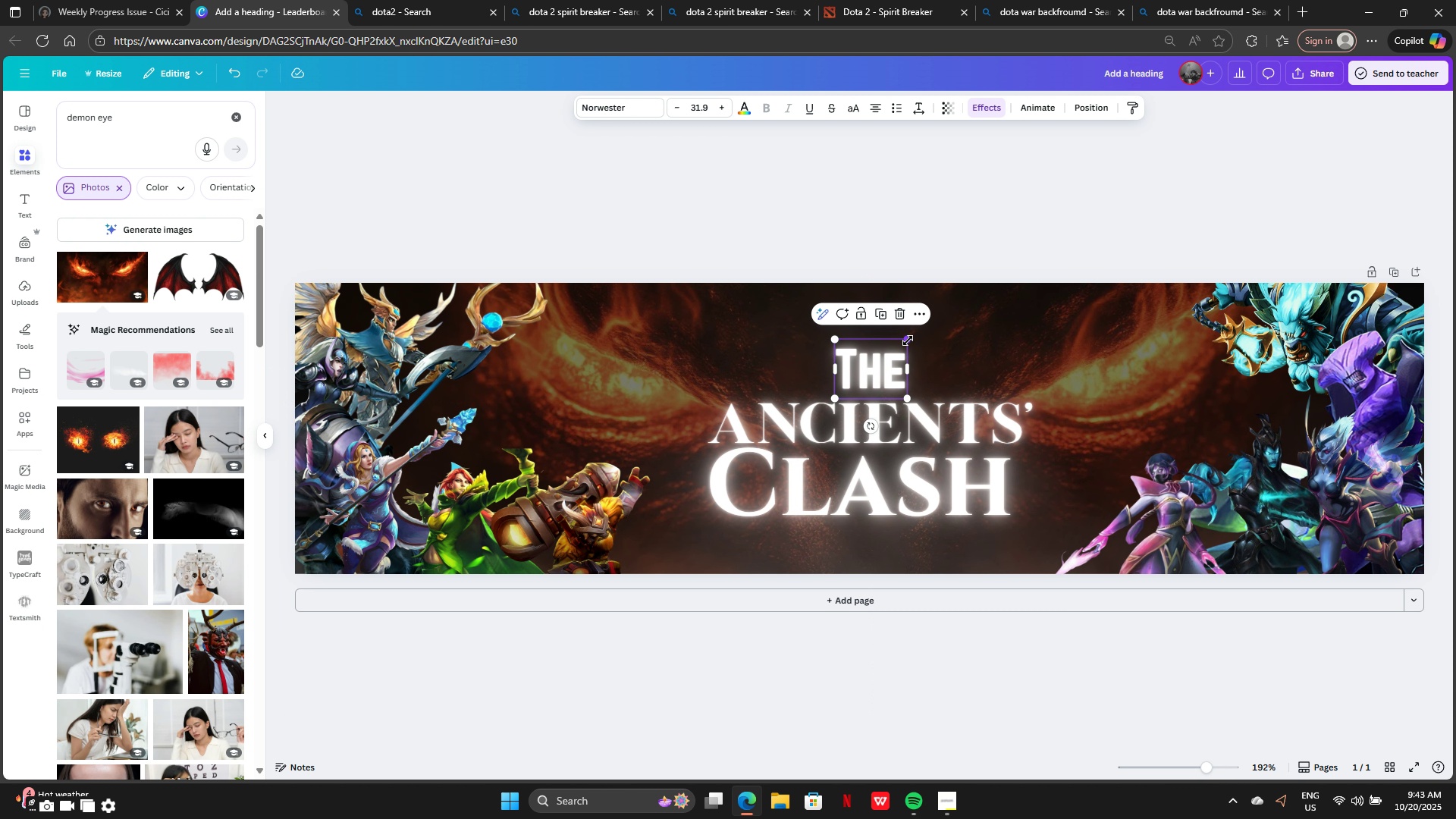 
left_click_drag(start_coordinate=[908, 340], to_coordinate=[899, 348])
 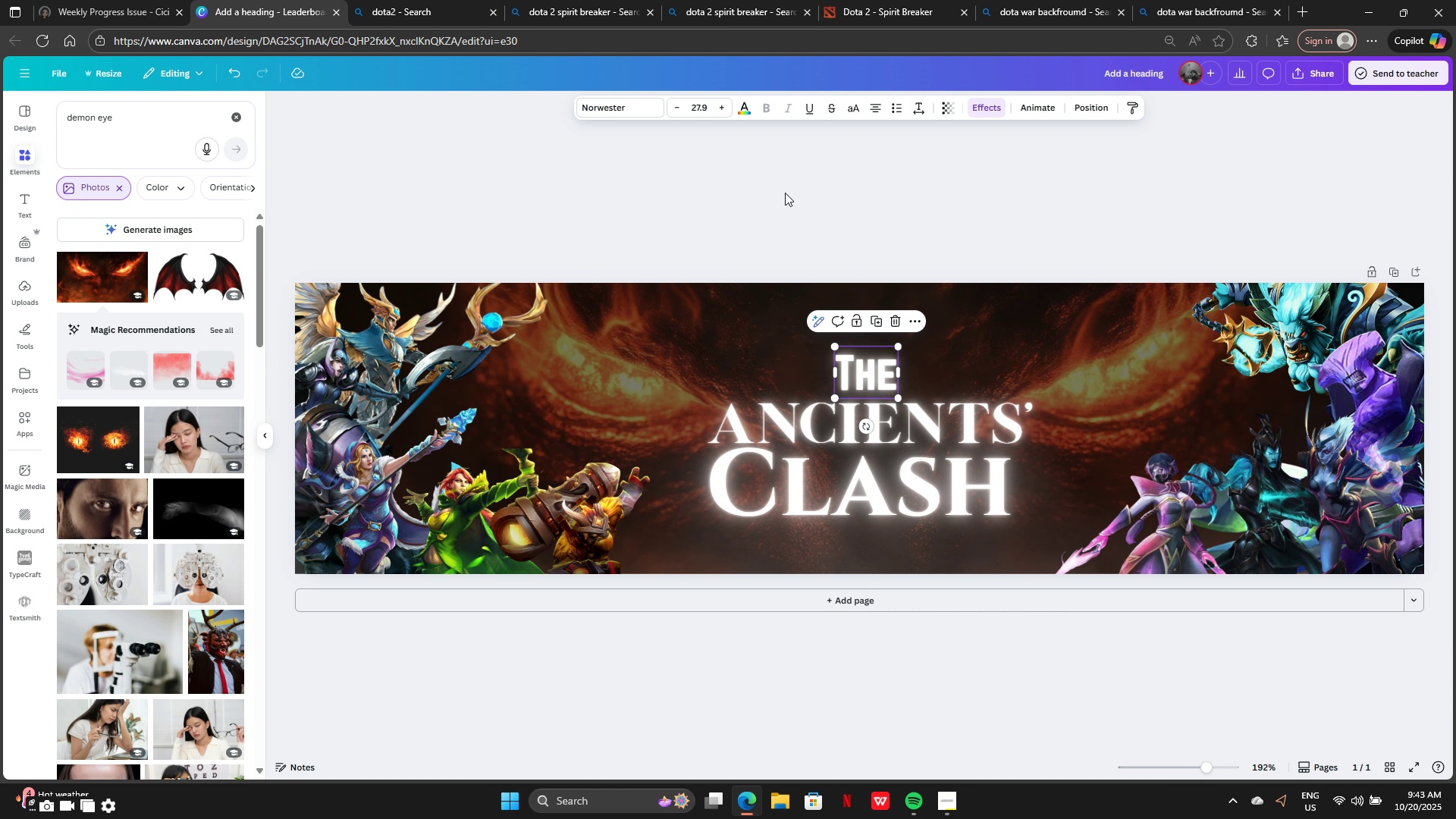 
left_click([785, 193])
 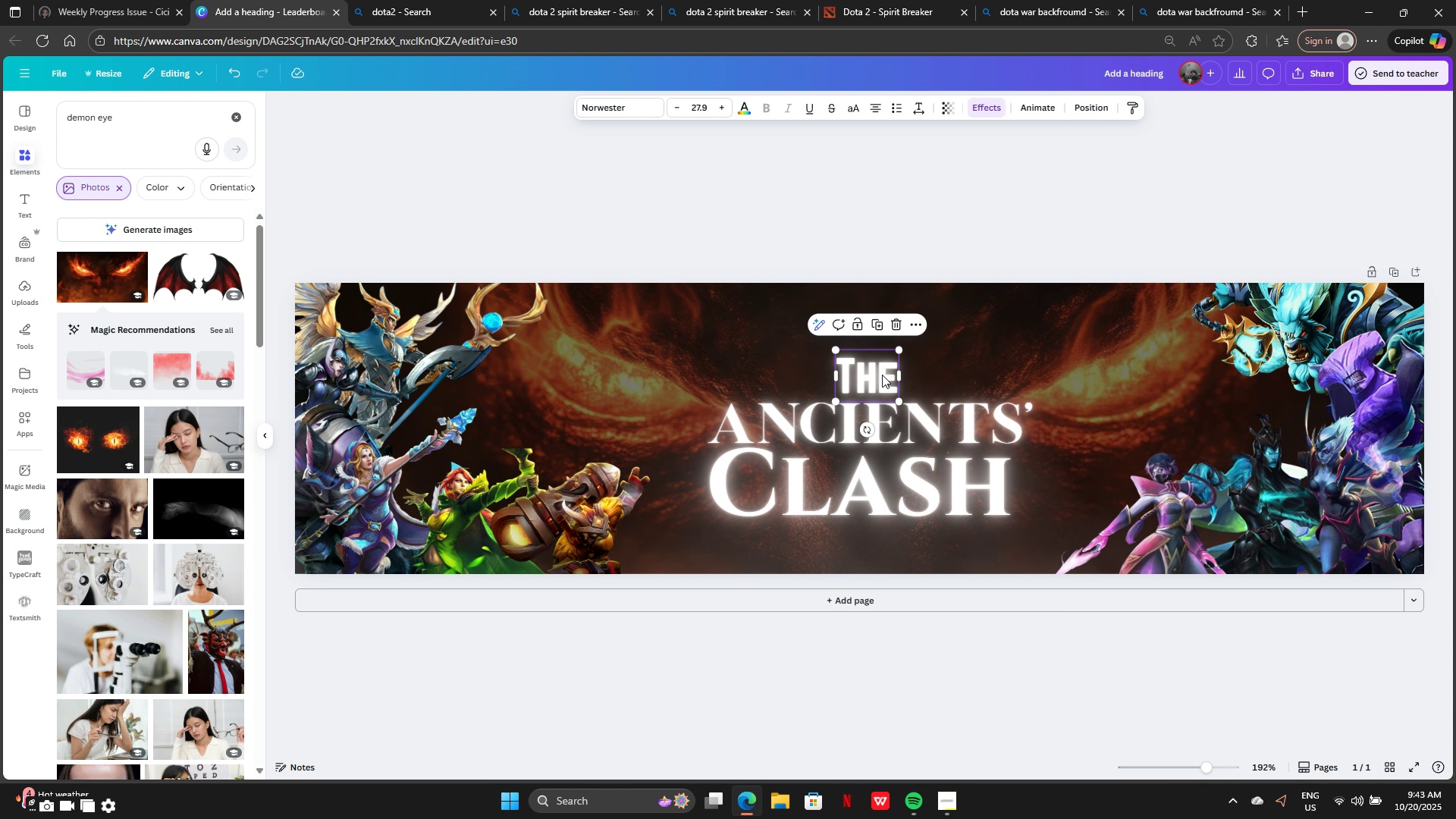 
left_click_drag(start_coordinate=[882, 370], to_coordinate=[772, 362])
 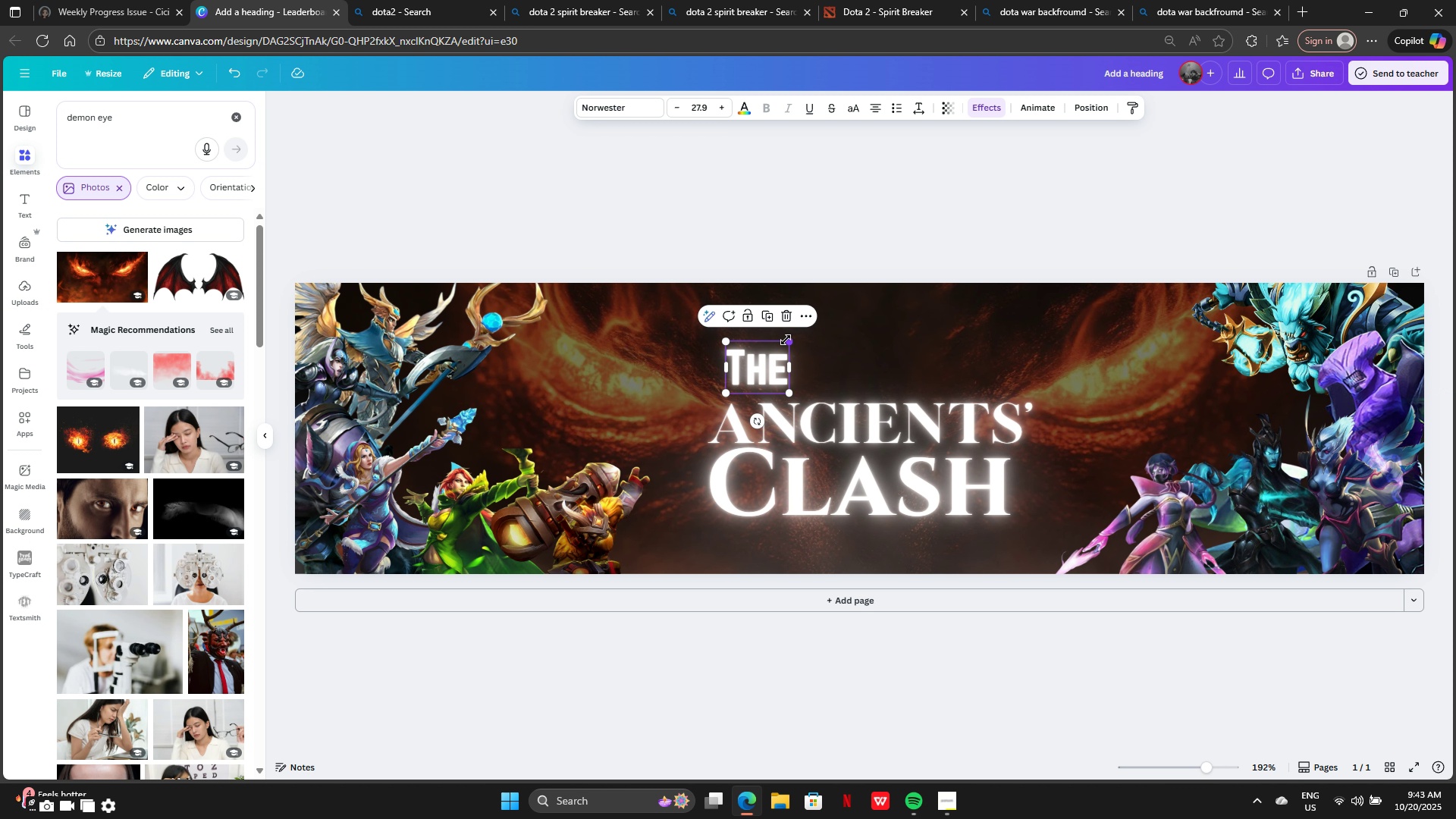 
left_click_drag(start_coordinate=[786, 340], to_coordinate=[773, 356])
 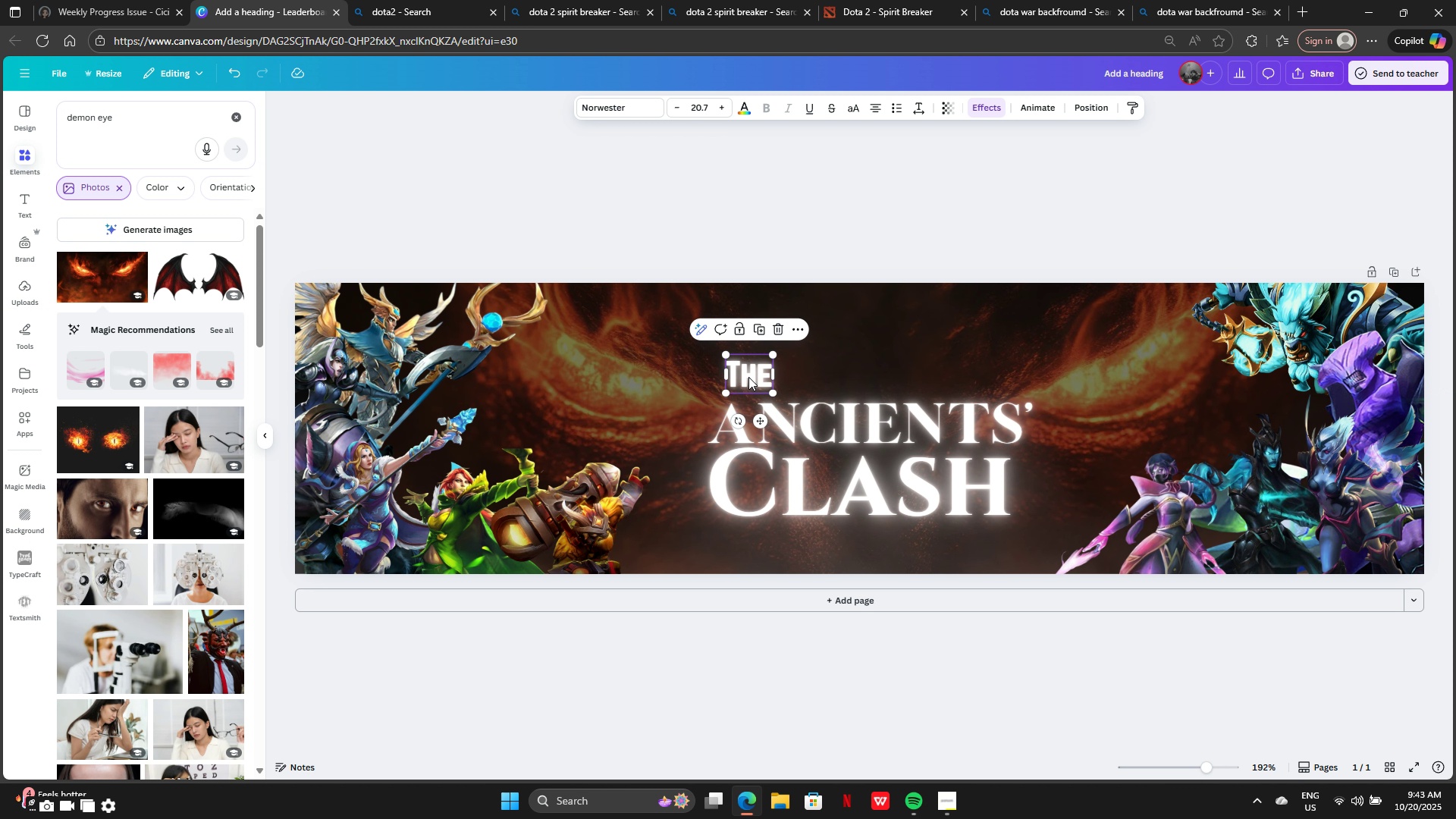 
left_click_drag(start_coordinate=[748, 377], to_coordinate=[748, 385])
 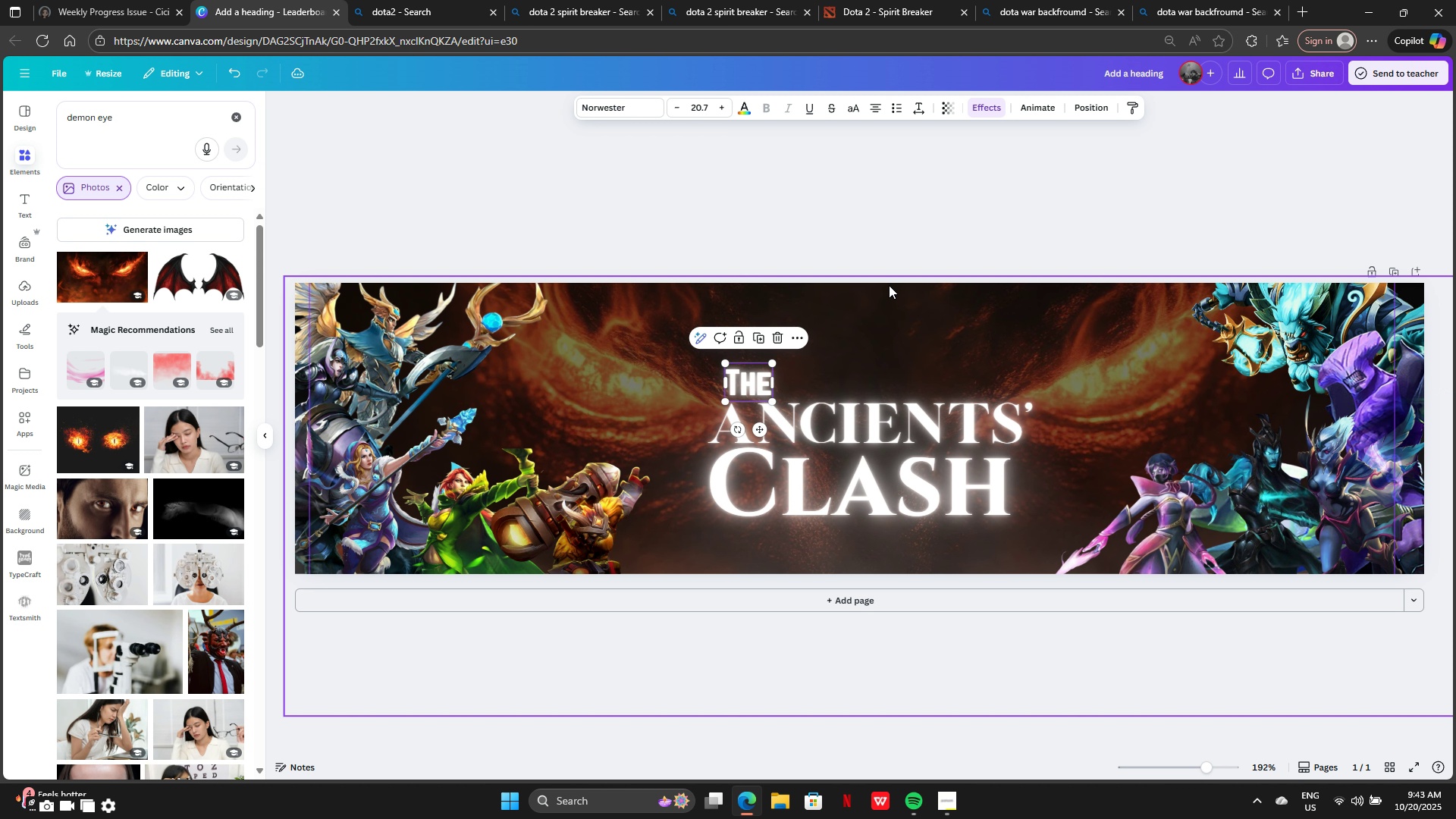 
left_click([889, 285])
 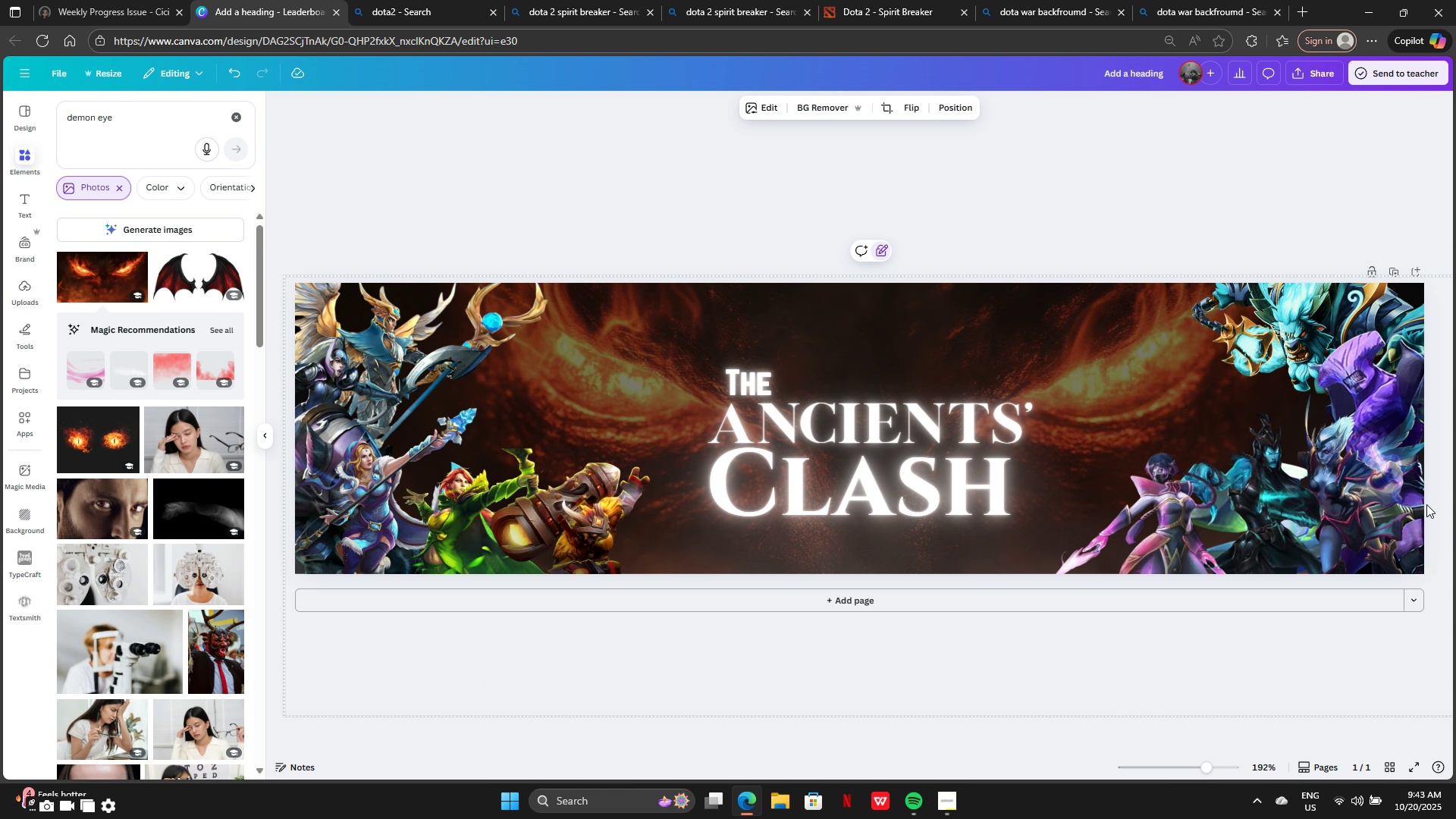 
wait(11.38)
 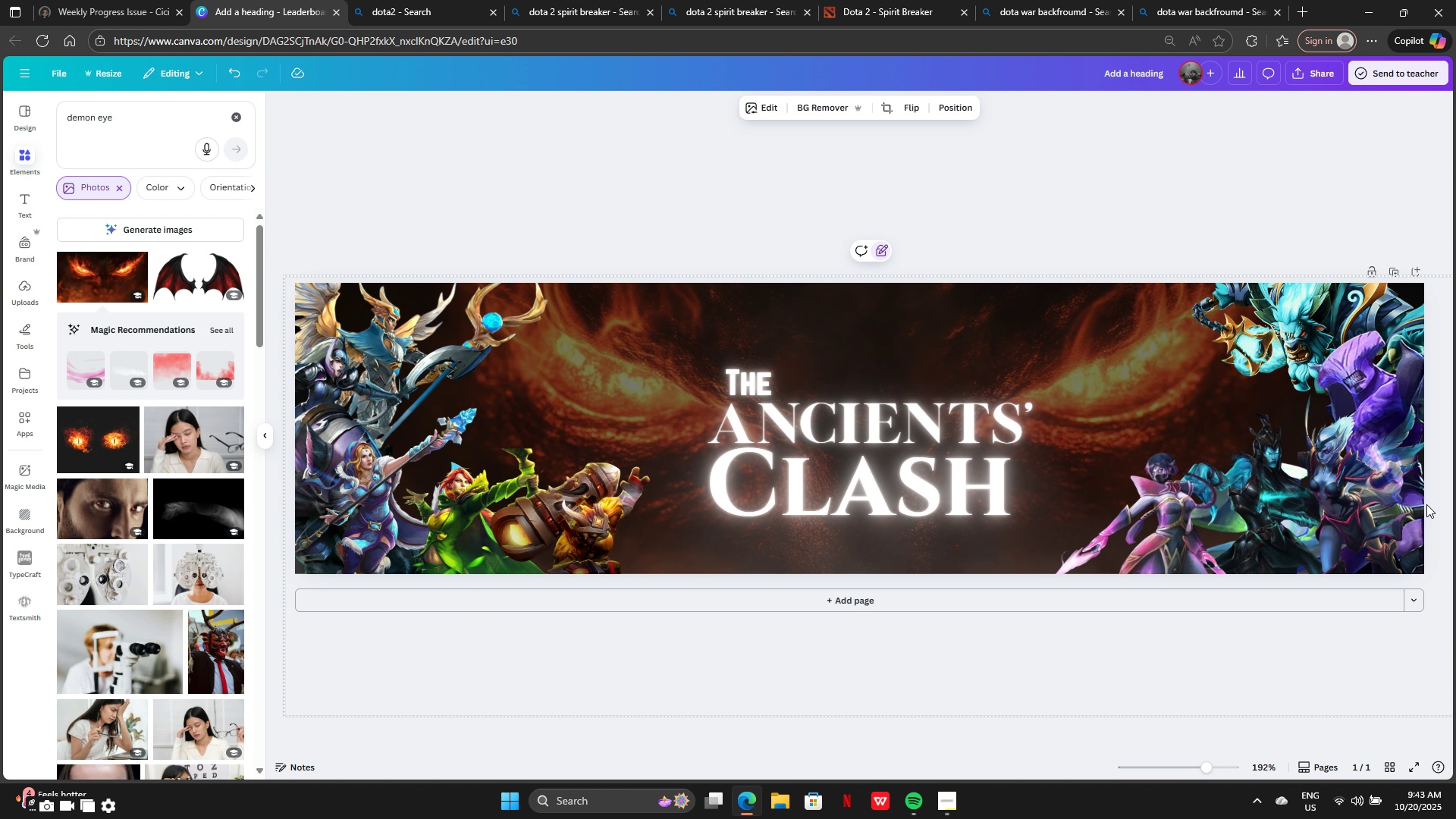 
left_click([749, 379])
 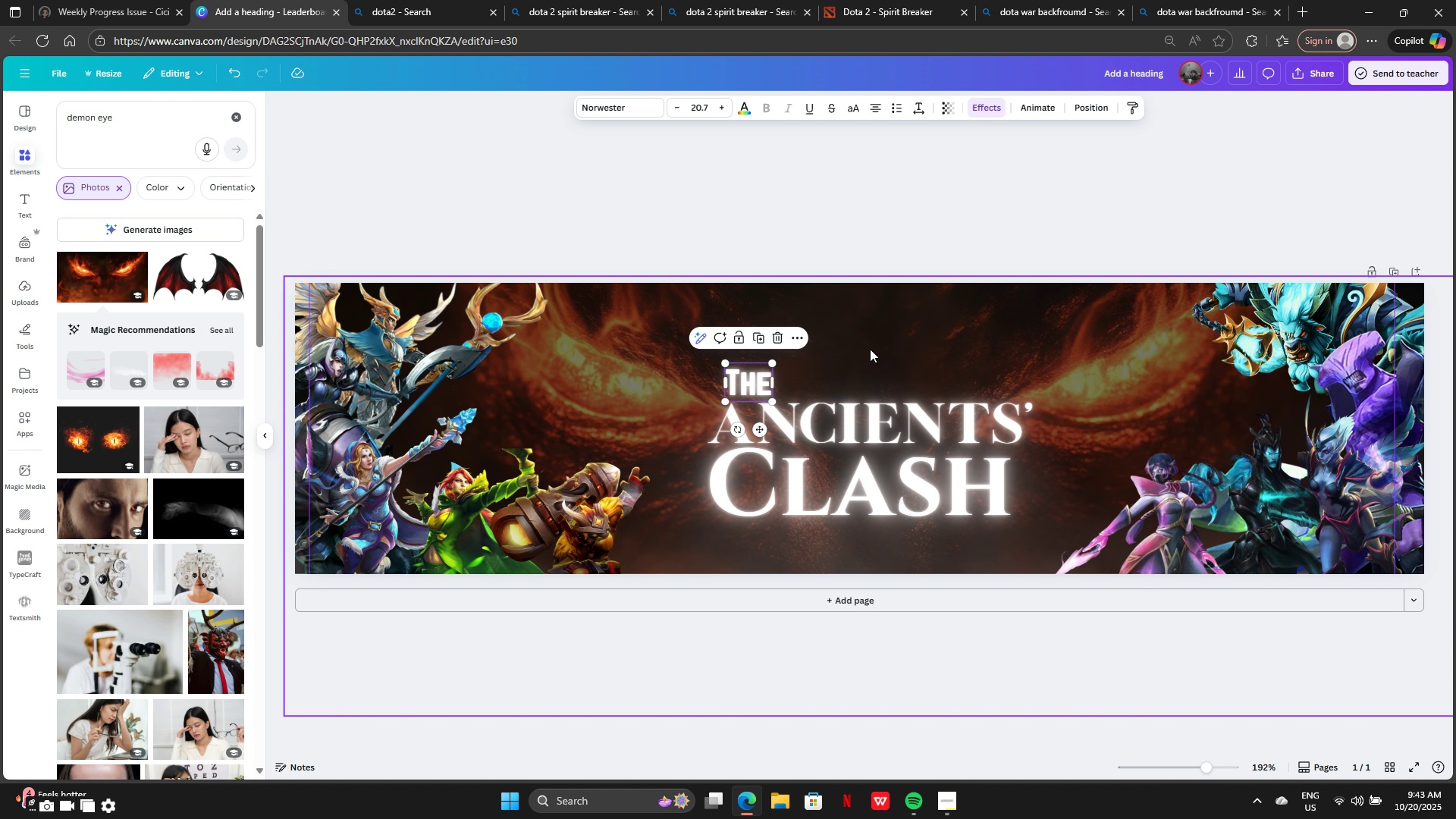 
left_click([870, 349])
 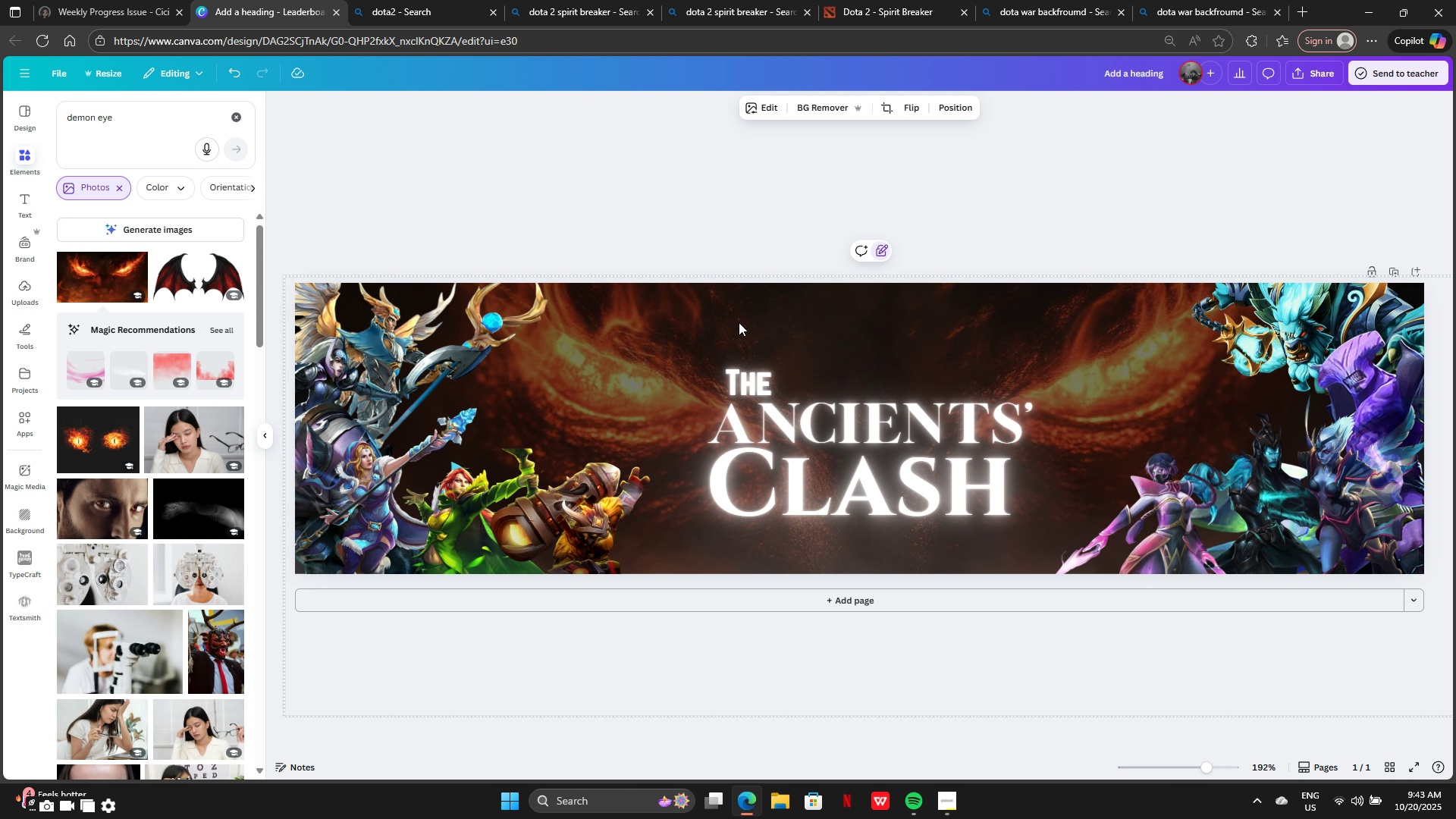 
left_click([739, 322])
 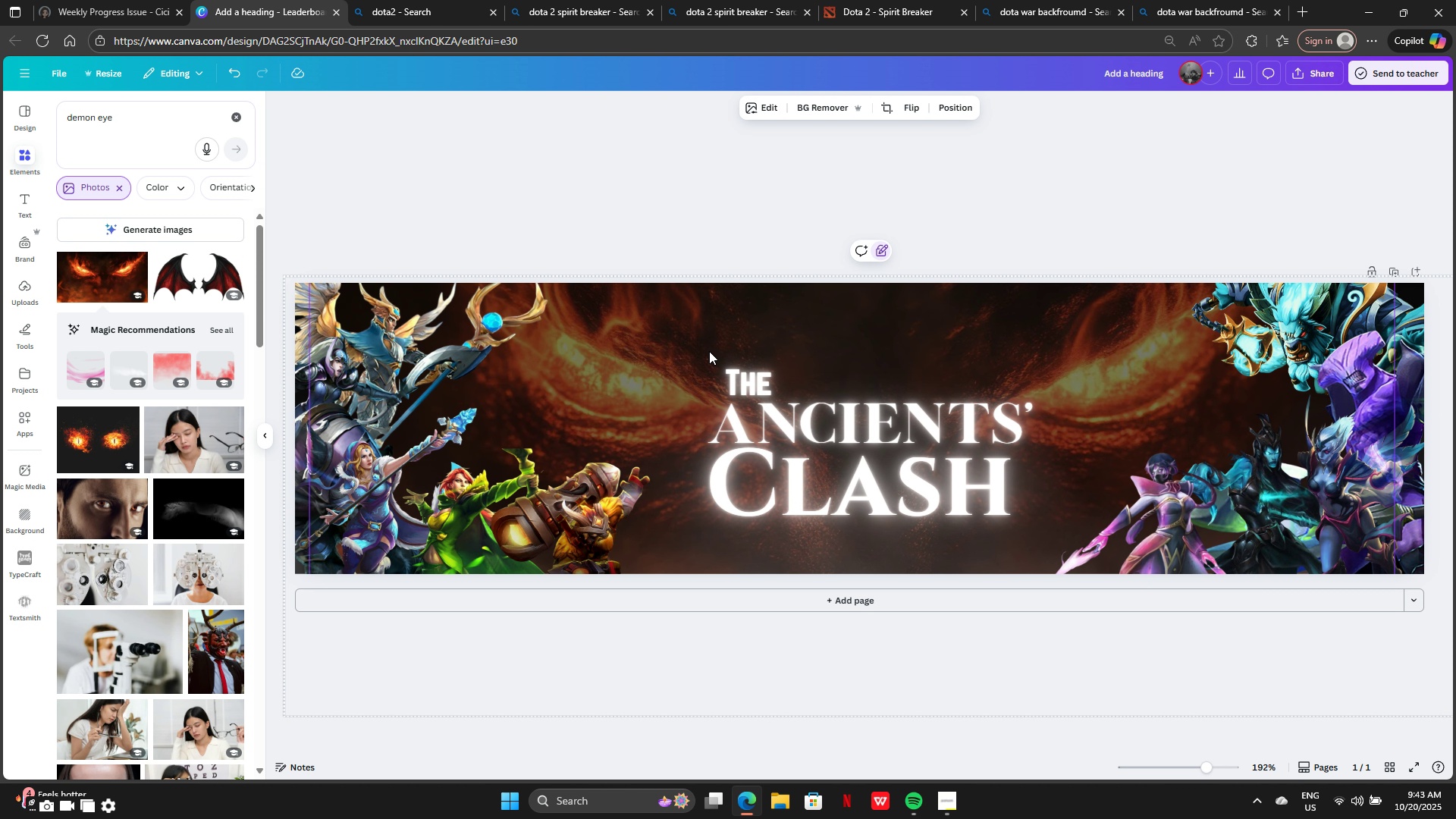 
left_click_drag(start_coordinate=[709, 351], to_coordinate=[891, 486])
 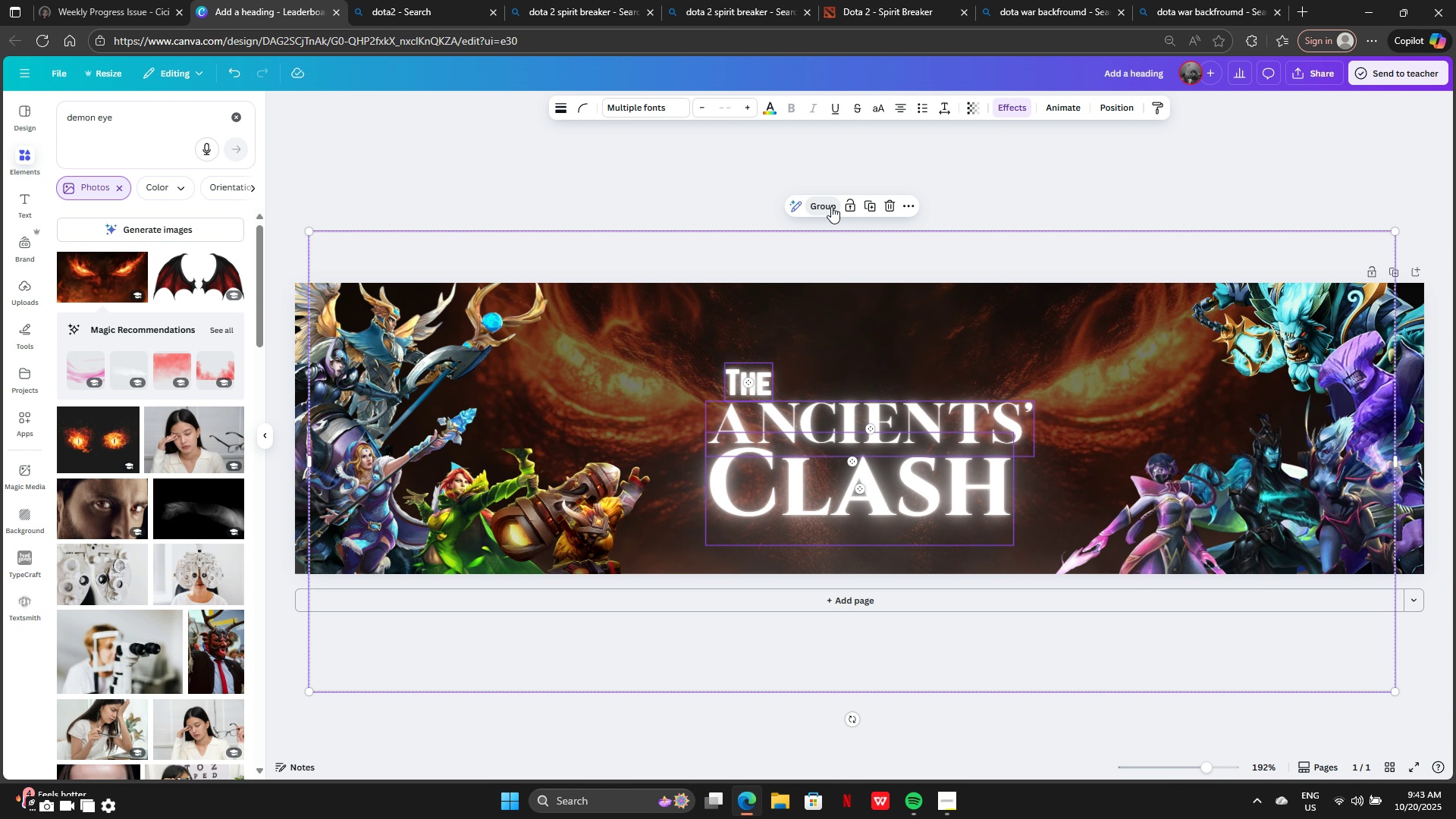 
left_click_drag(start_coordinate=[889, 422], to_coordinate=[877, 384])
 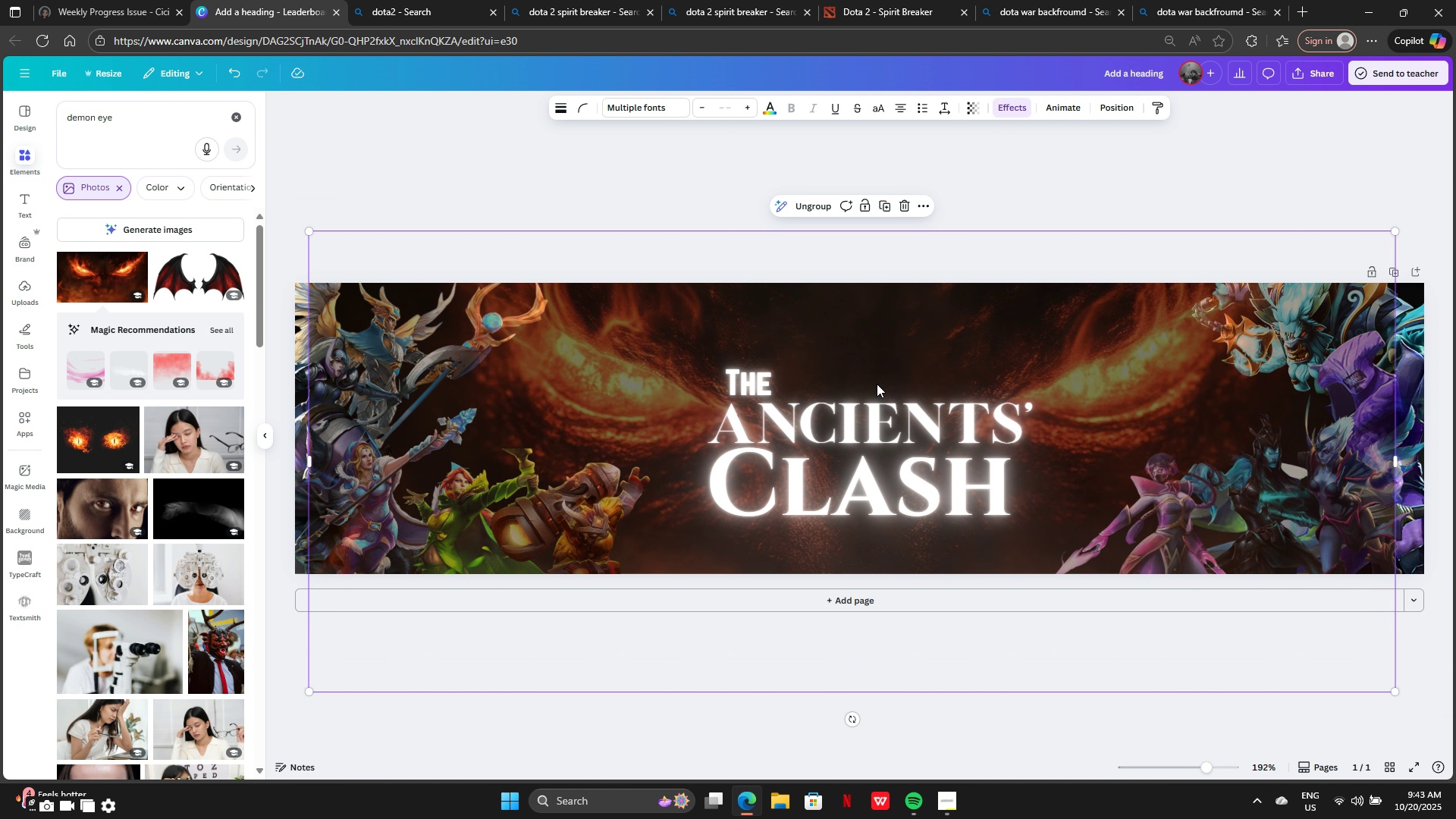 
key(Control+Z)
 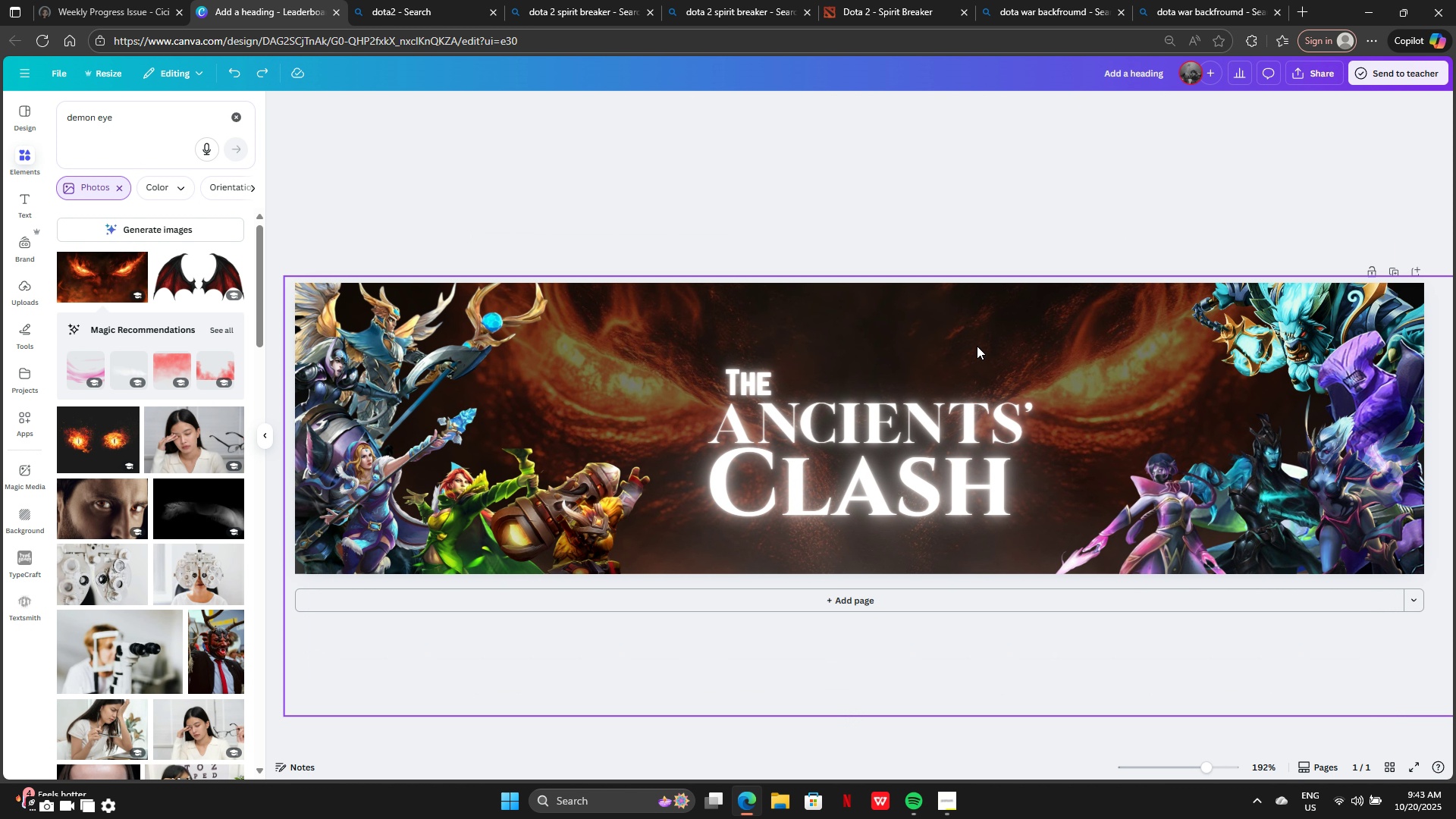 
key(Control+Z)
 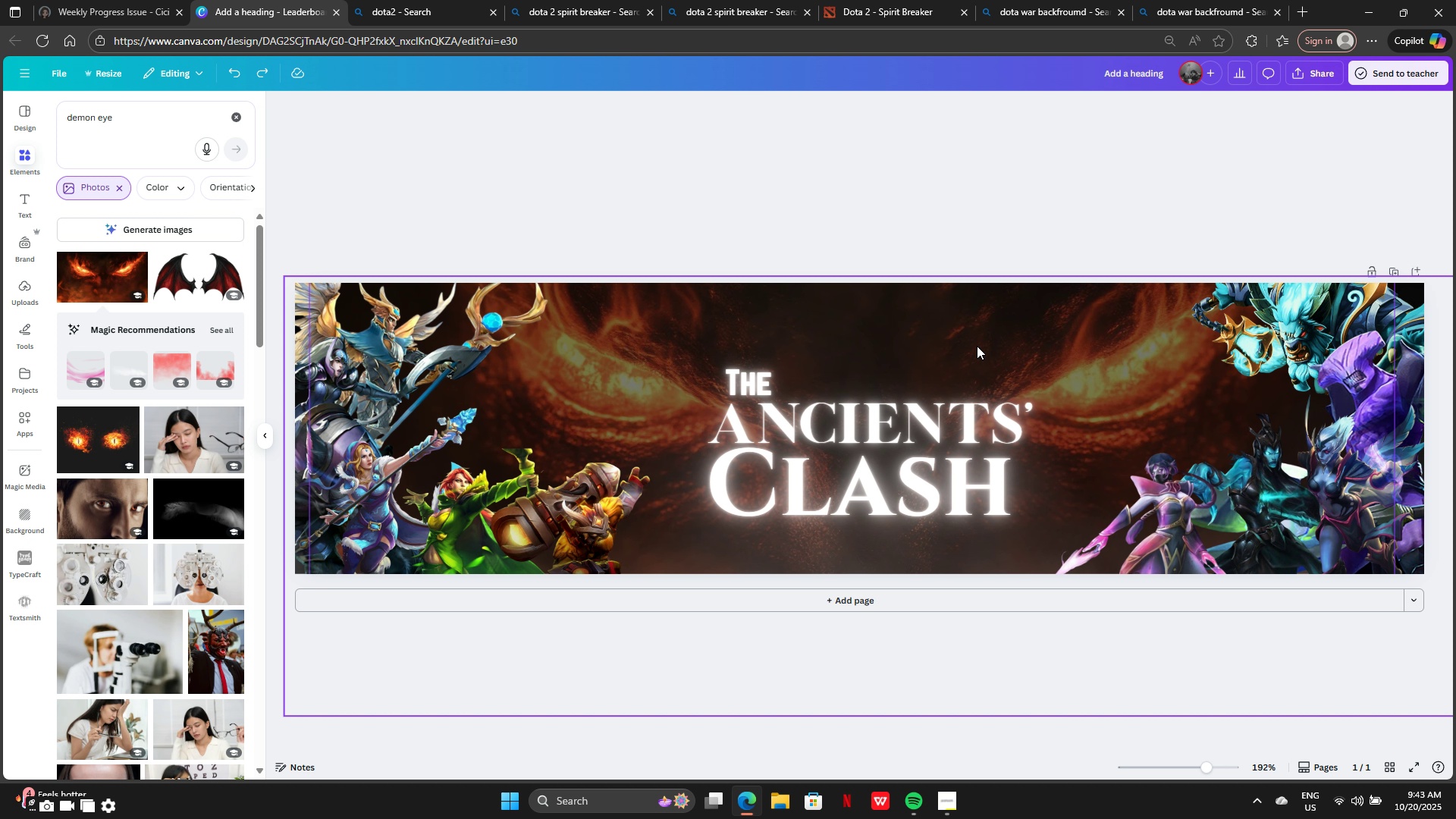 
left_click([977, 346])
 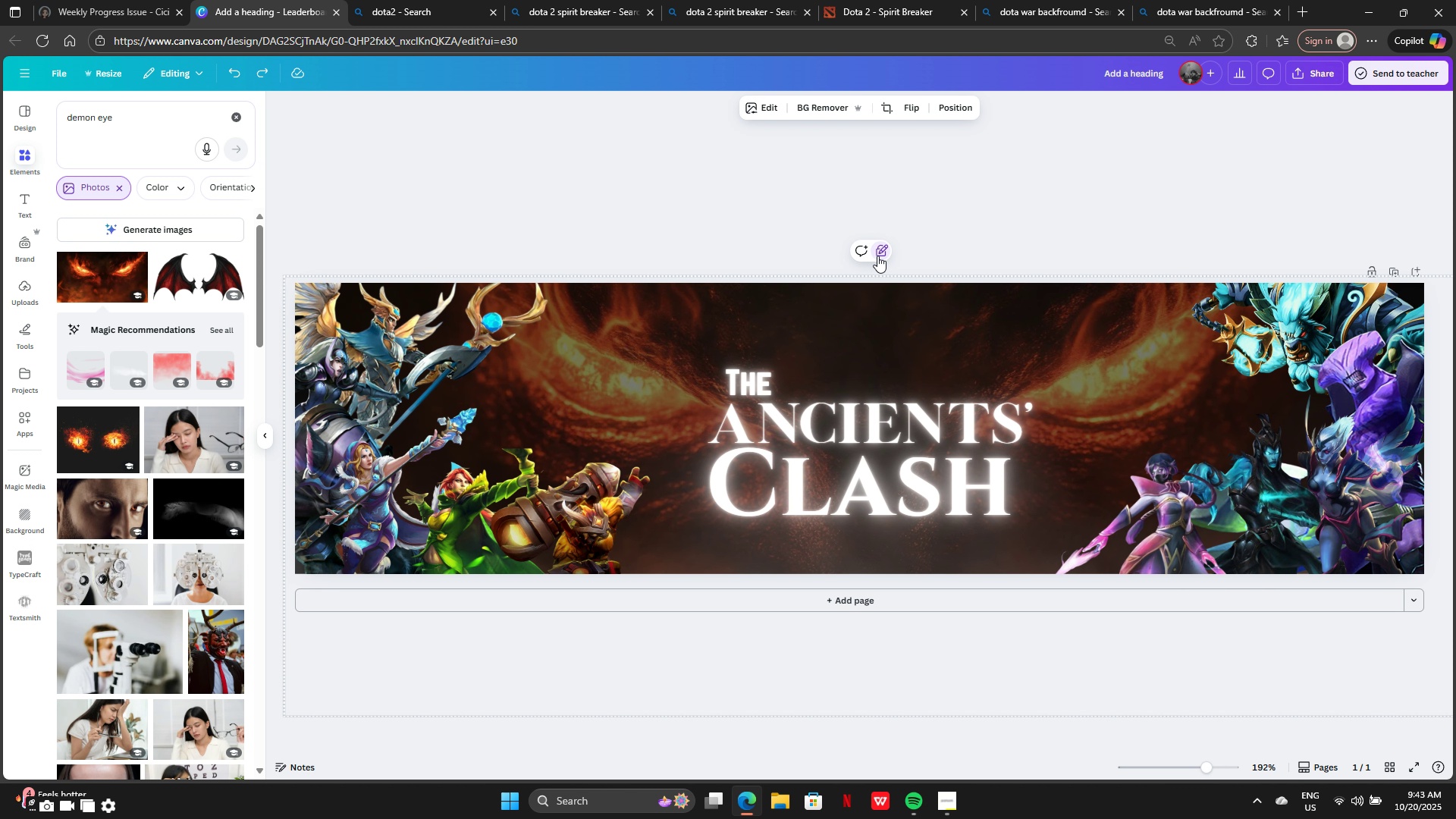 
left_click([877, 256])
 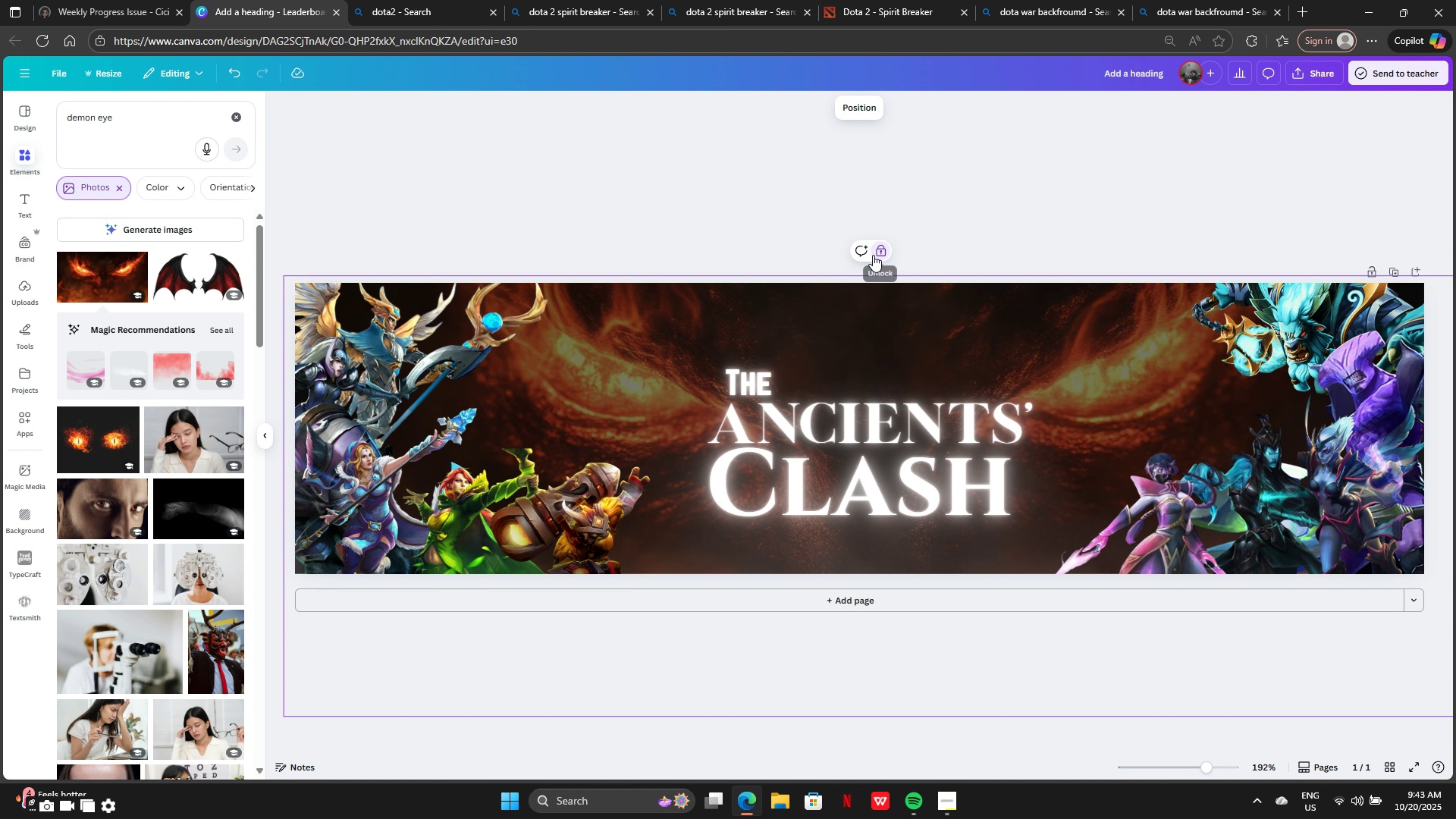 
left_click([873, 254])
 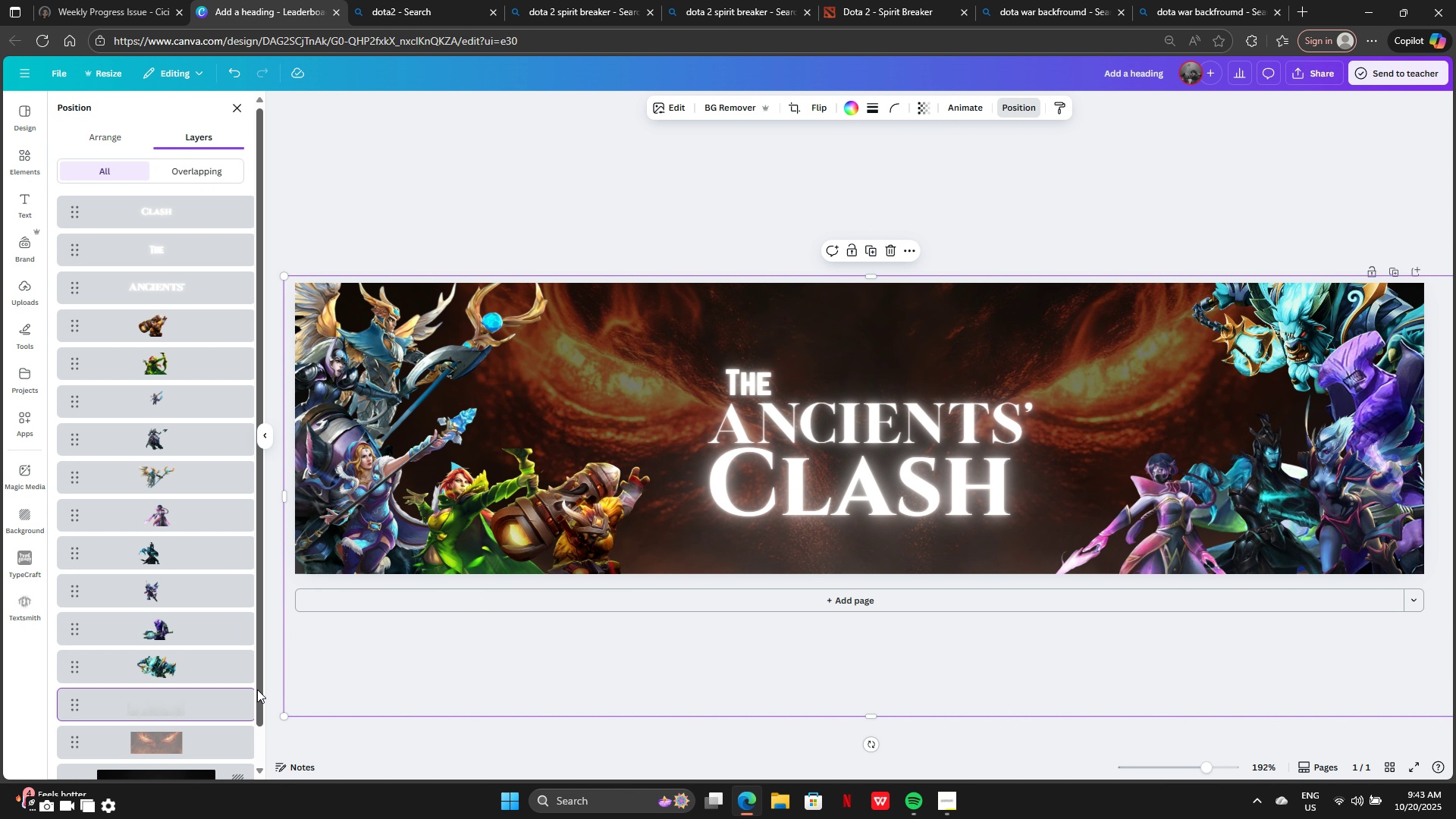 
left_click([207, 735])
 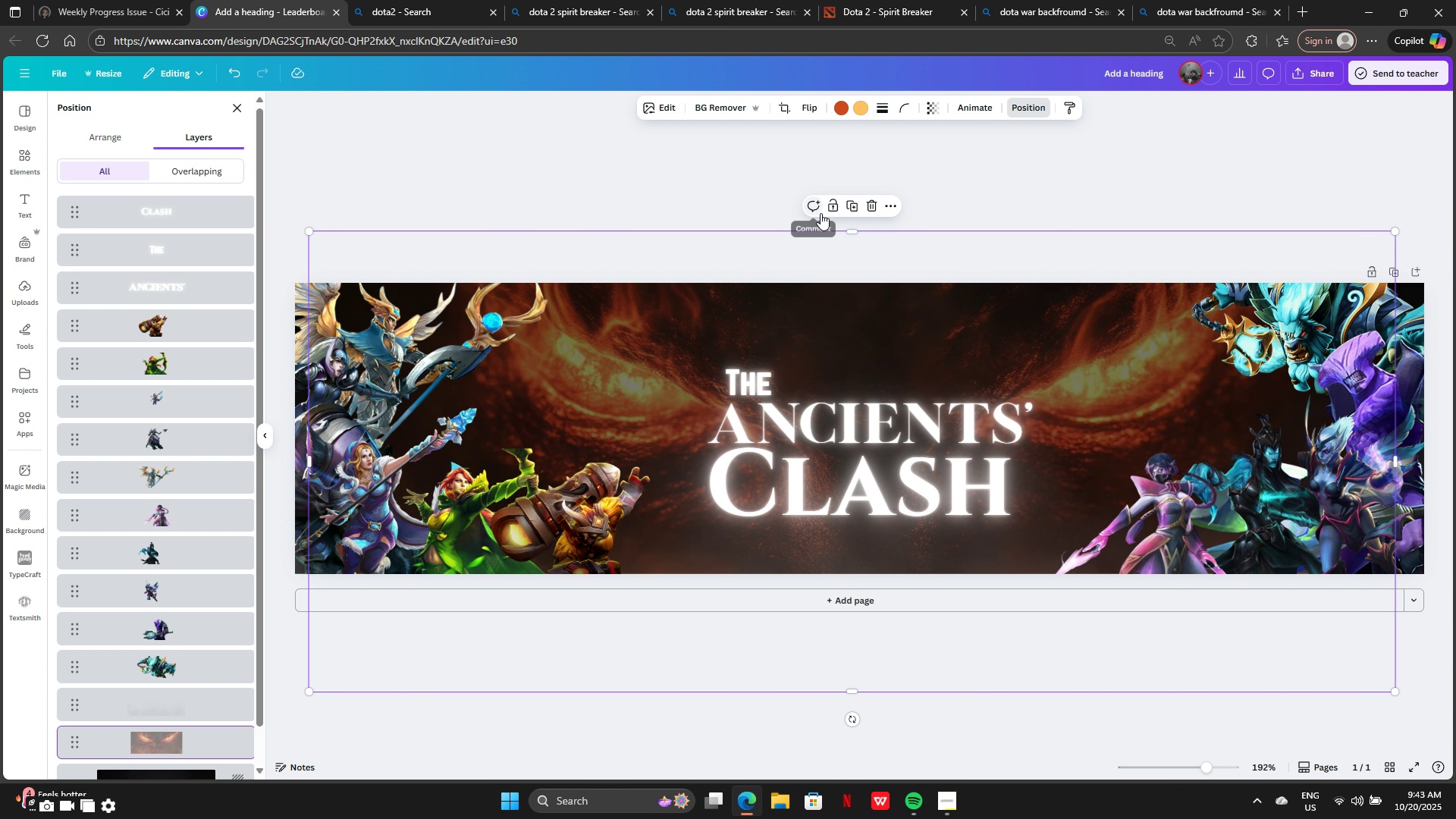 
left_click([836, 209])
 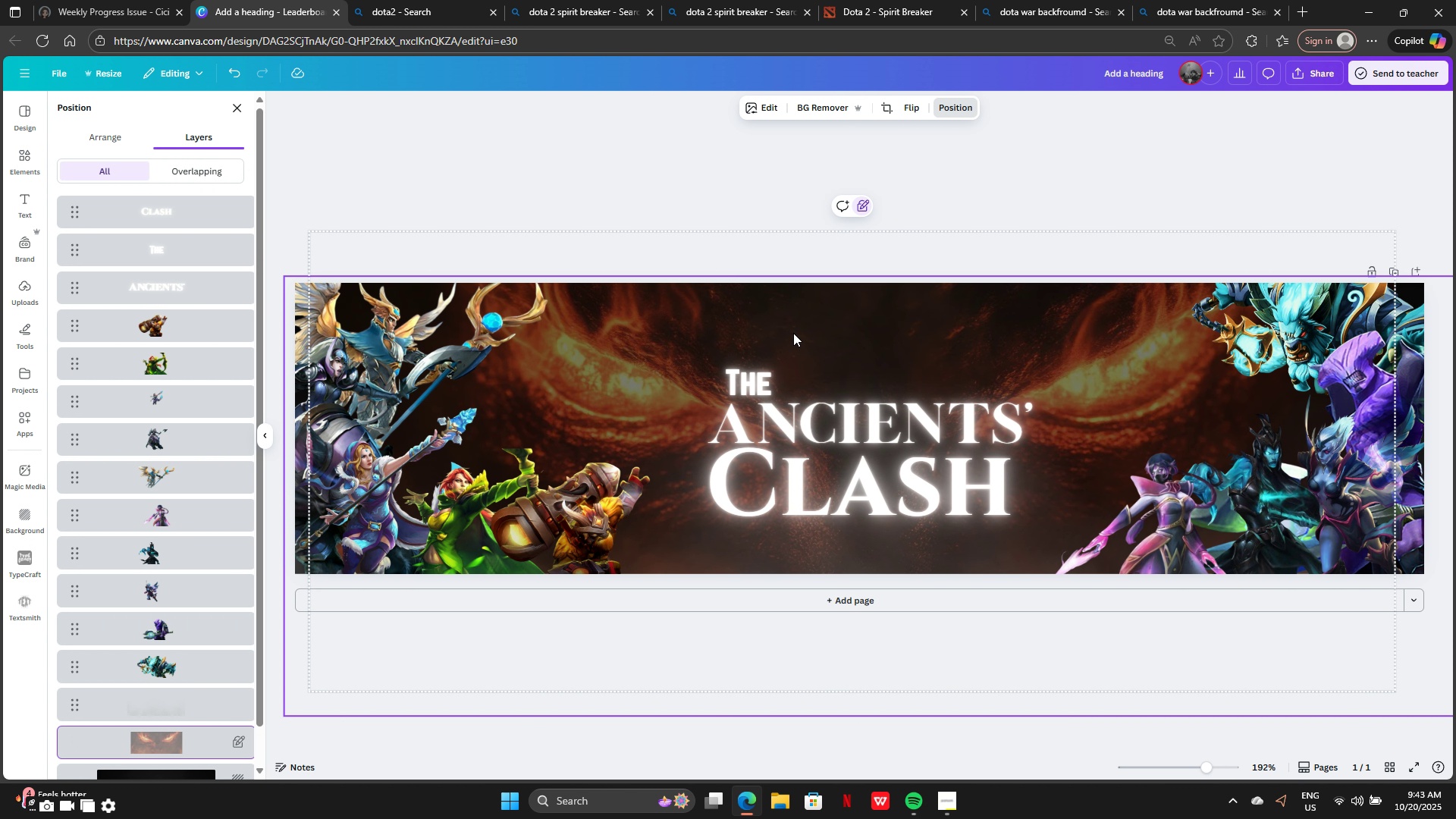 
left_click([793, 333])
 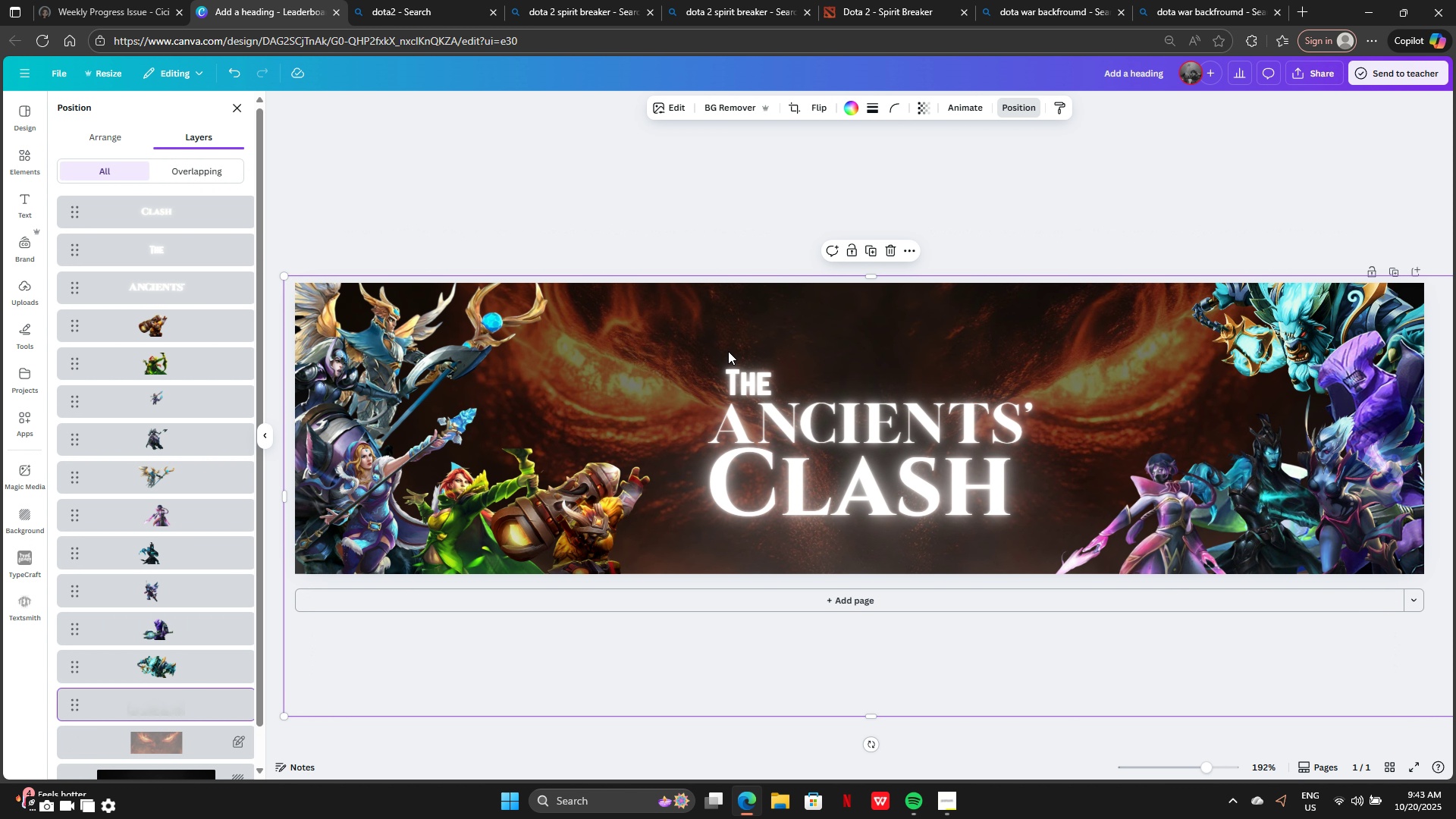 
left_click_drag(start_coordinate=[728, 351], to_coordinate=[880, 478])
 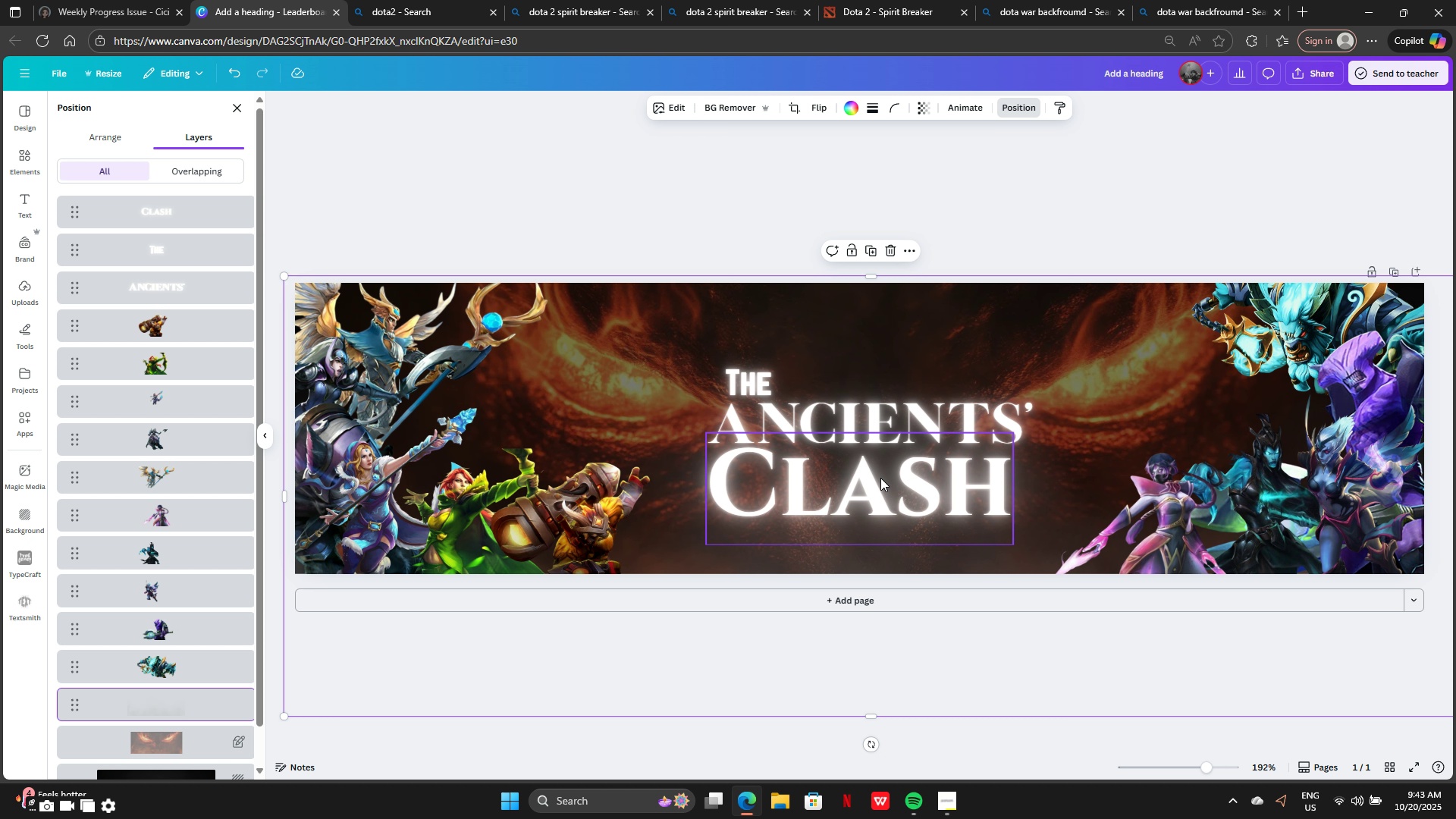 
key(Control+Z)
 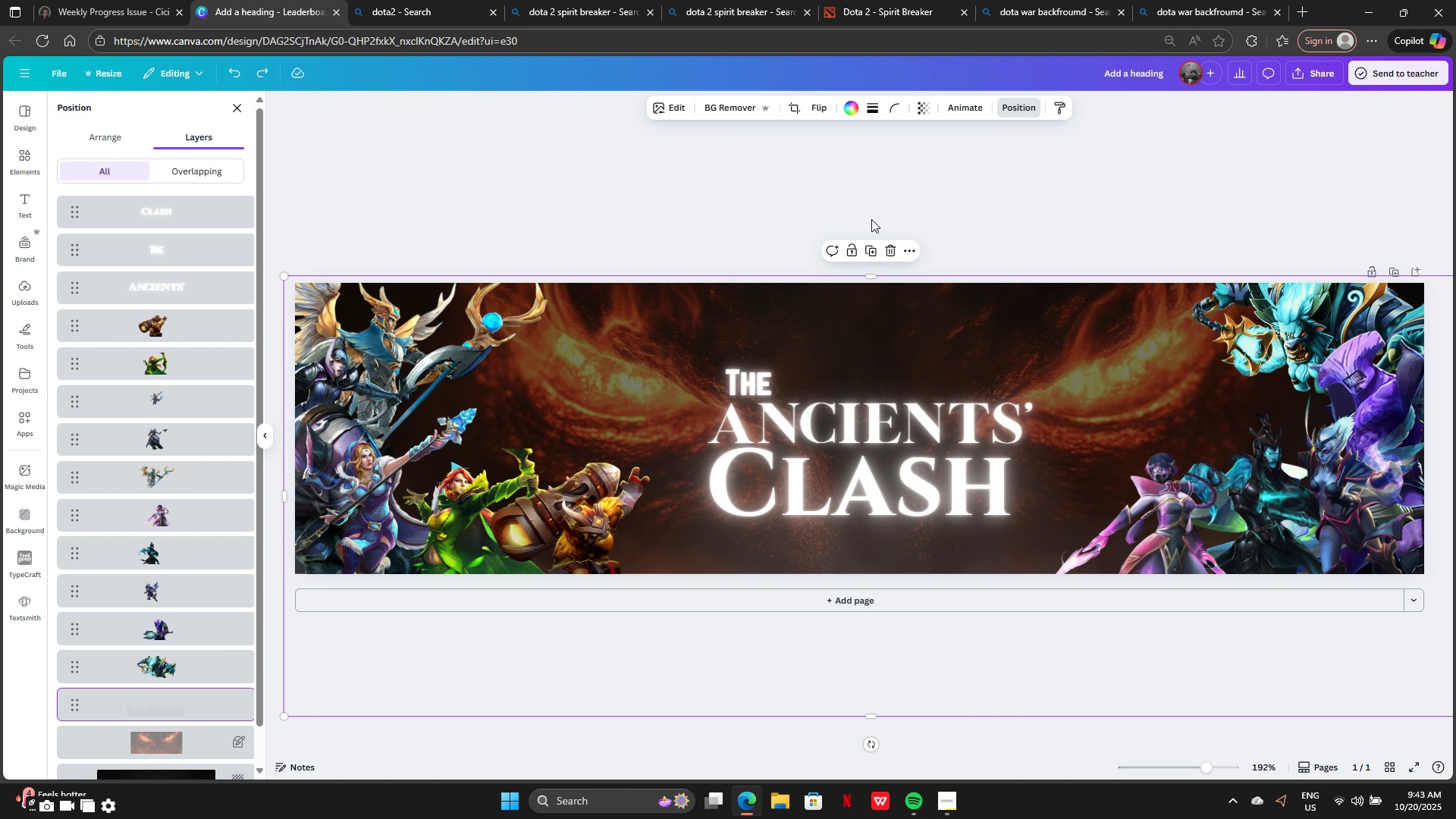 
left_click([841, 252])
 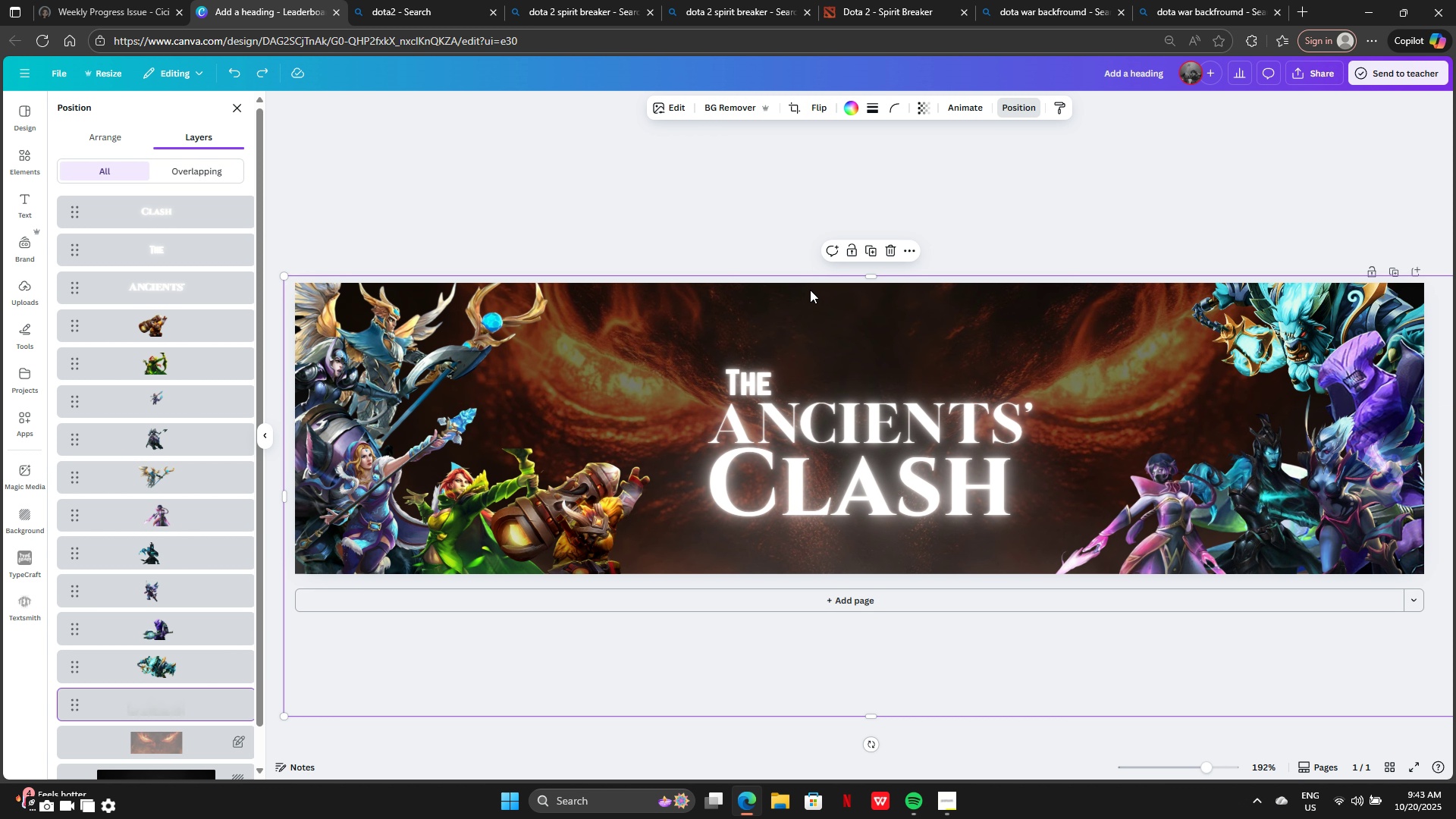 
left_click([810, 290])
 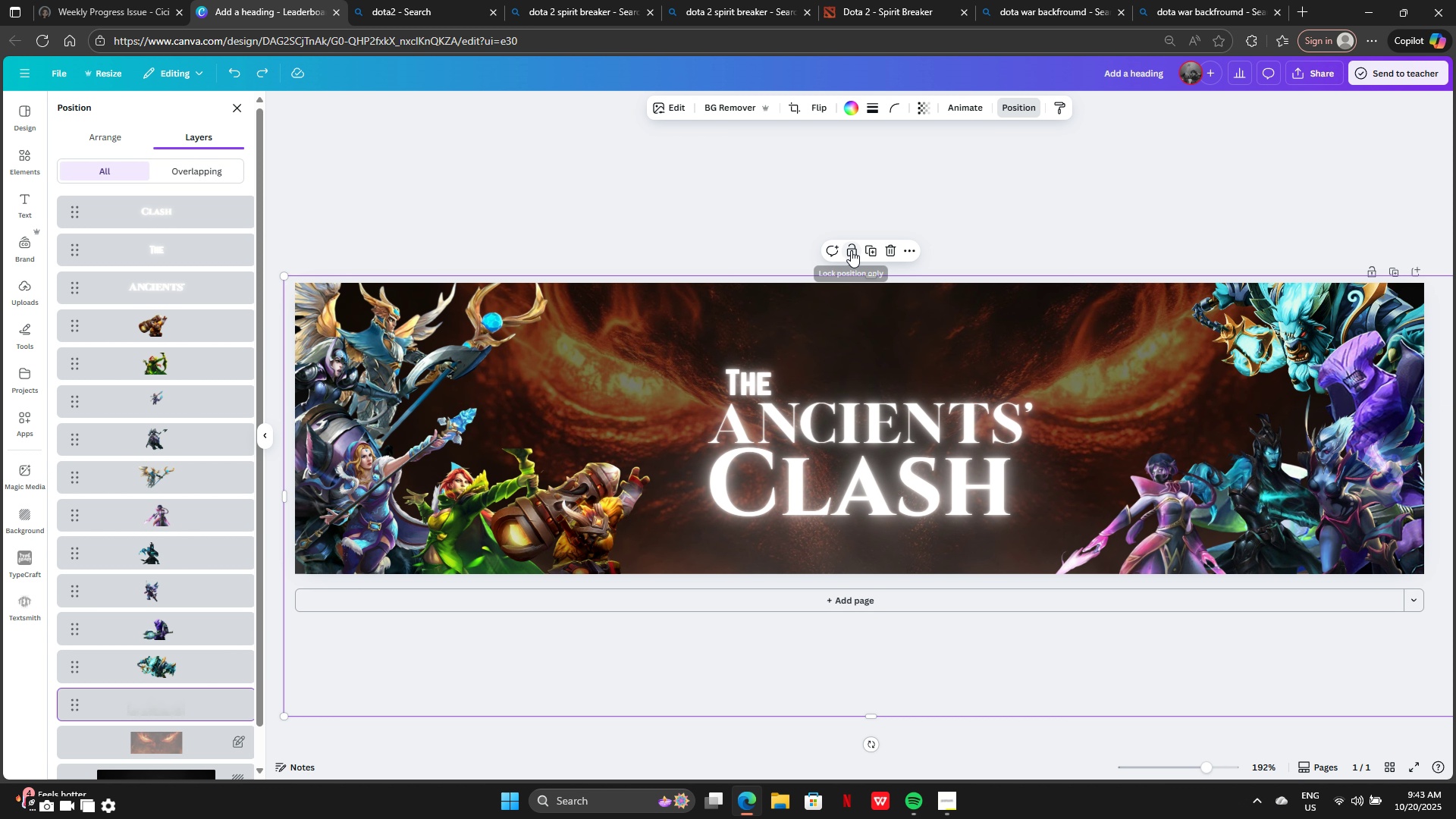 
left_click([851, 250])
 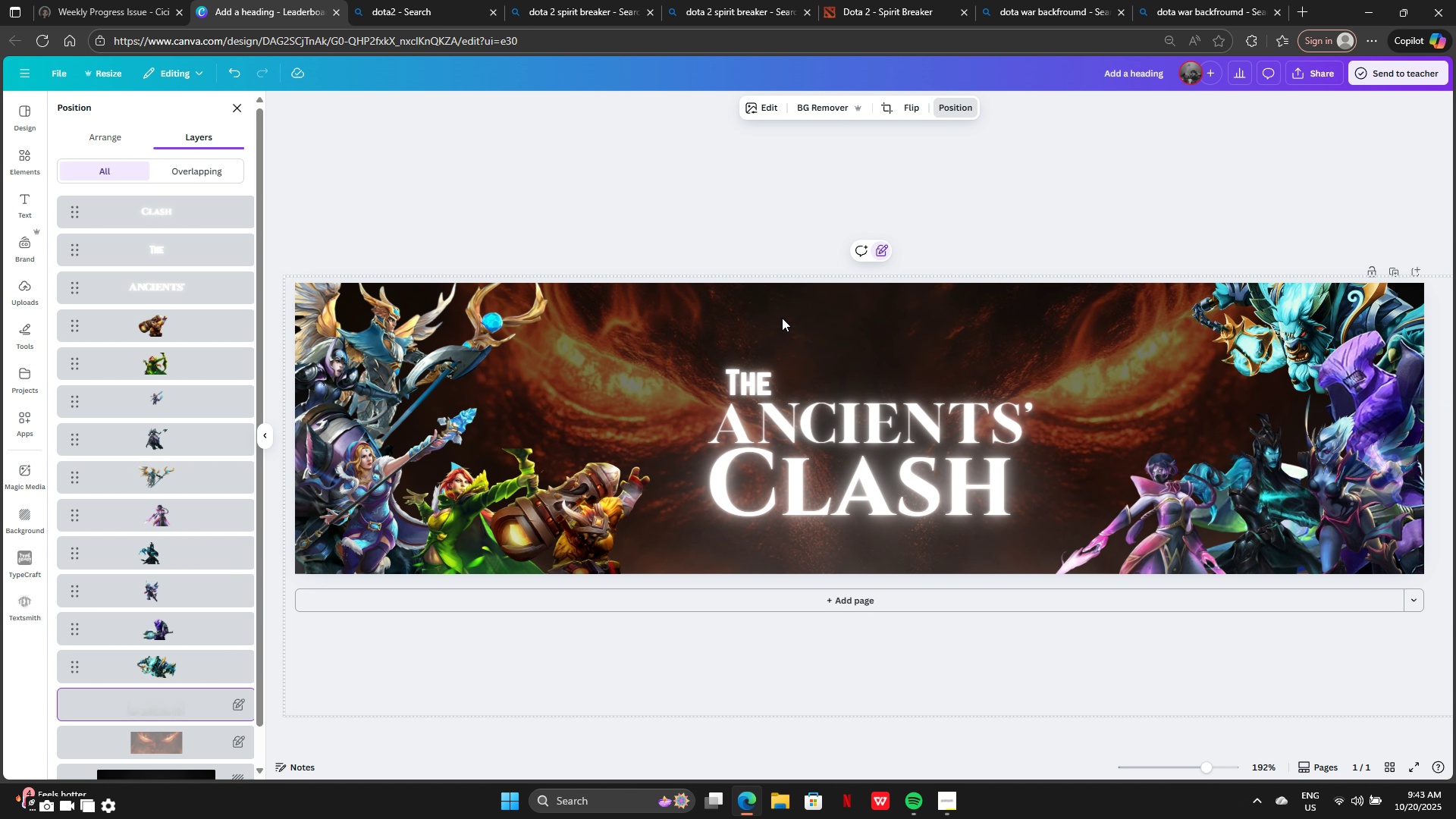 
left_click([782, 318])
 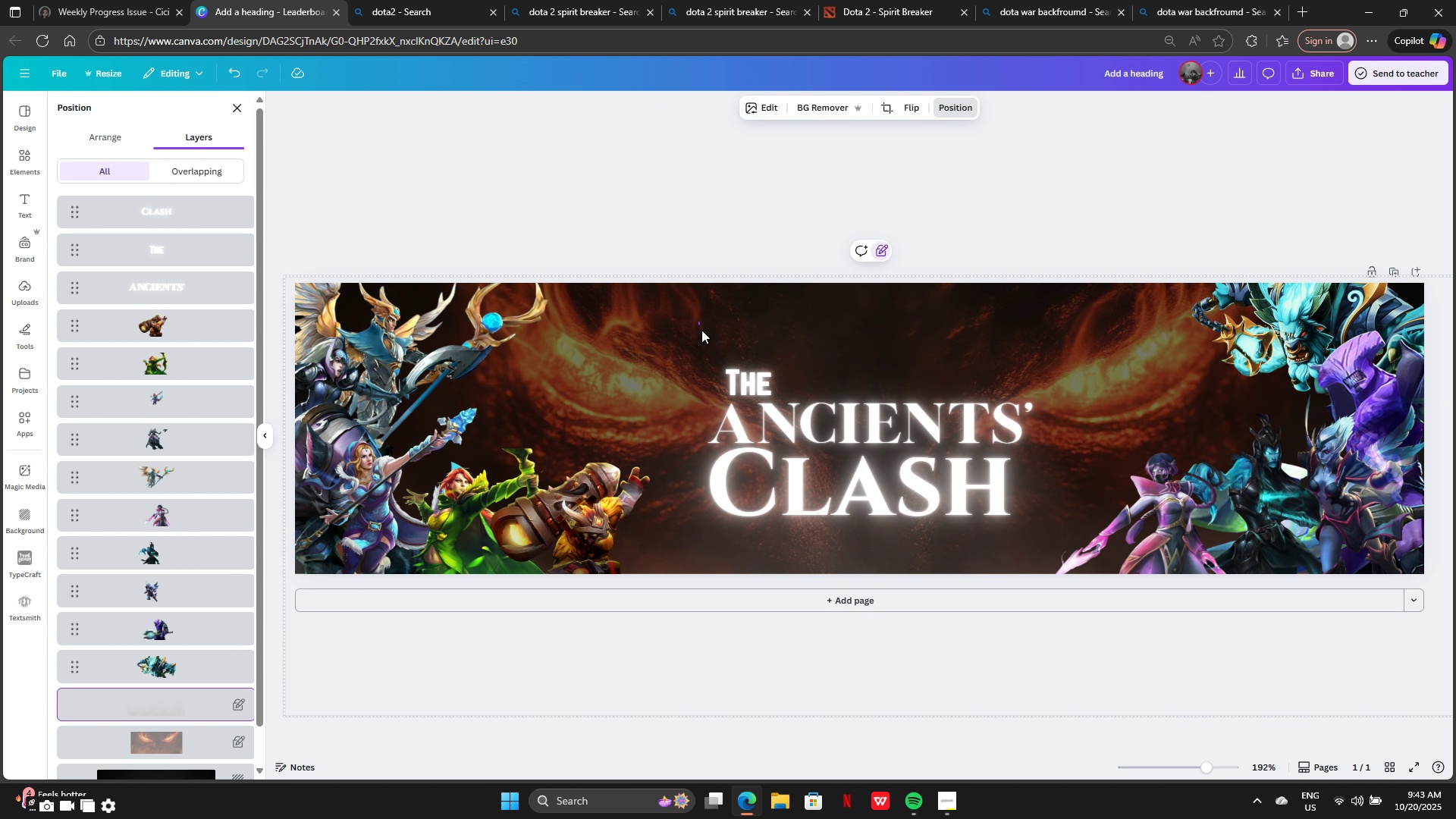 
left_click_drag(start_coordinate=[698, 322], to_coordinate=[874, 499])
 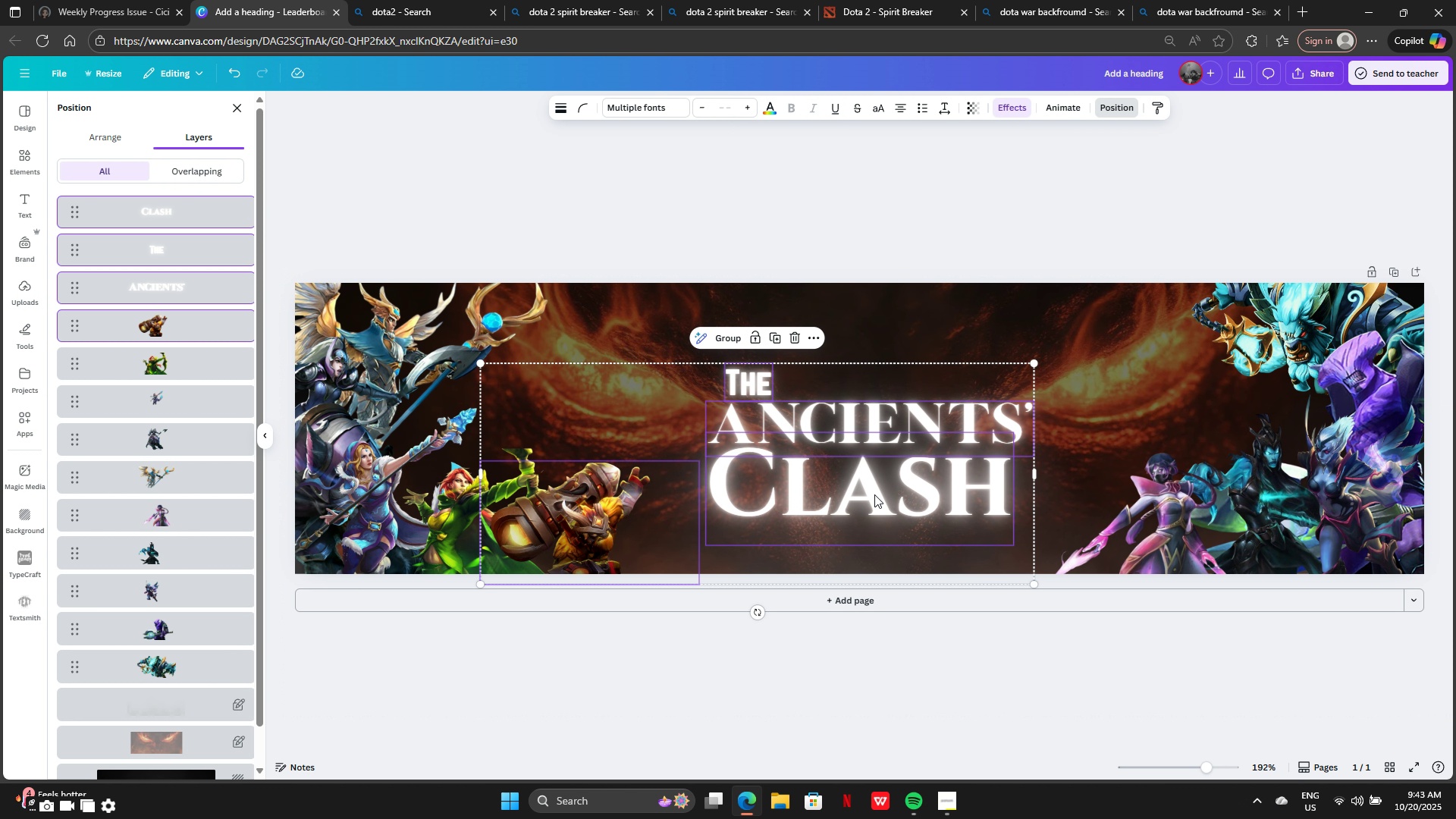 
left_click([874, 499])
 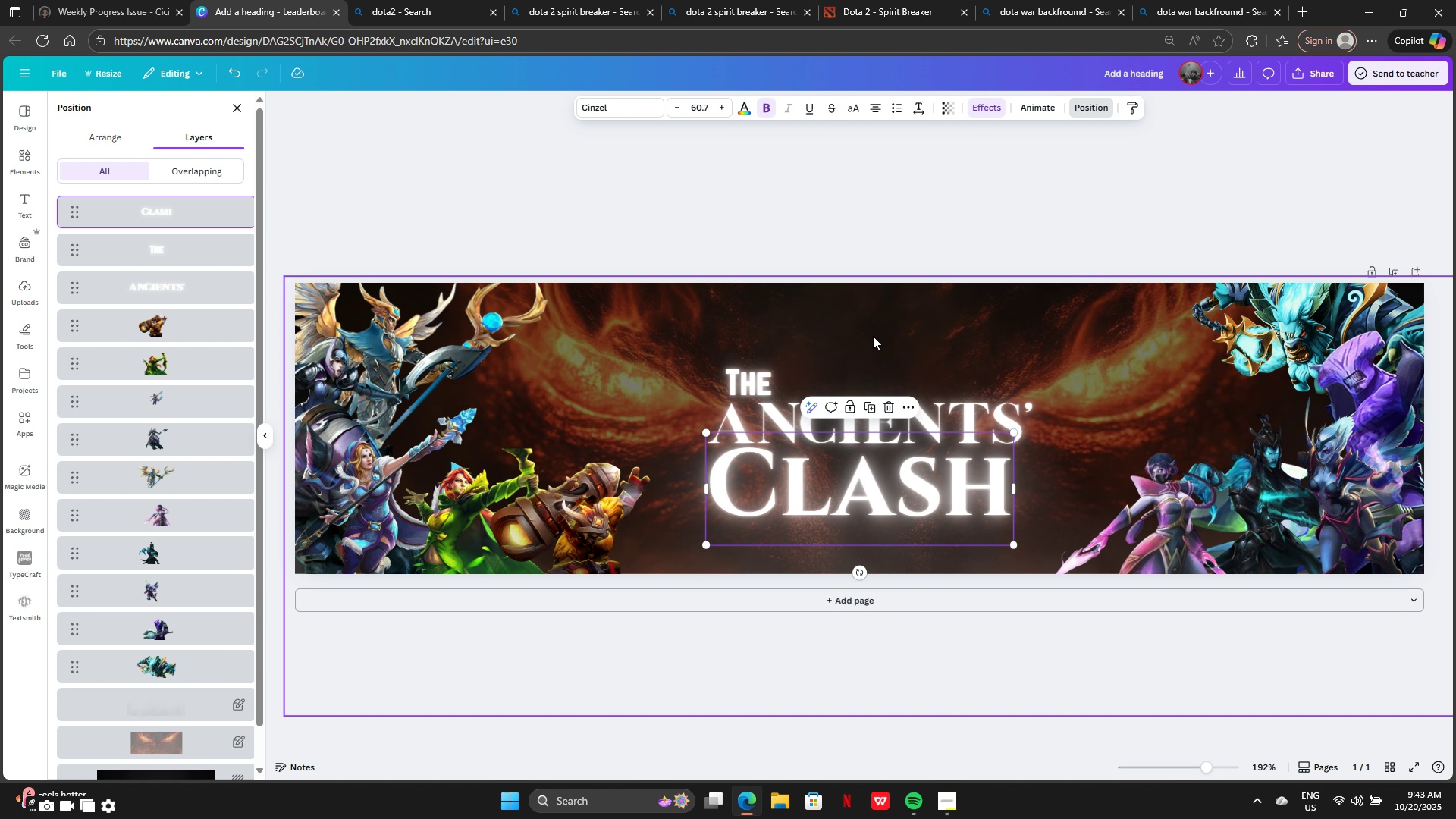 
left_click_drag(start_coordinate=[873, 336], to_coordinate=[749, 438])
 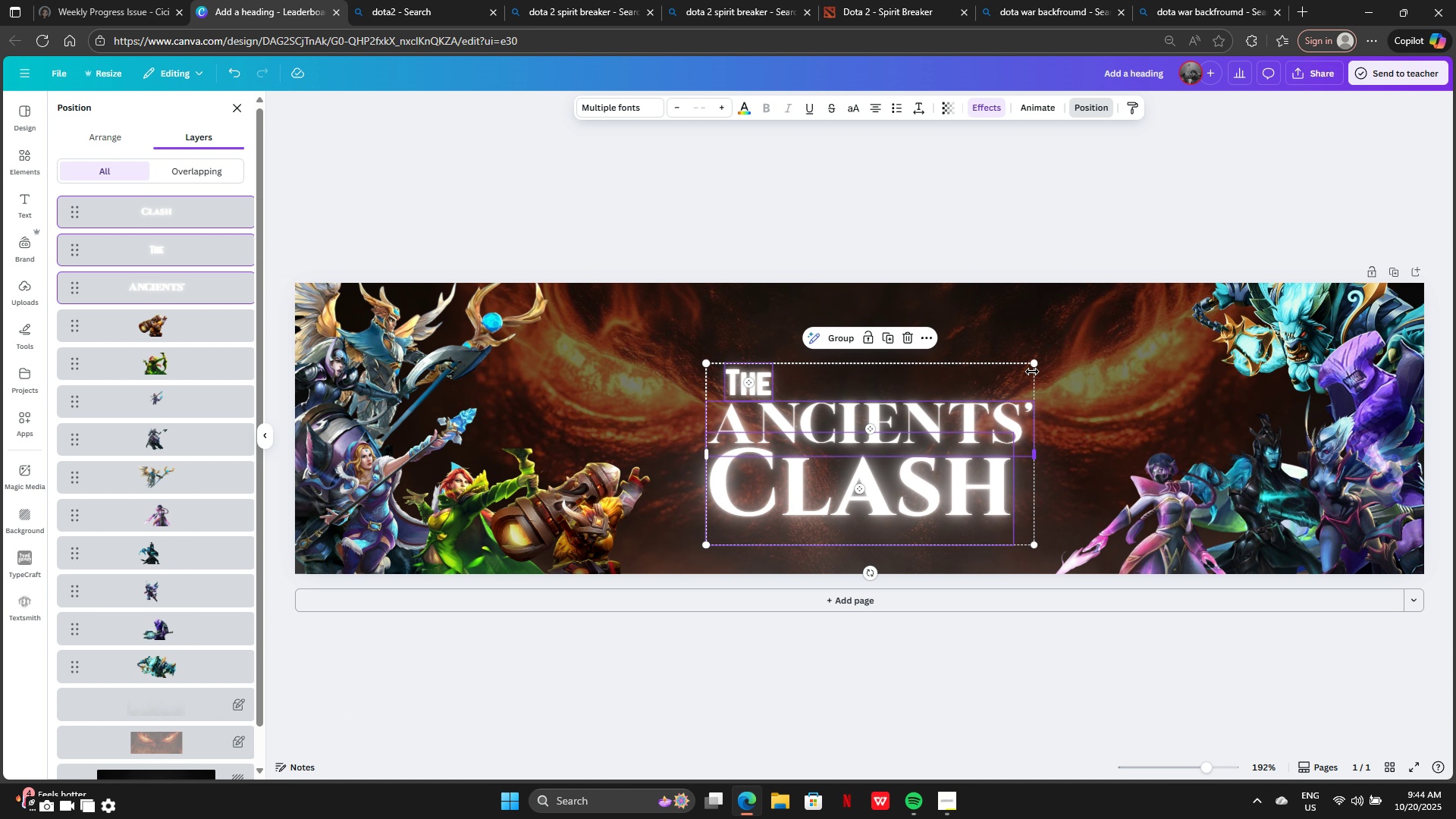 
left_click_drag(start_coordinate=[1032, 365], to_coordinate=[1118, 315])
 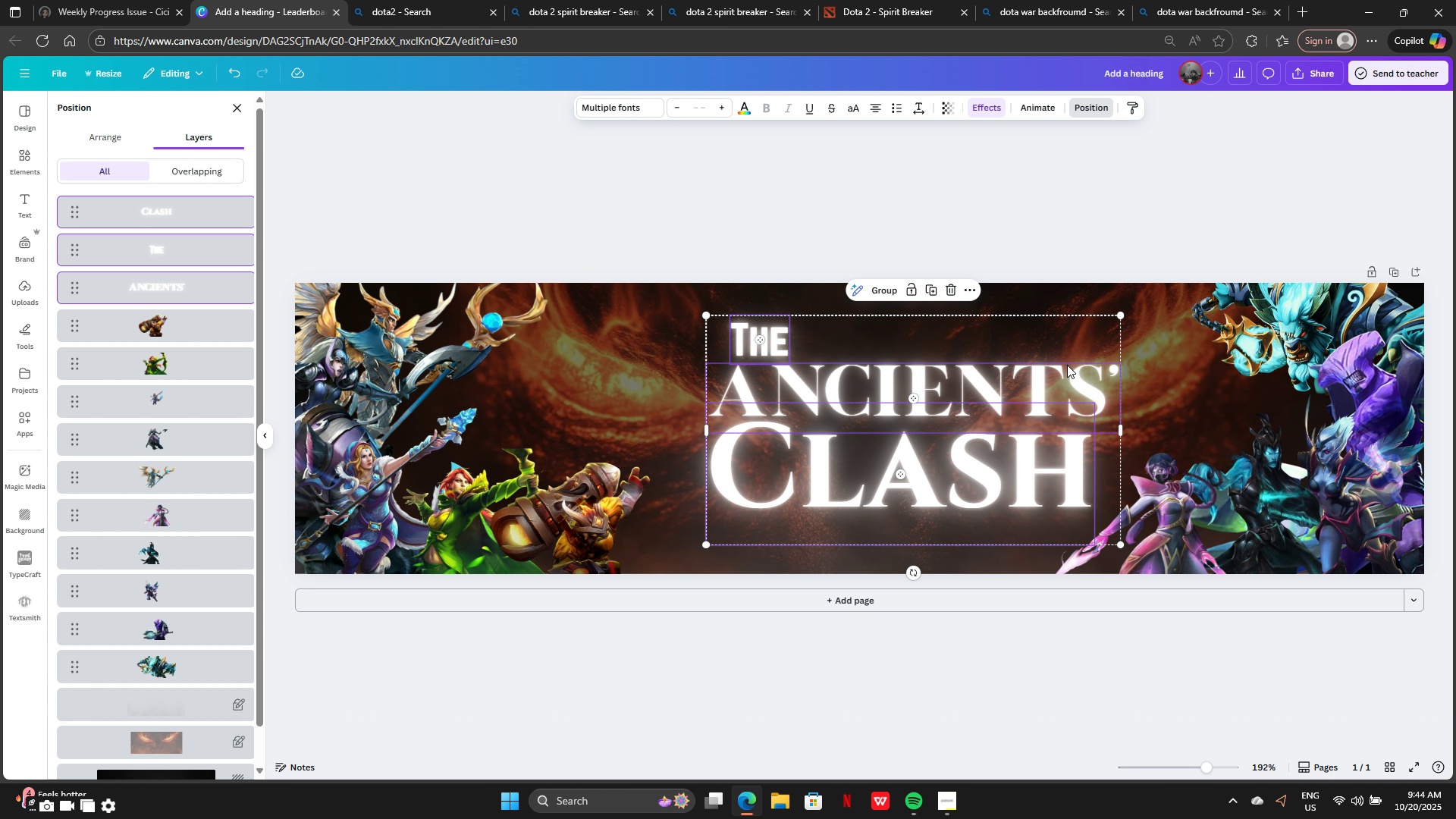 
left_click_drag(start_coordinate=[1068, 362], to_coordinate=[1037, 373])
 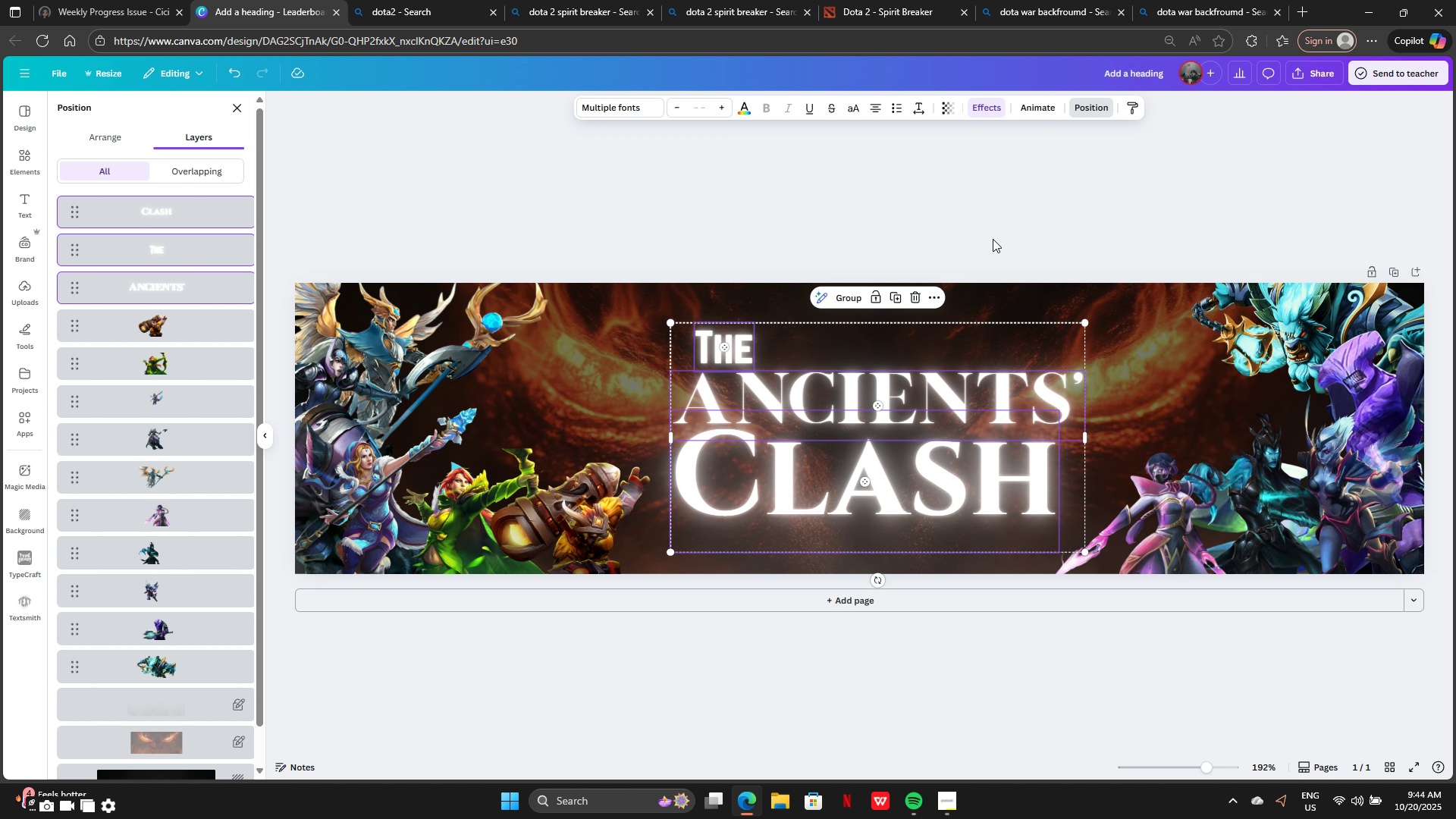 
left_click([993, 239])
 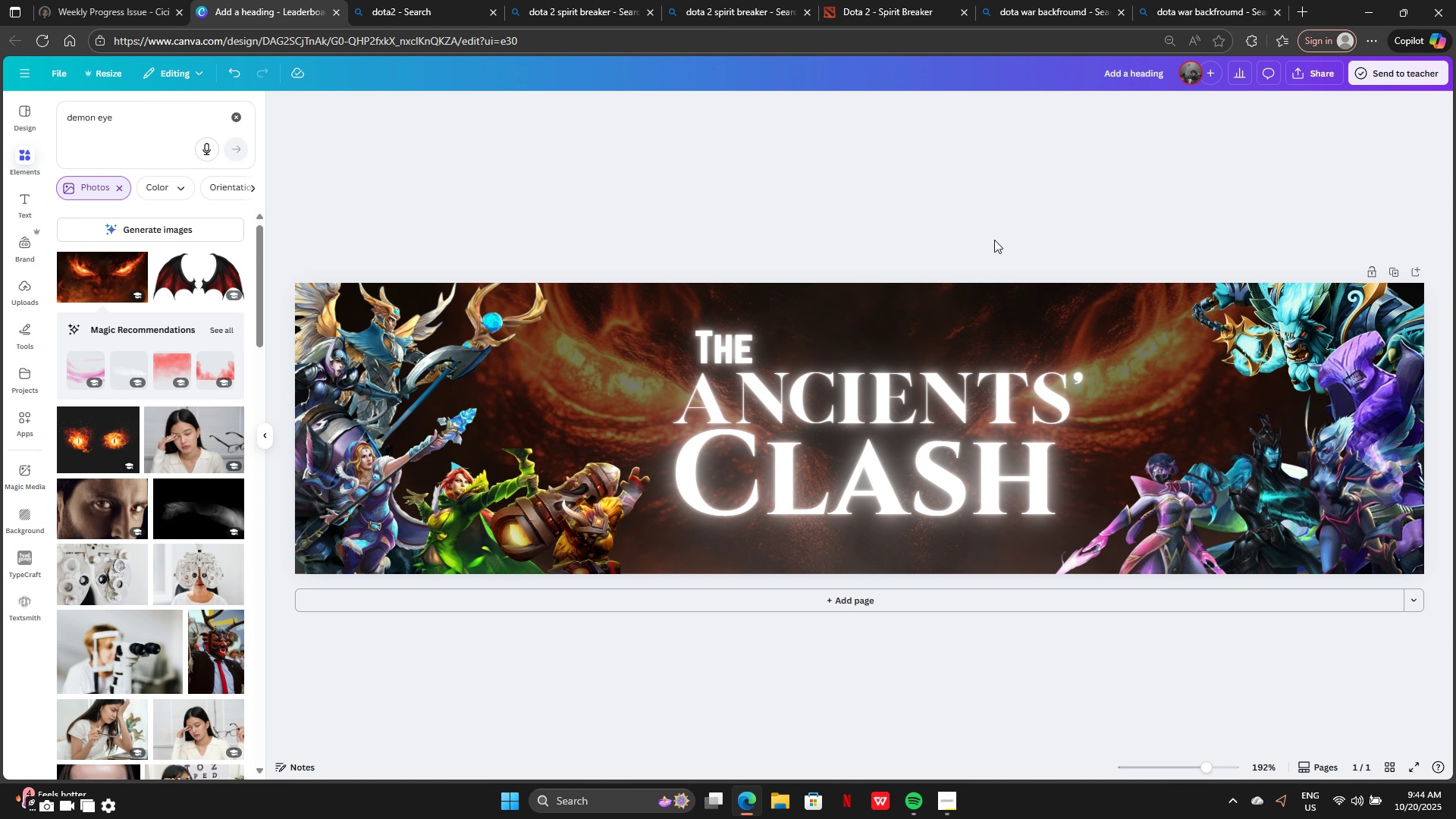 
left_click([994, 240])
 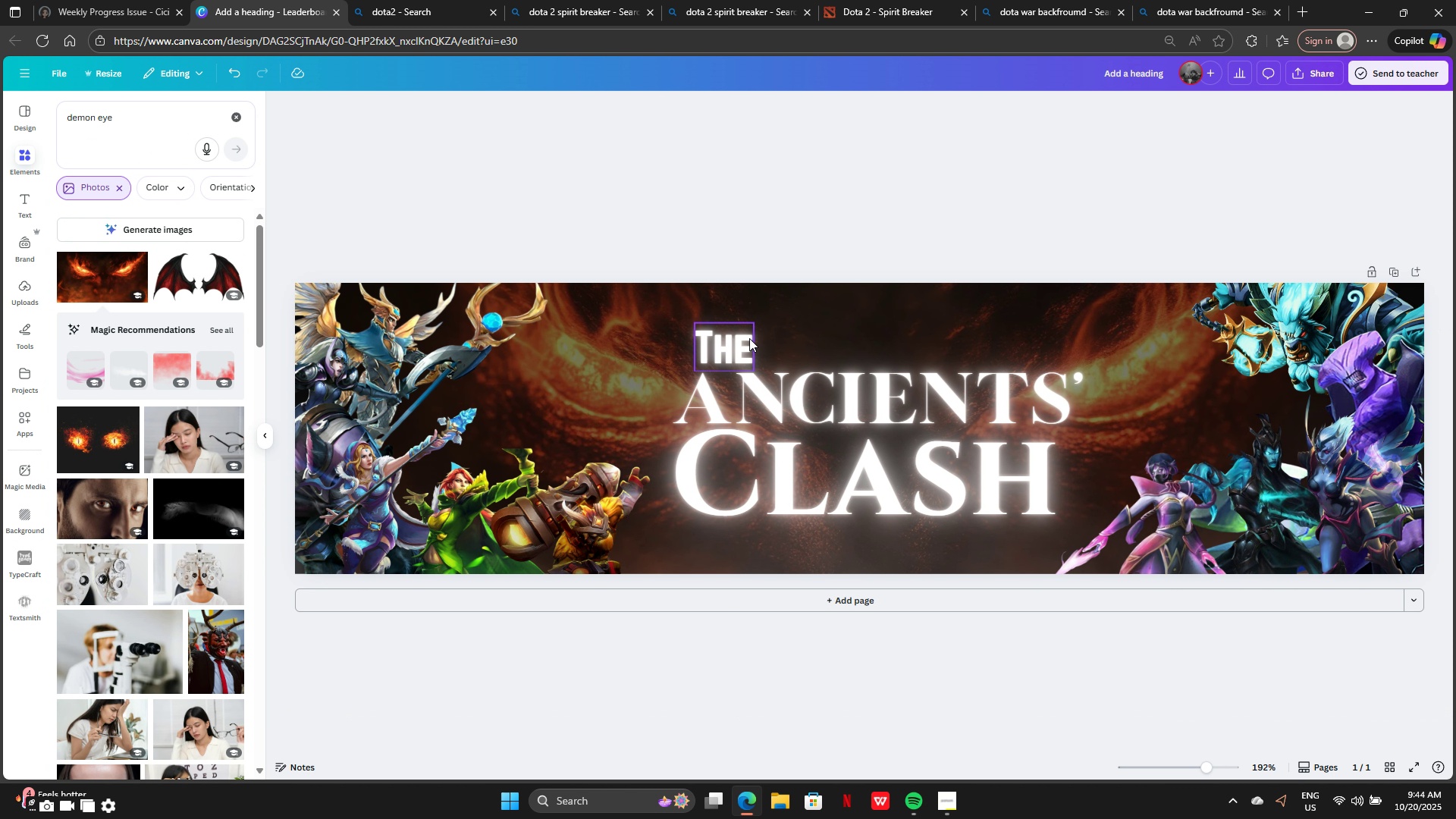 
left_click([748, 339])
 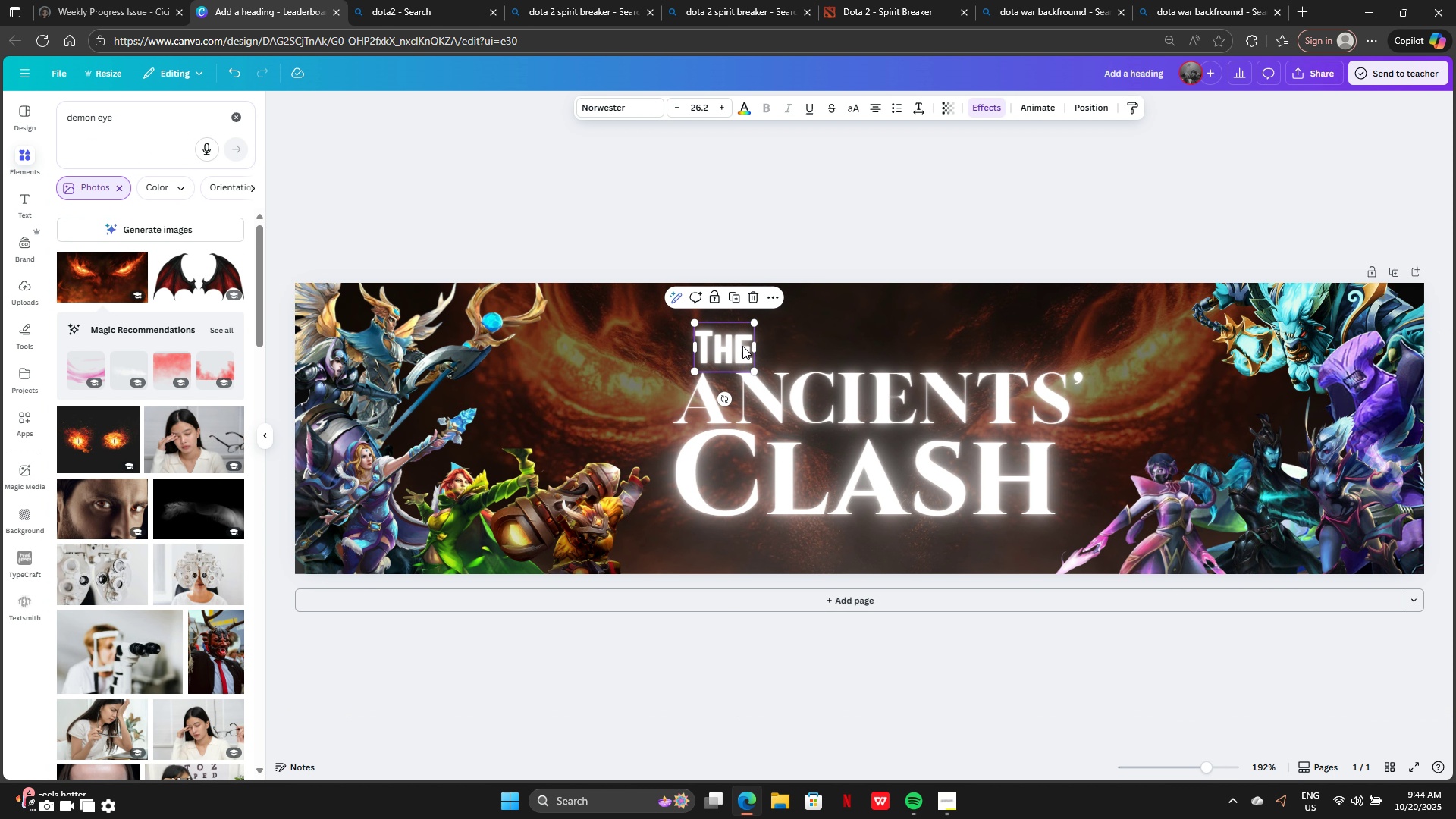 
left_click_drag(start_coordinate=[735, 345], to_coordinate=[889, 347])
 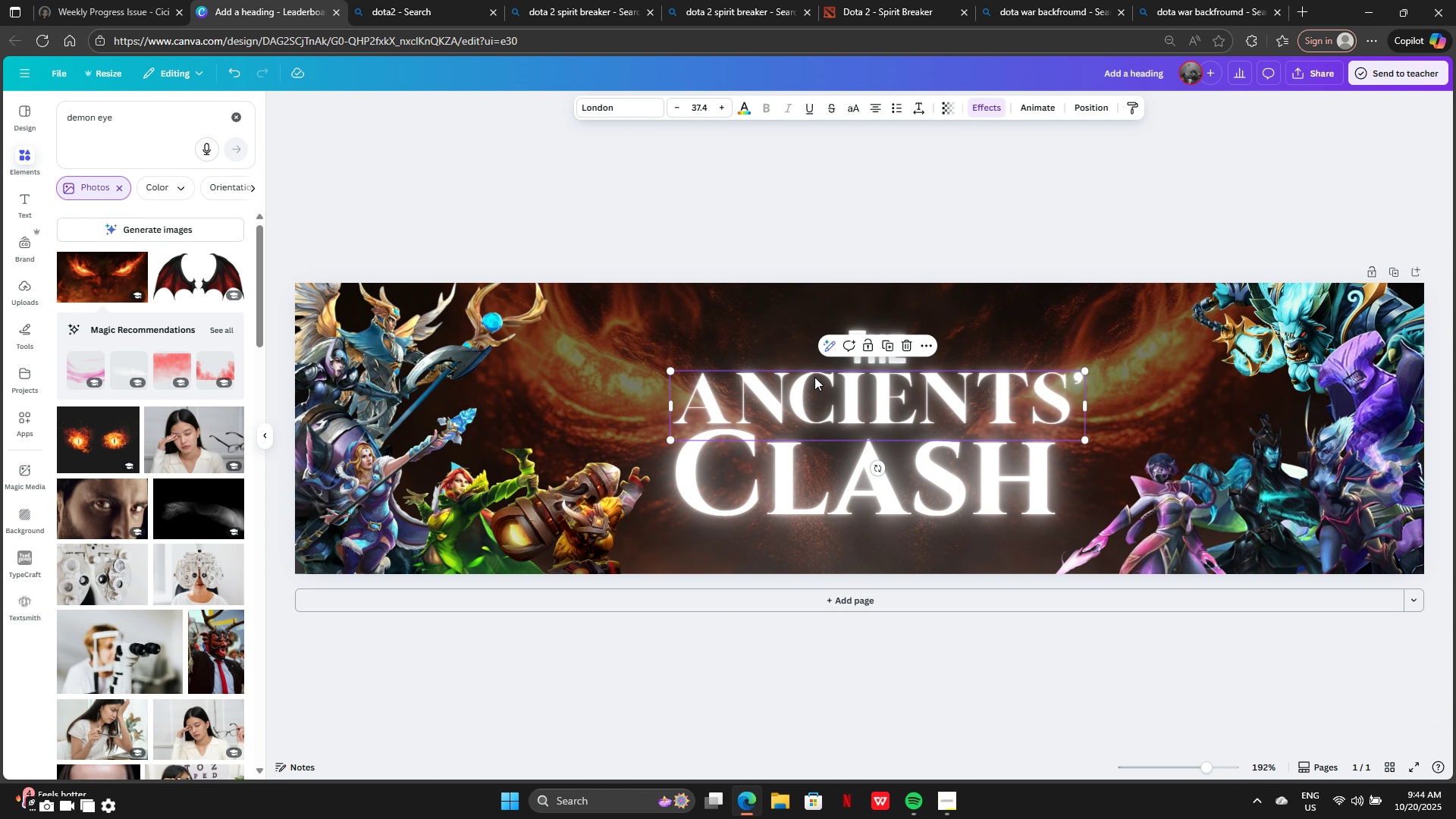 
left_click([814, 377])
 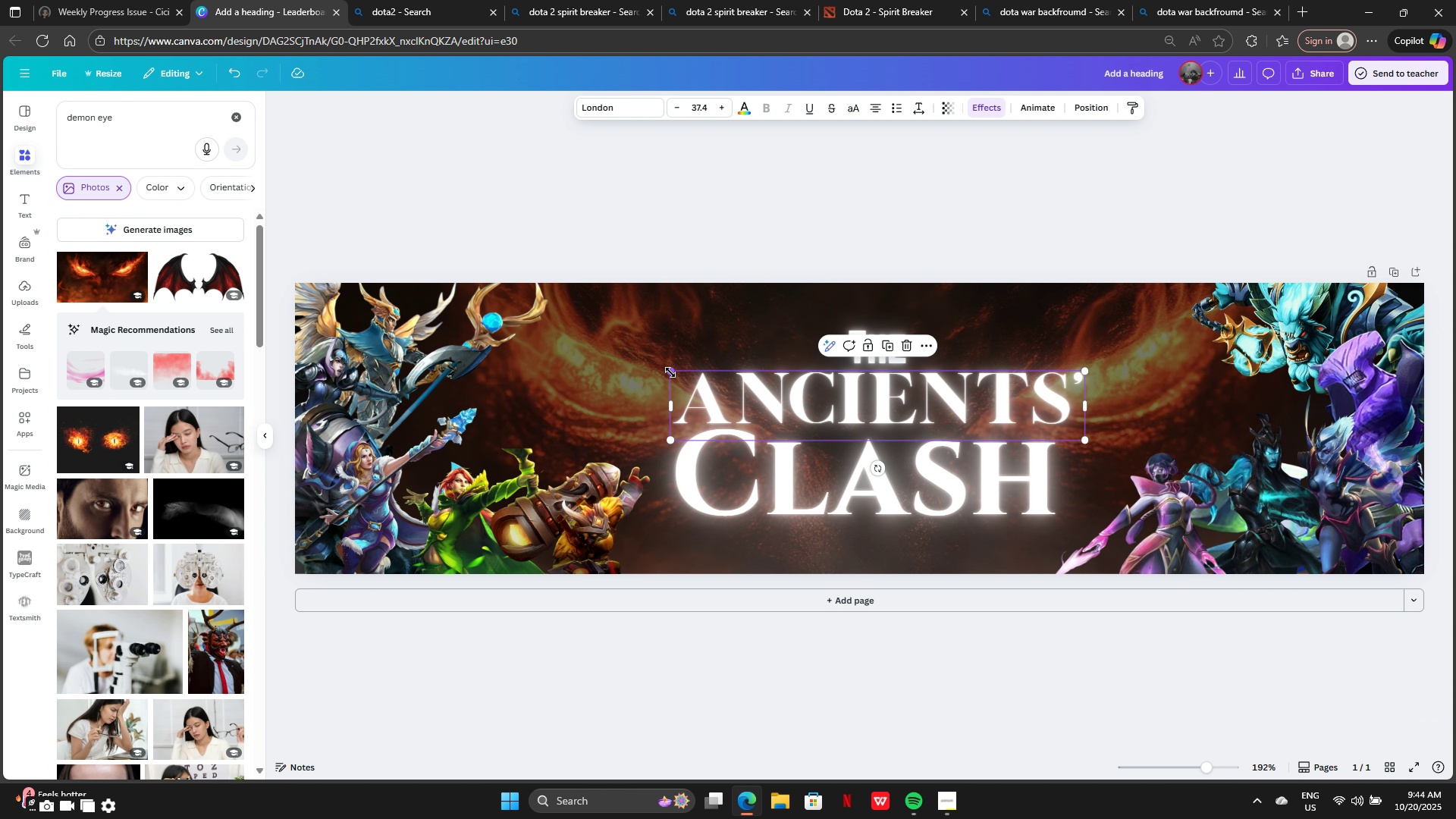 
left_click_drag(start_coordinate=[670, 372], to_coordinate=[695, 381])
 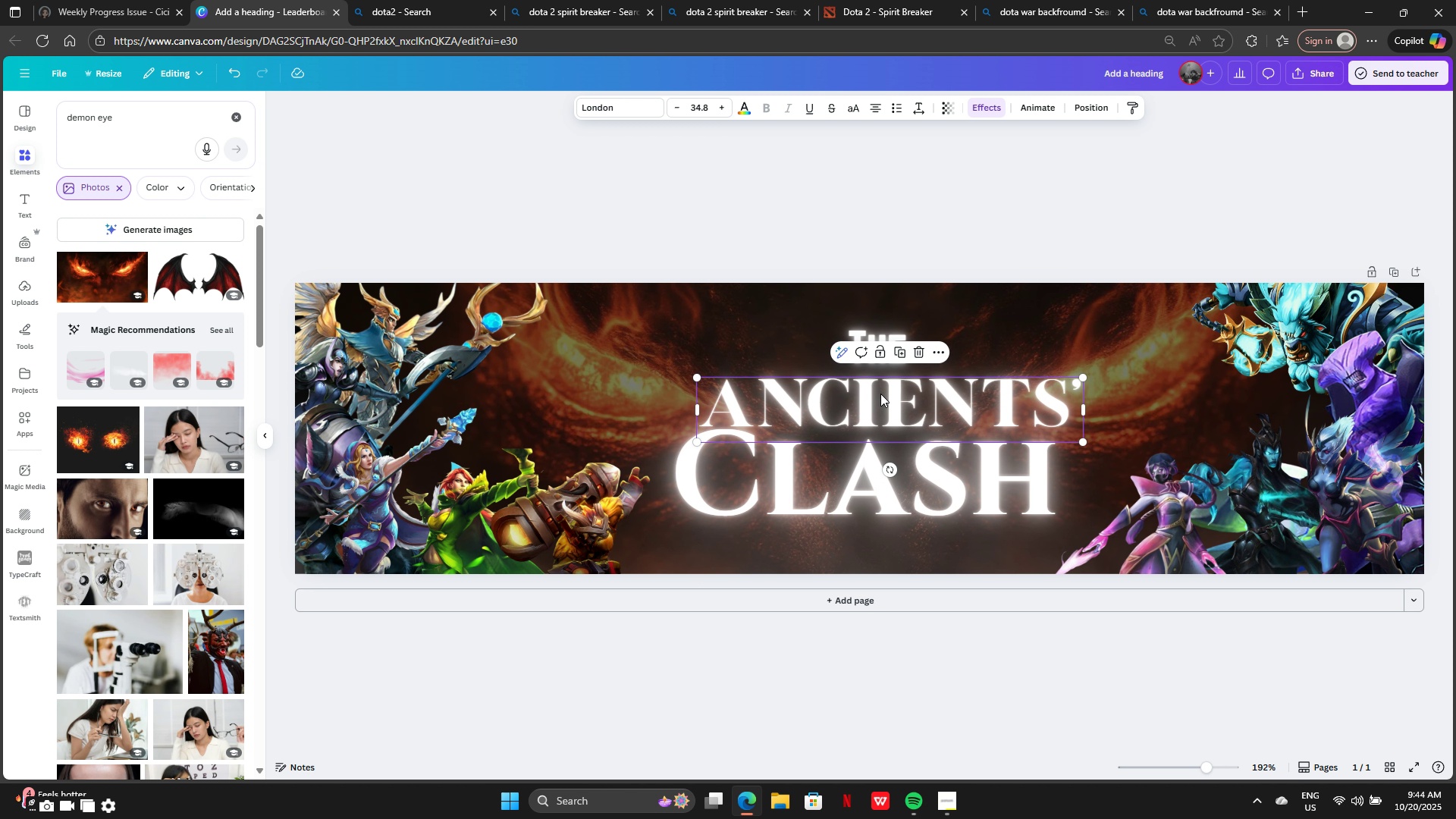 
left_click([880, 394])
 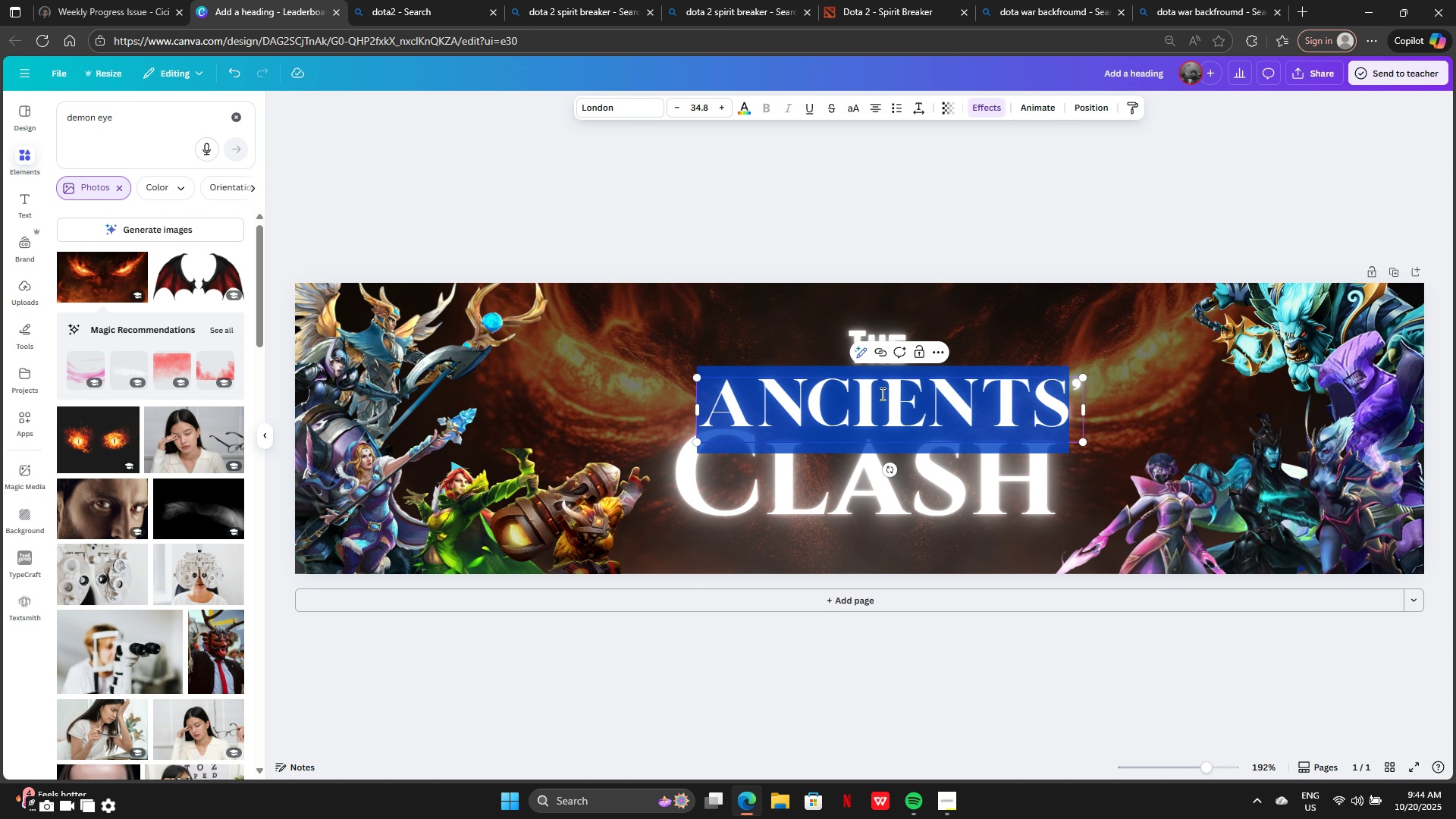 
double_click([881, 394])
 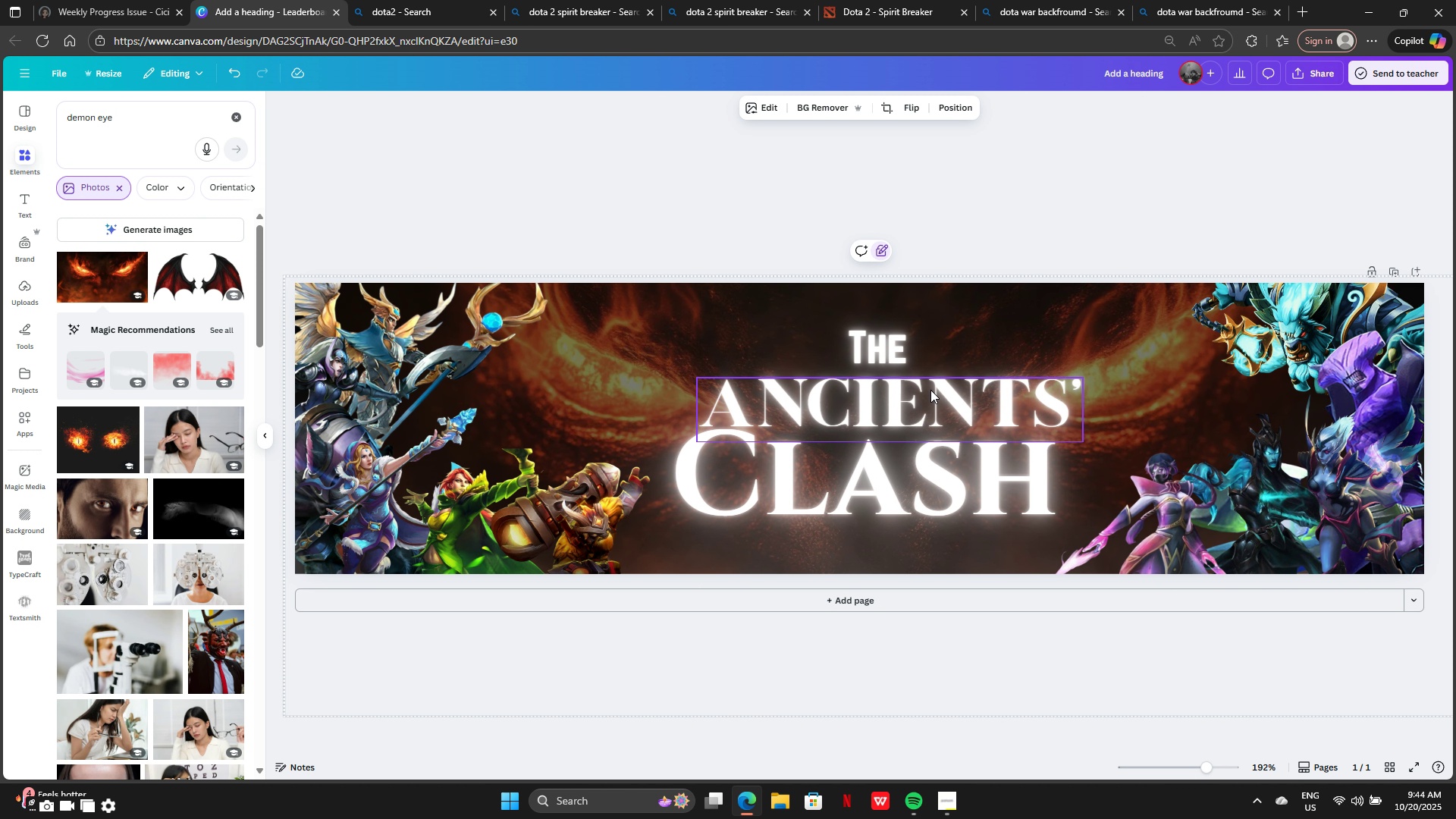 
left_click_drag(start_coordinate=[930, 390], to_coordinate=[920, 392])
 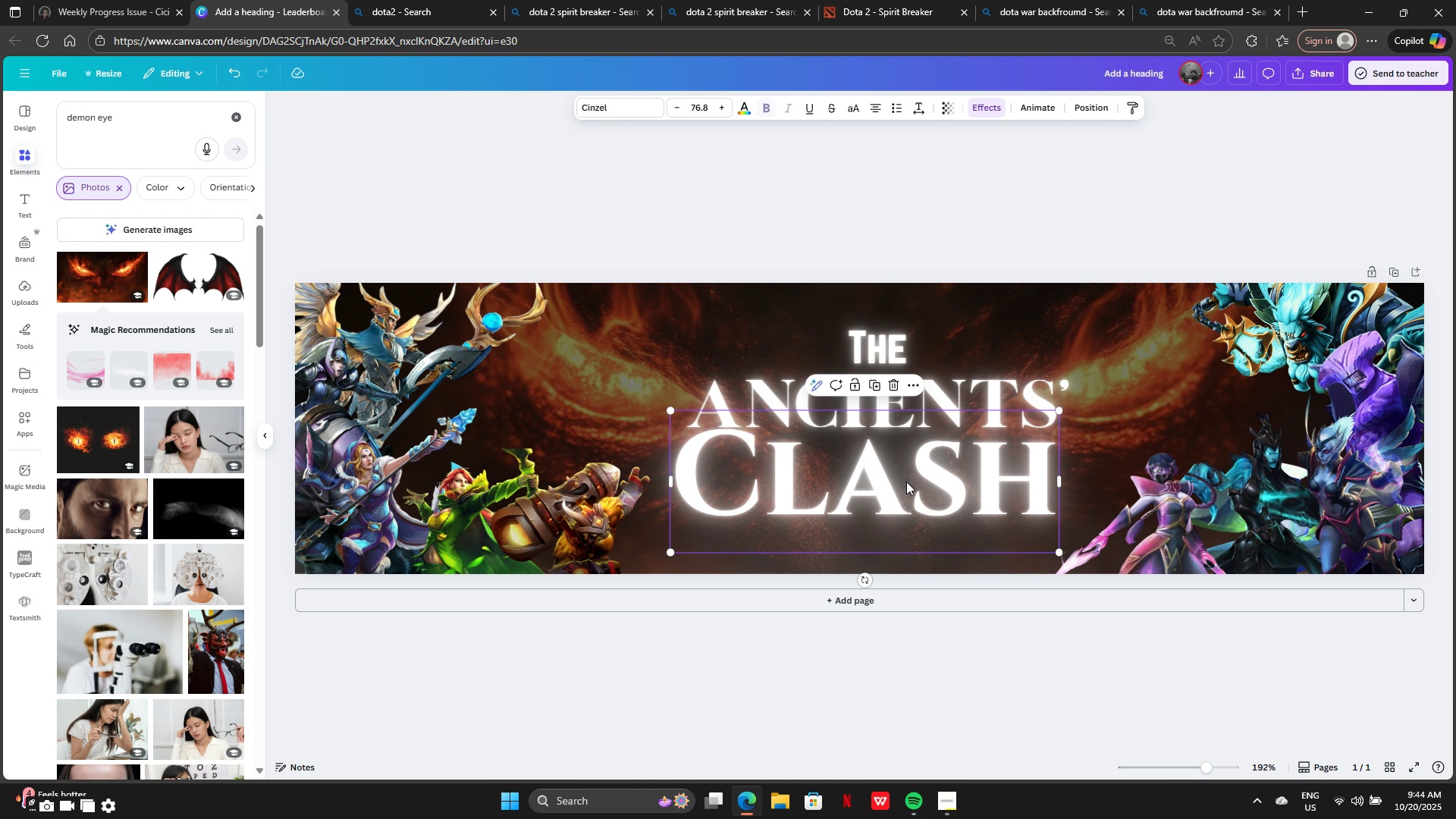 
left_click([906, 482])
 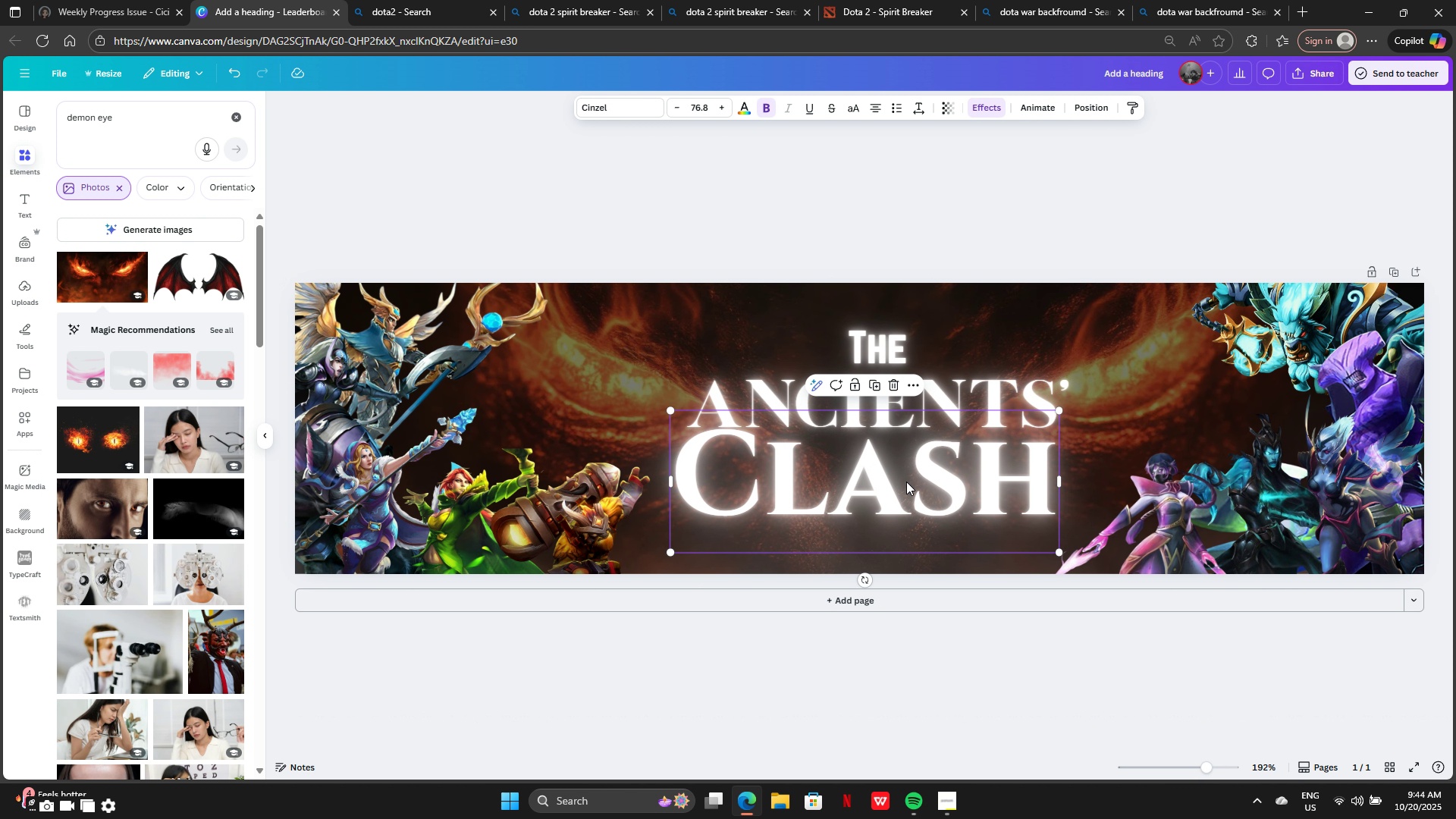 
left_click_drag(start_coordinate=[906, 482], to_coordinate=[912, 482])
 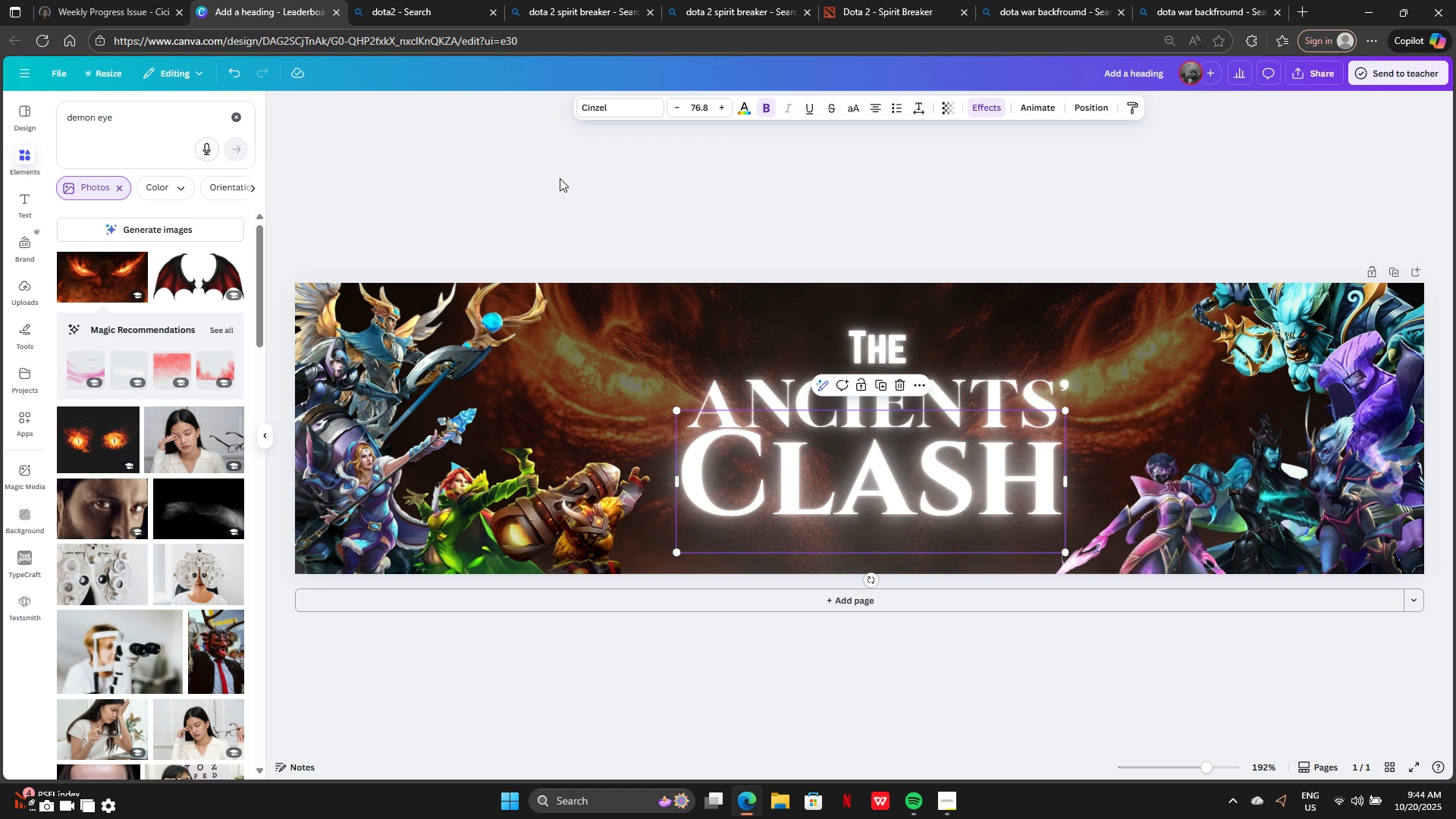 
left_click([560, 178])
 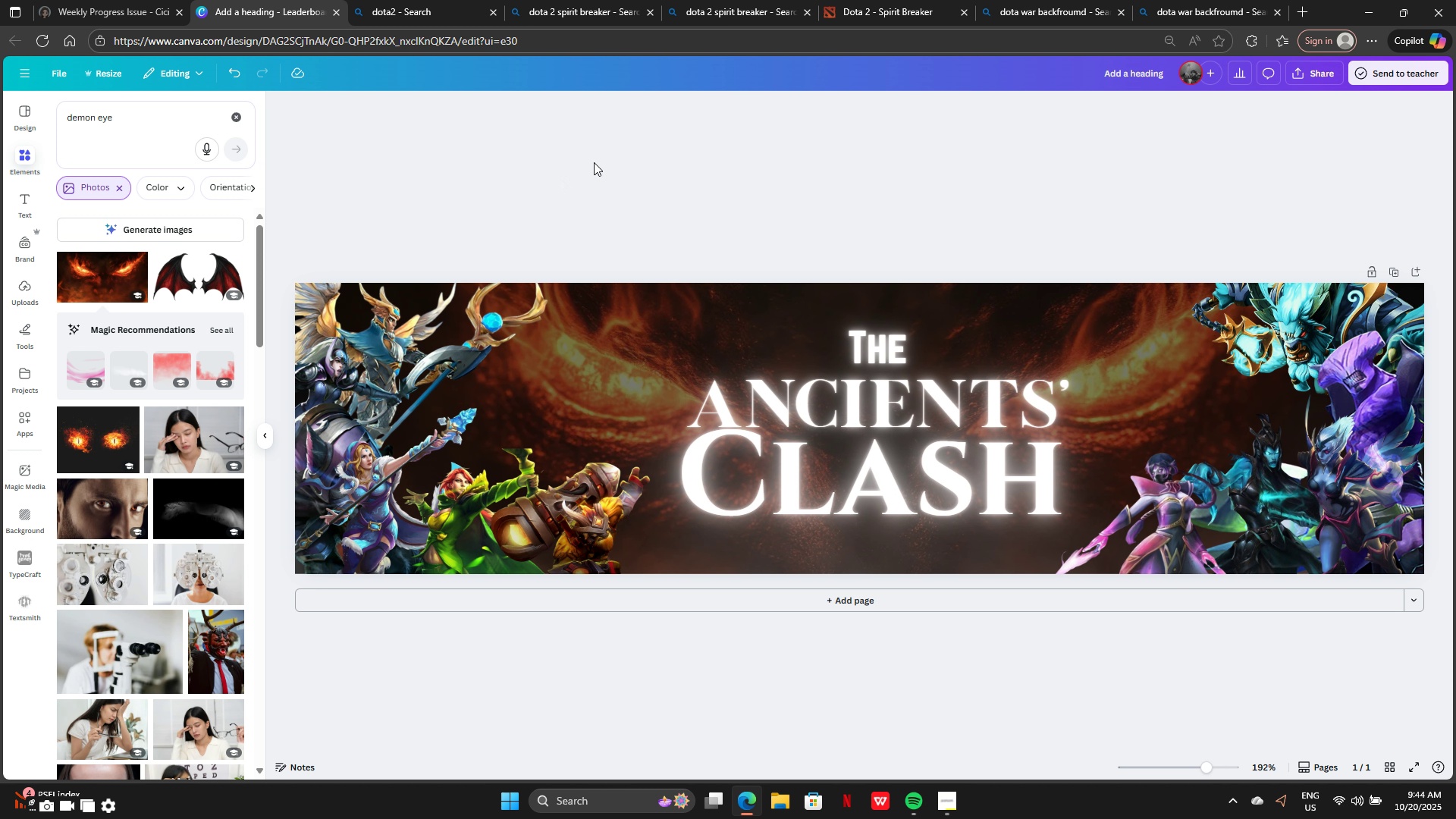 
wait(17.22)
 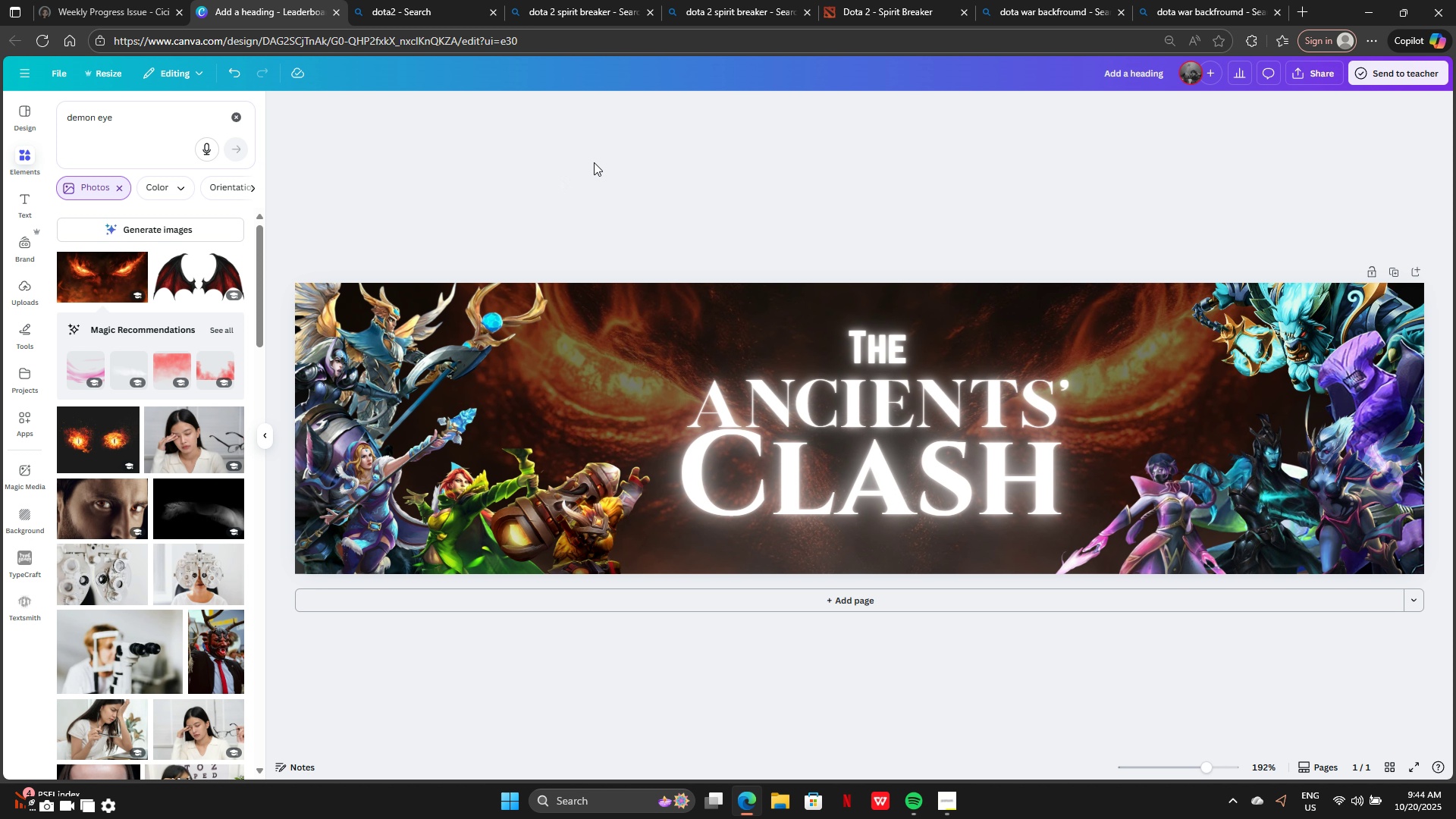 
left_click_drag(start_coordinate=[867, 353], to_coordinate=[851, 356])
 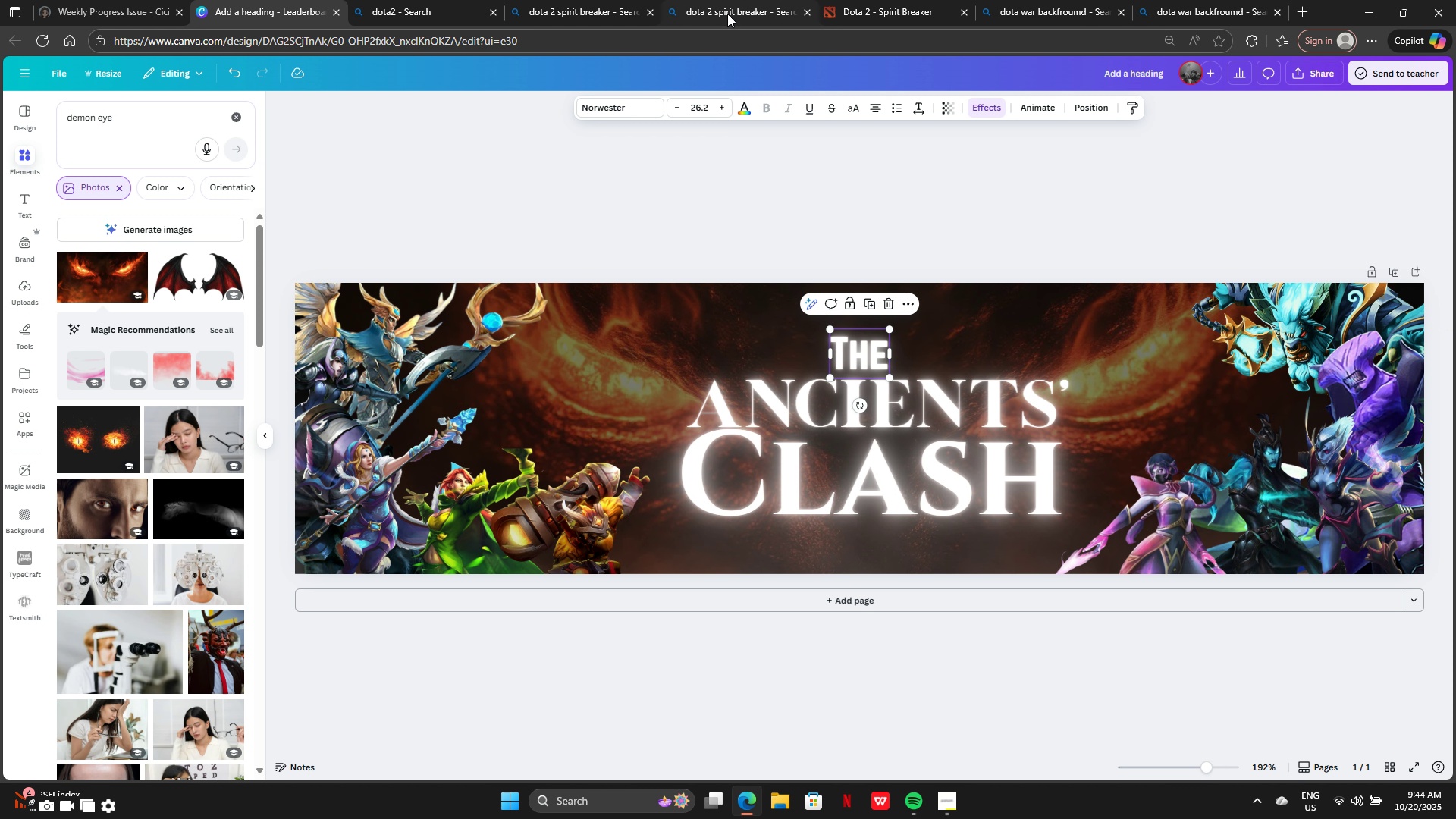 
left_click([727, 14])
 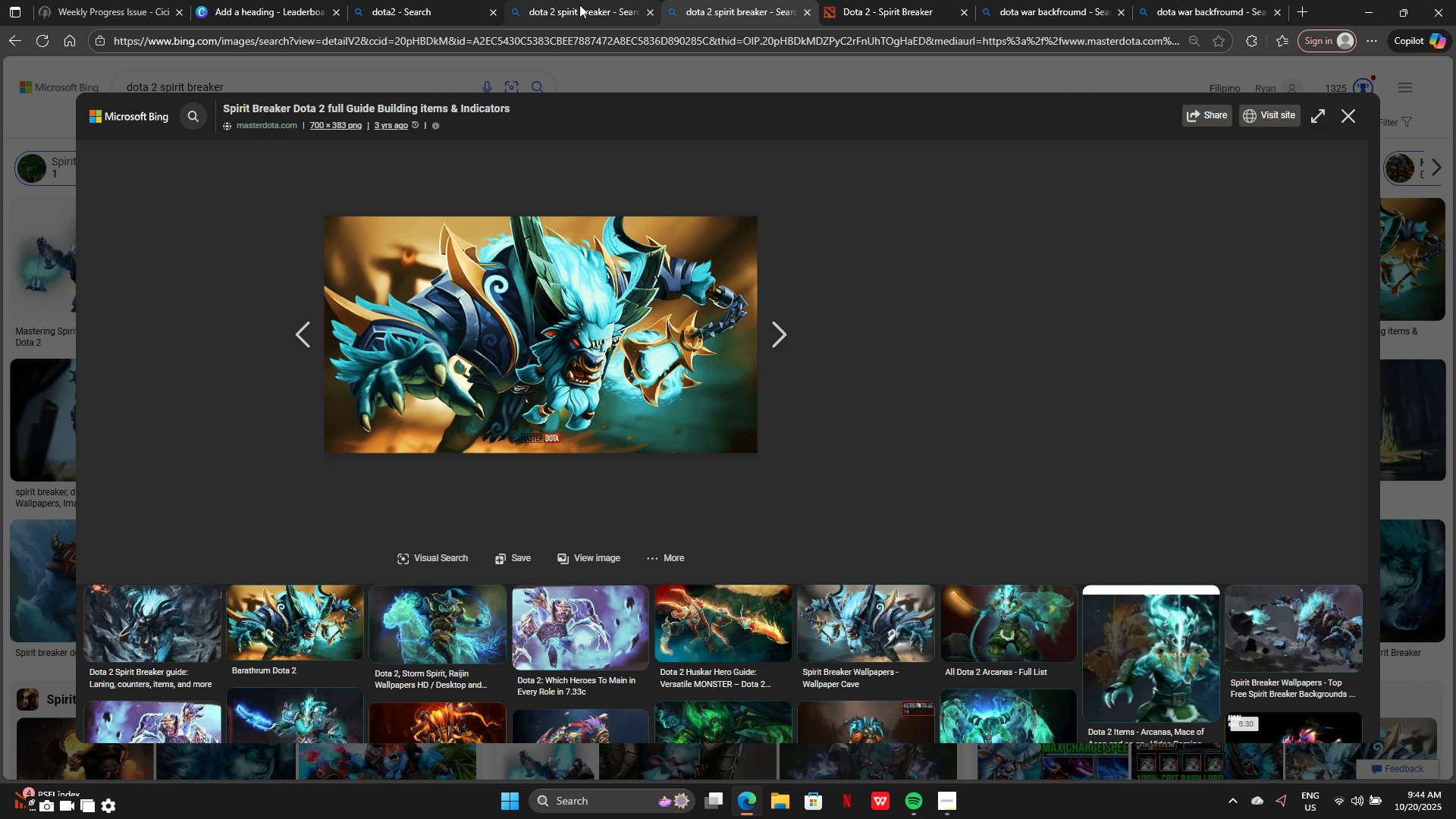 
left_click([859, 7])
 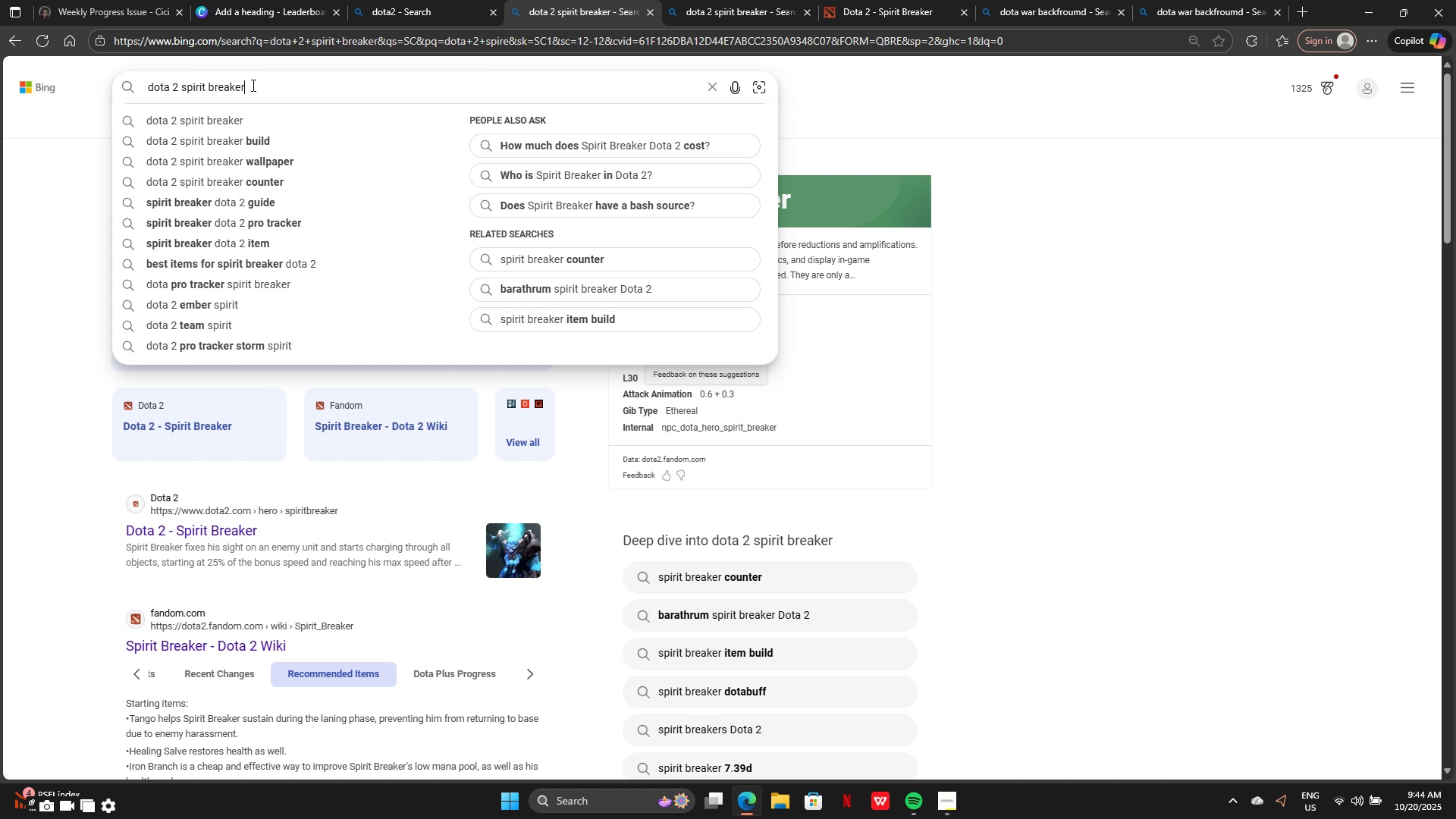 
hold_key(key=Backspace, duration=0.71)
 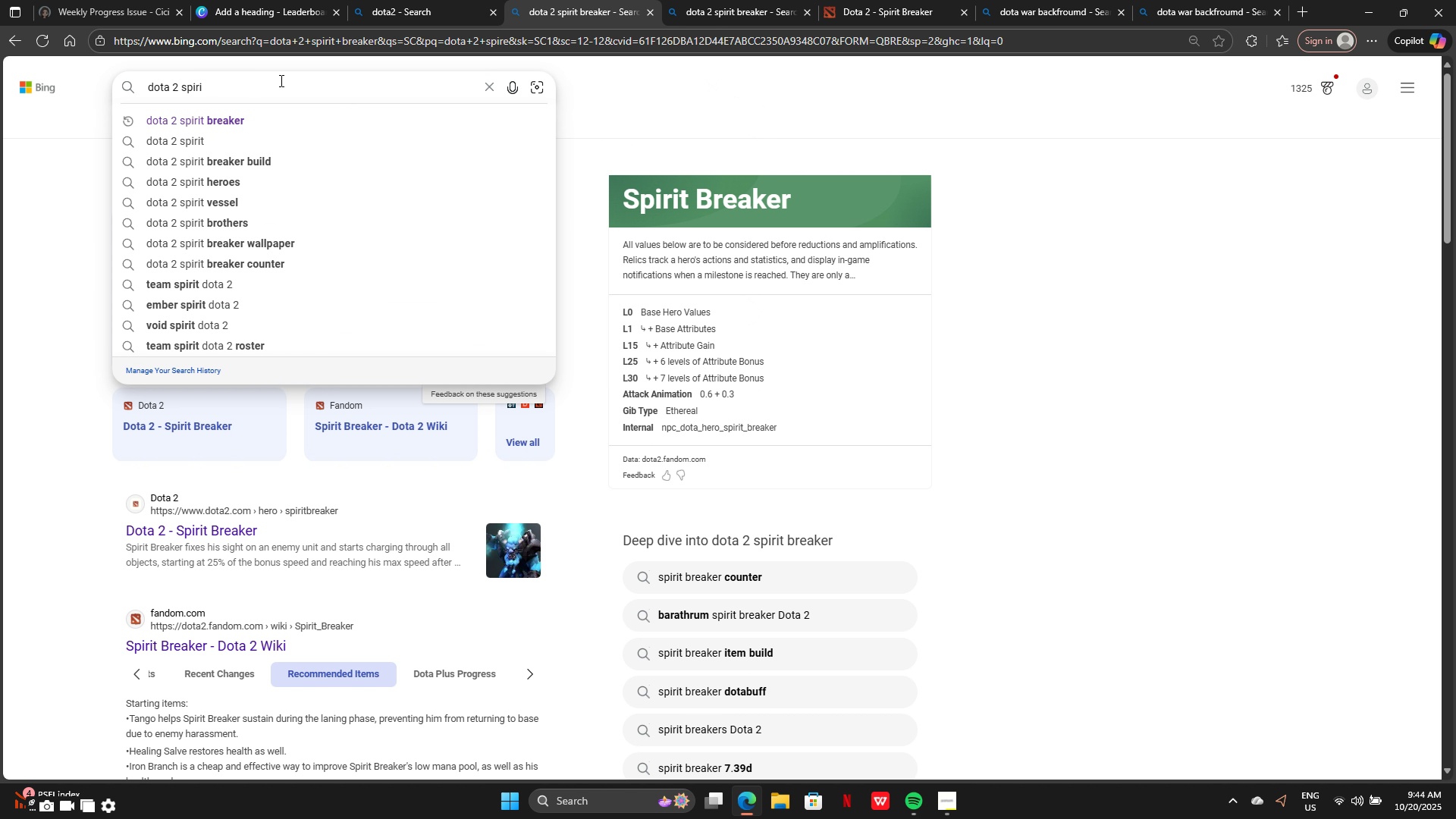 
key(Backspace)
key(Backspace)
key(Backspace)
key(Backspace)
key(Backspace)
key(Backspace)
type(lp)
key(Backspace)
type(ogo)
 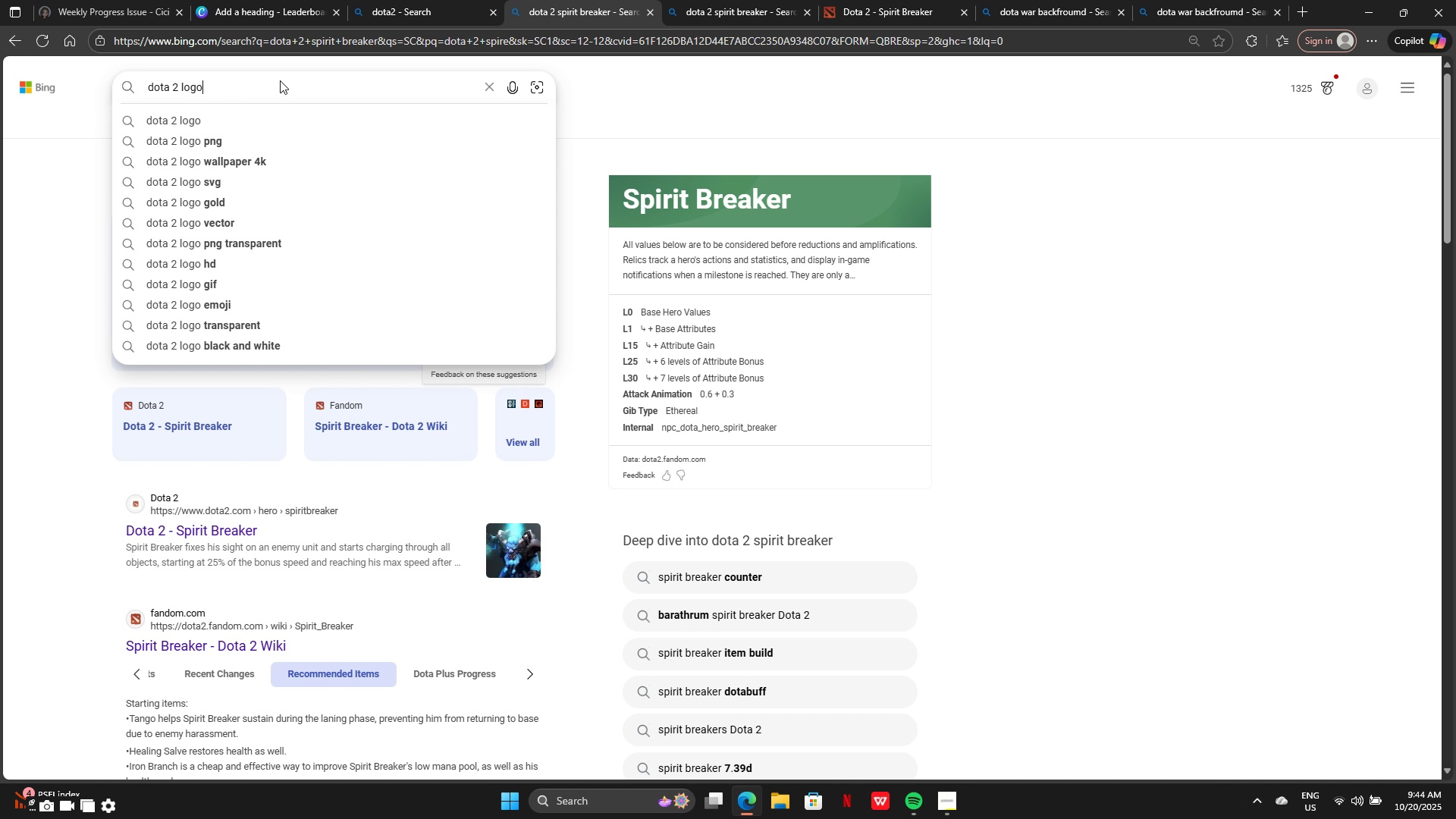 
key(Enter)
 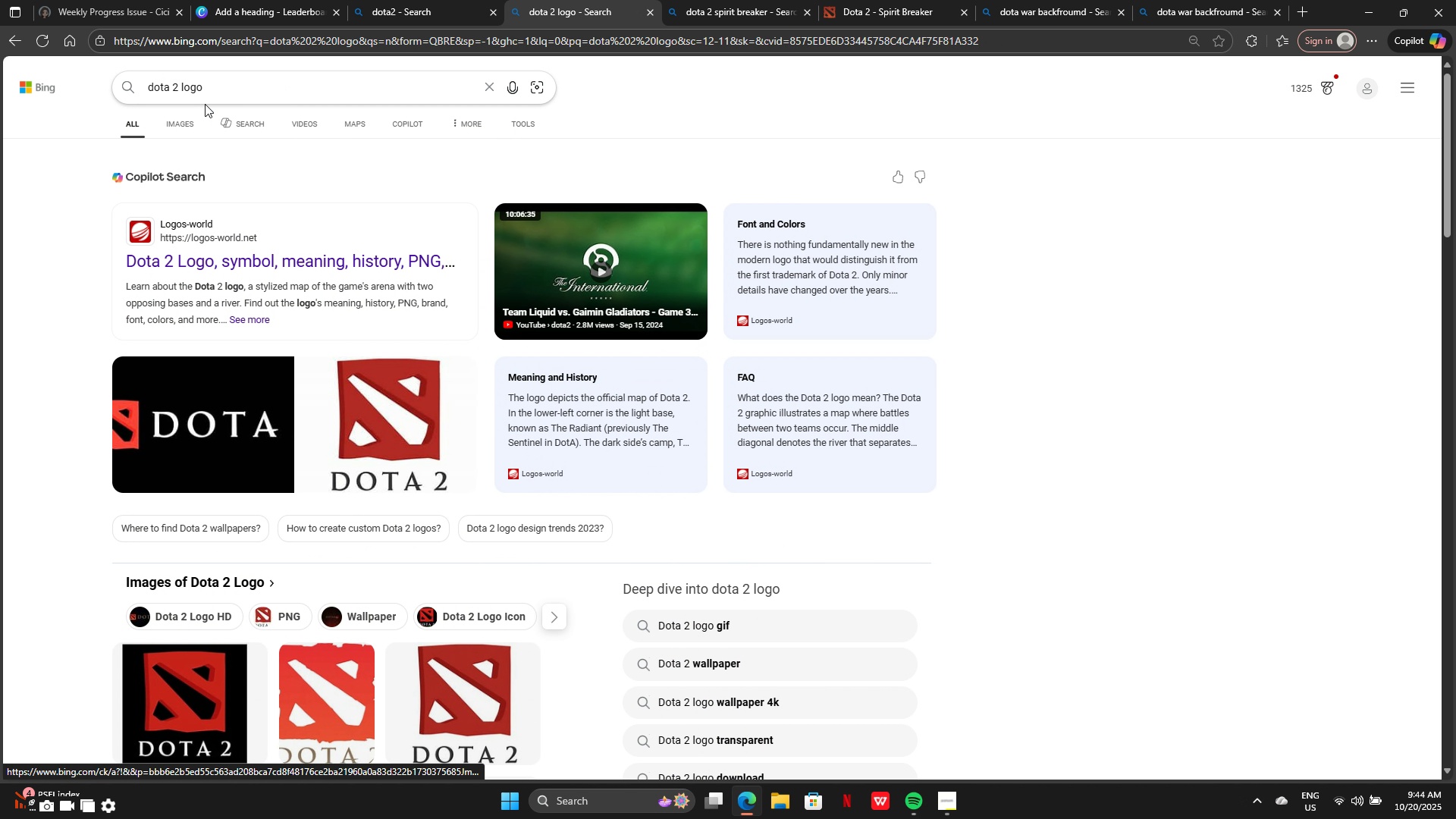 
left_click([165, 129])
 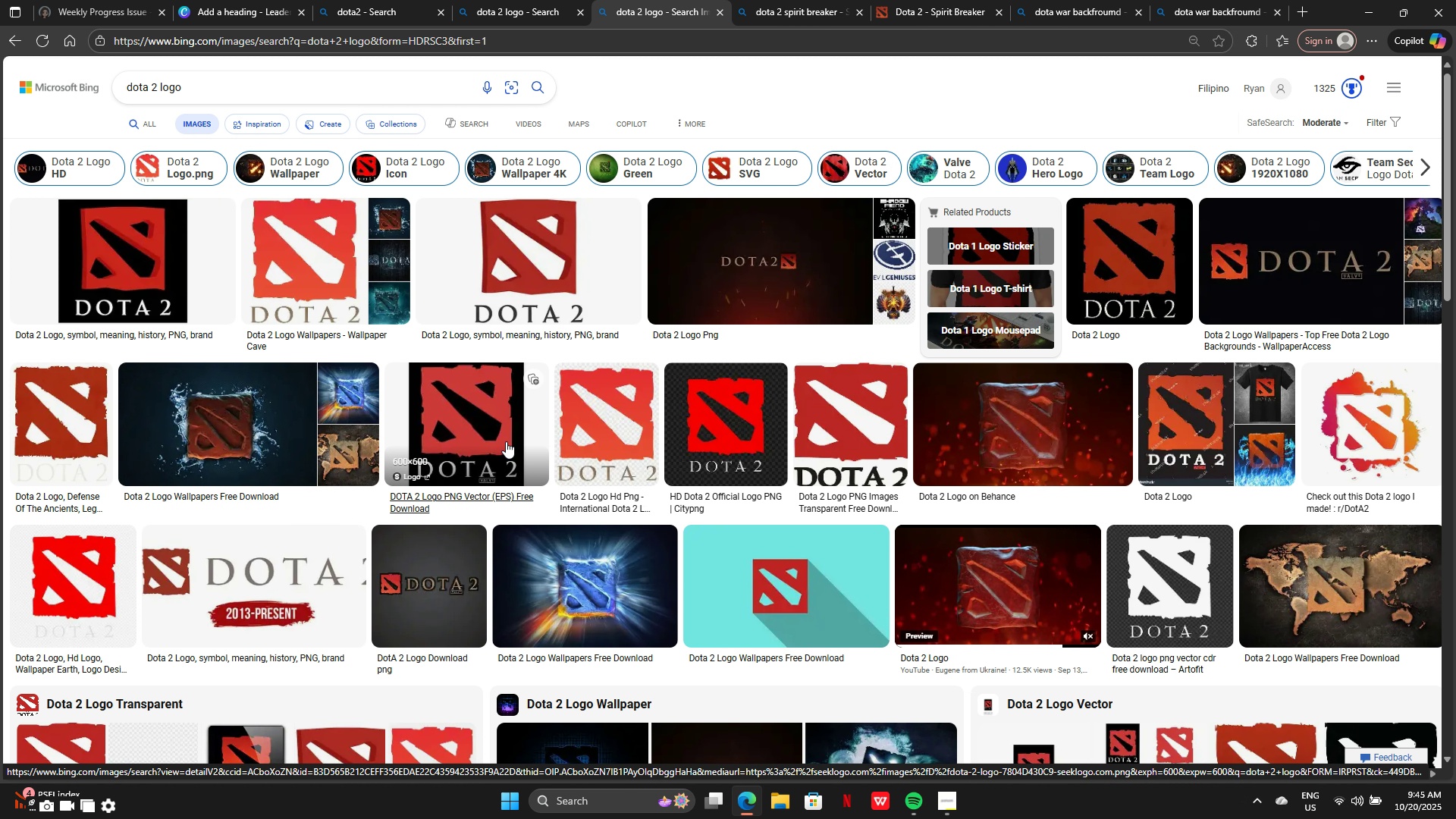 
wait(14.42)
 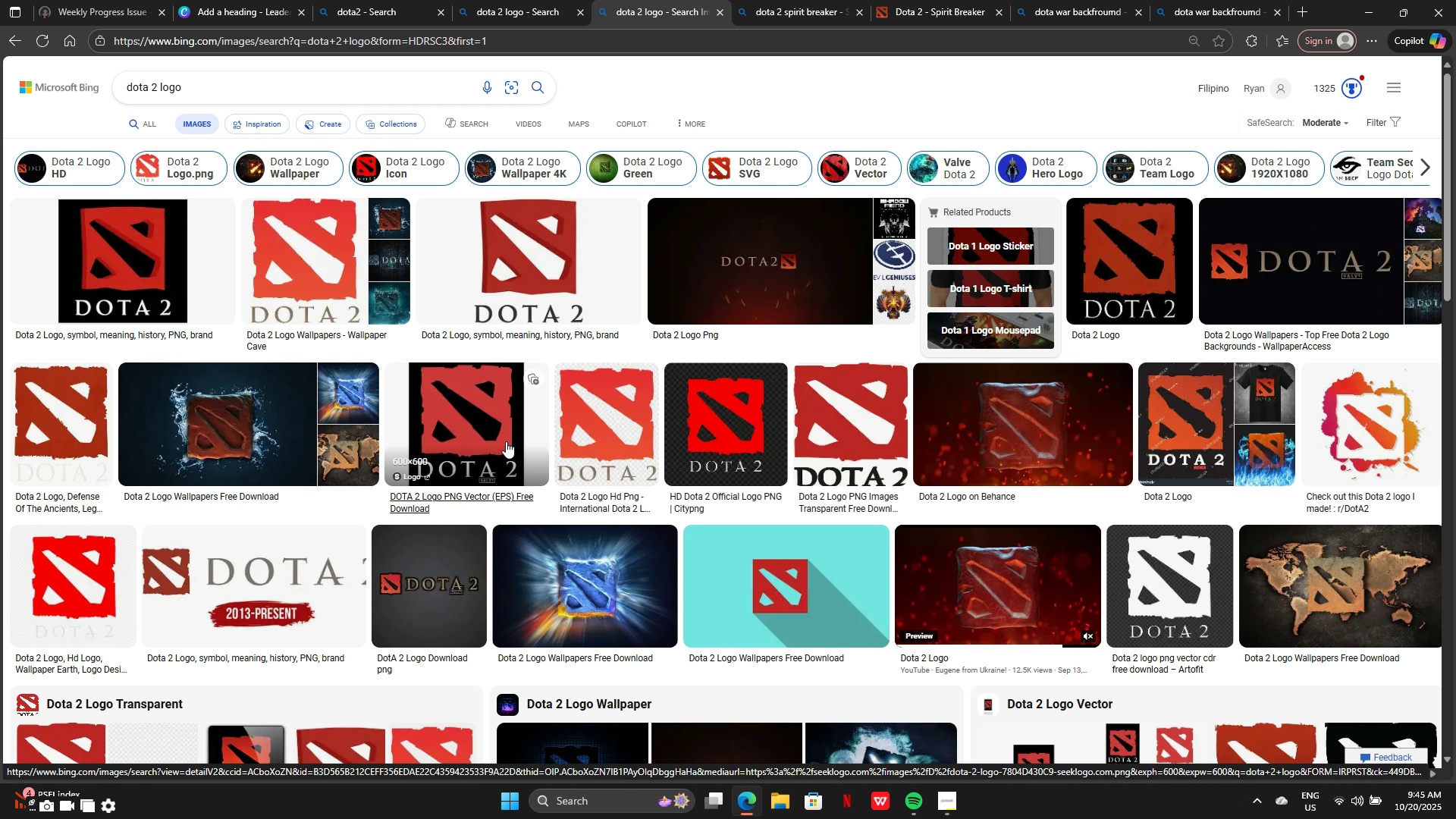 
scroll: coordinate [1301, 261], scroll_direction: down, amount: 8.0
 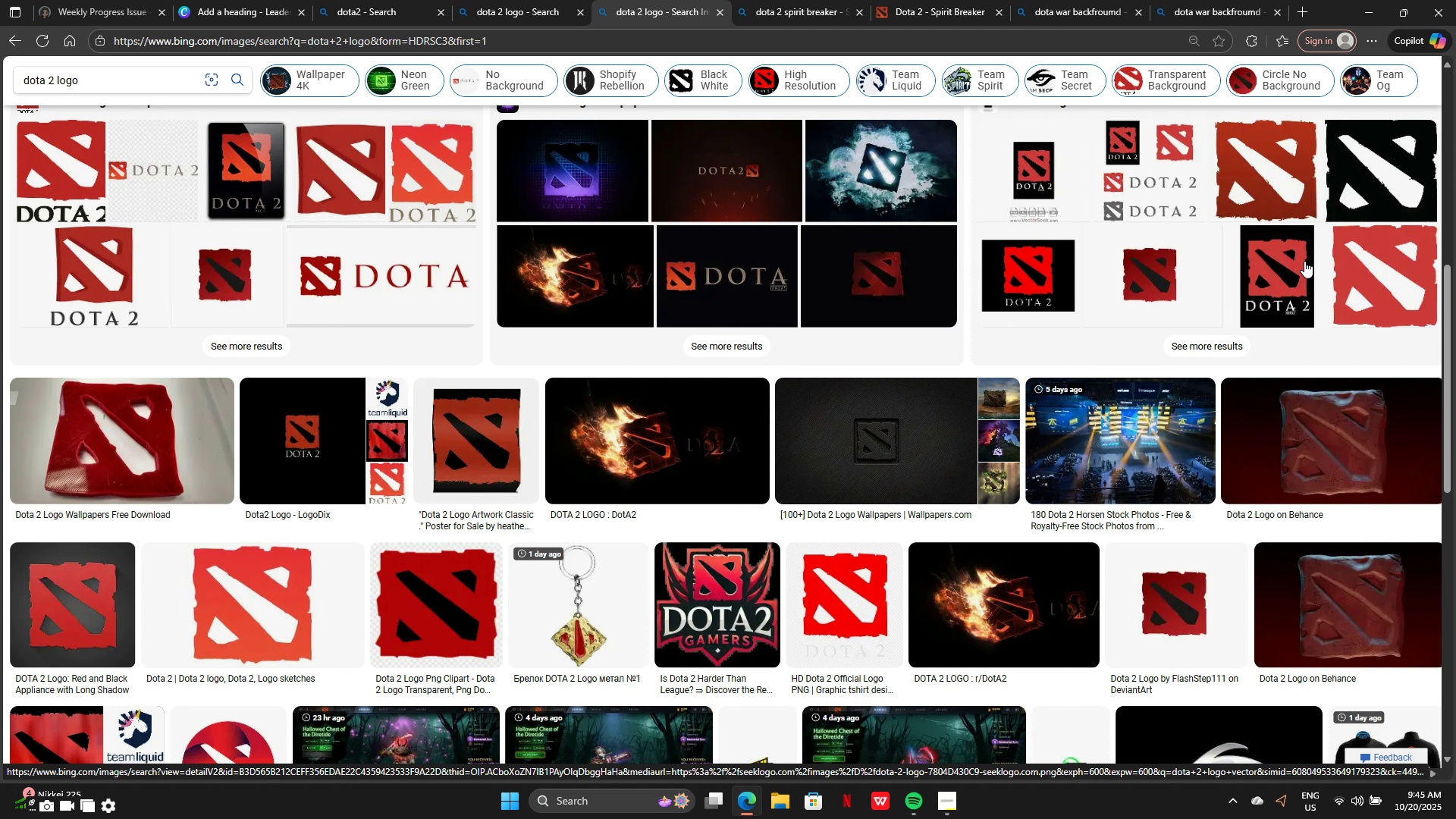 
scroll: coordinate [1304, 261], scroll_direction: up, amount: 3.0
 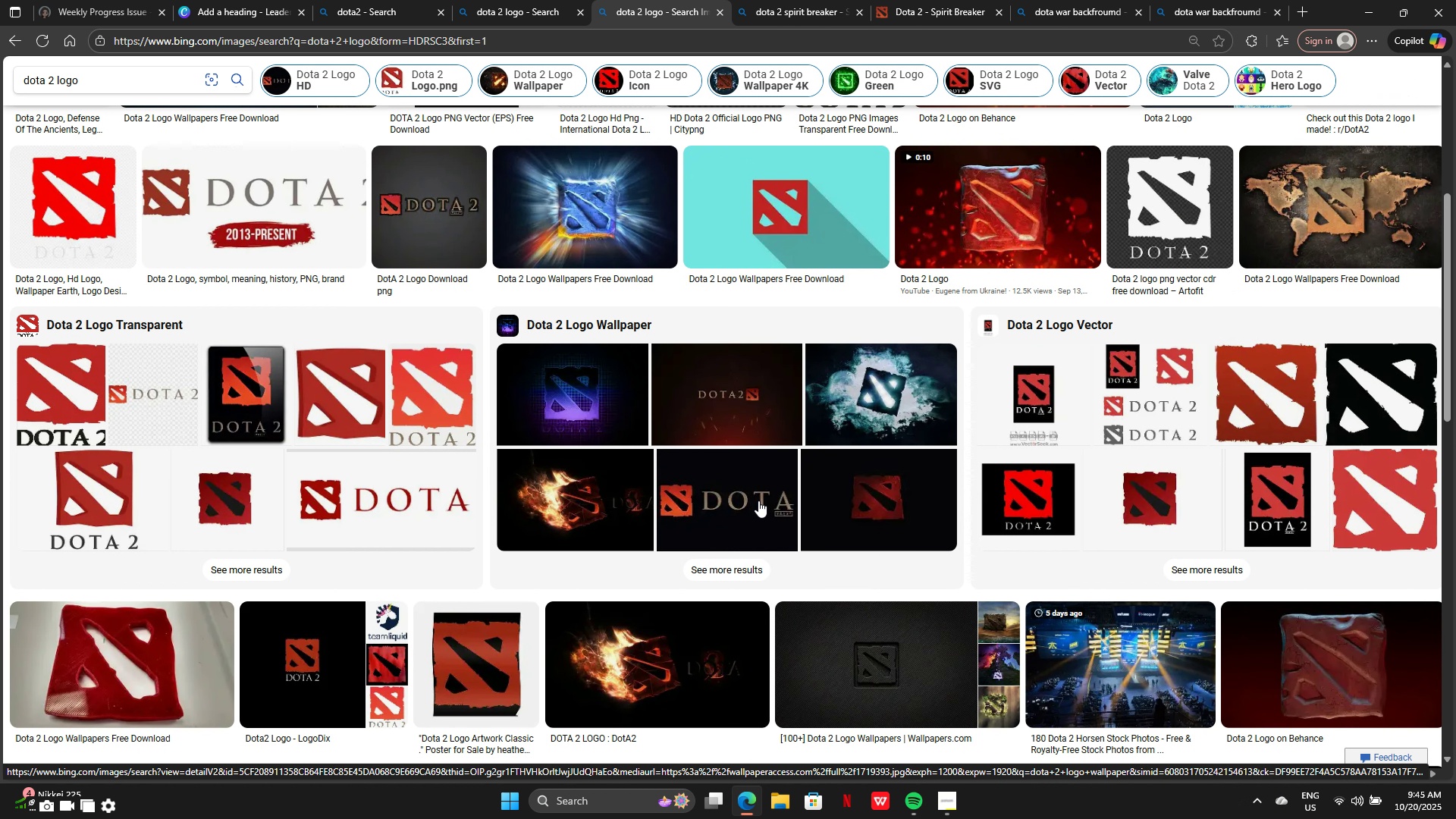 
left_click([758, 500])
 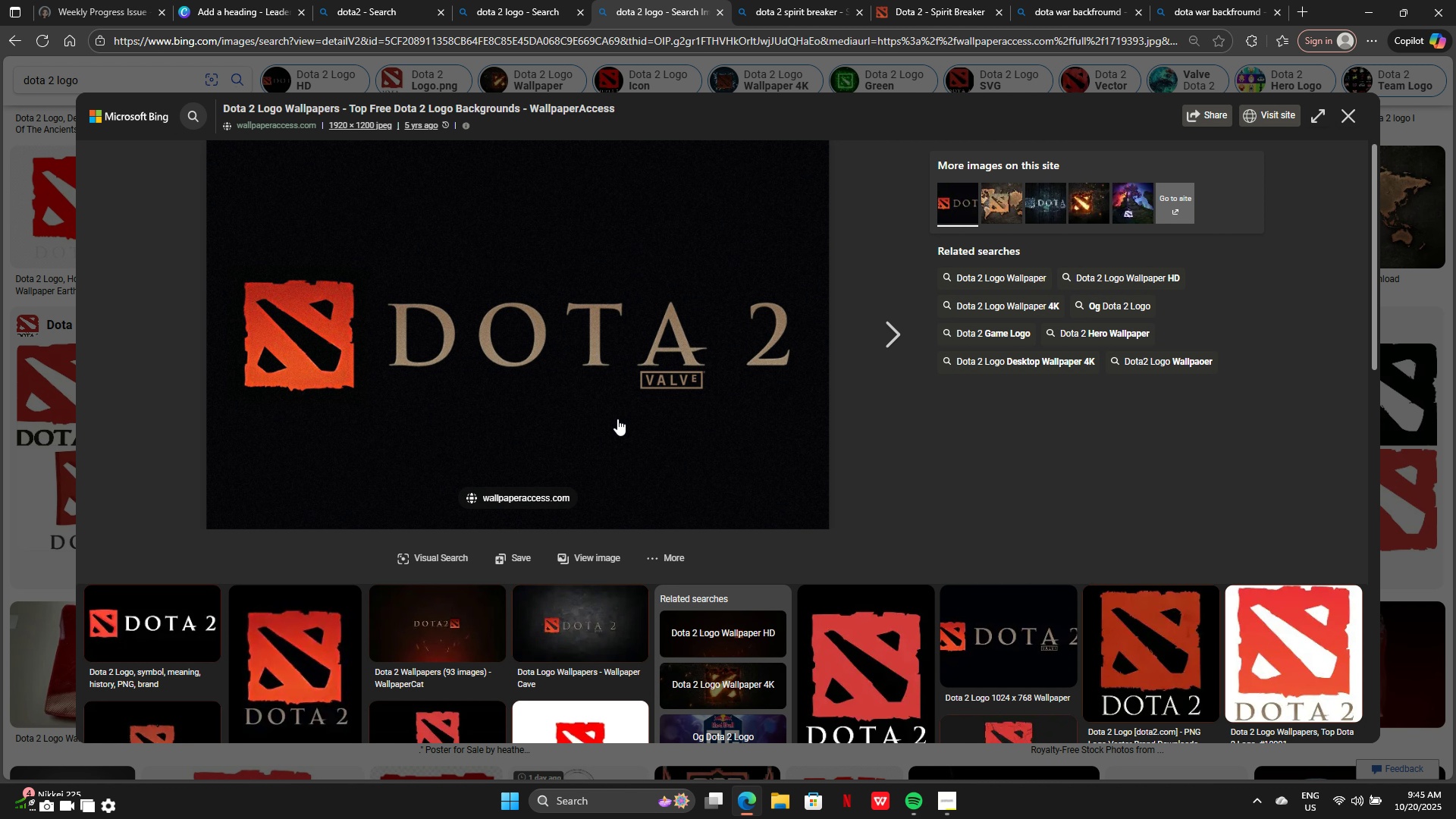 
wait(6.99)
 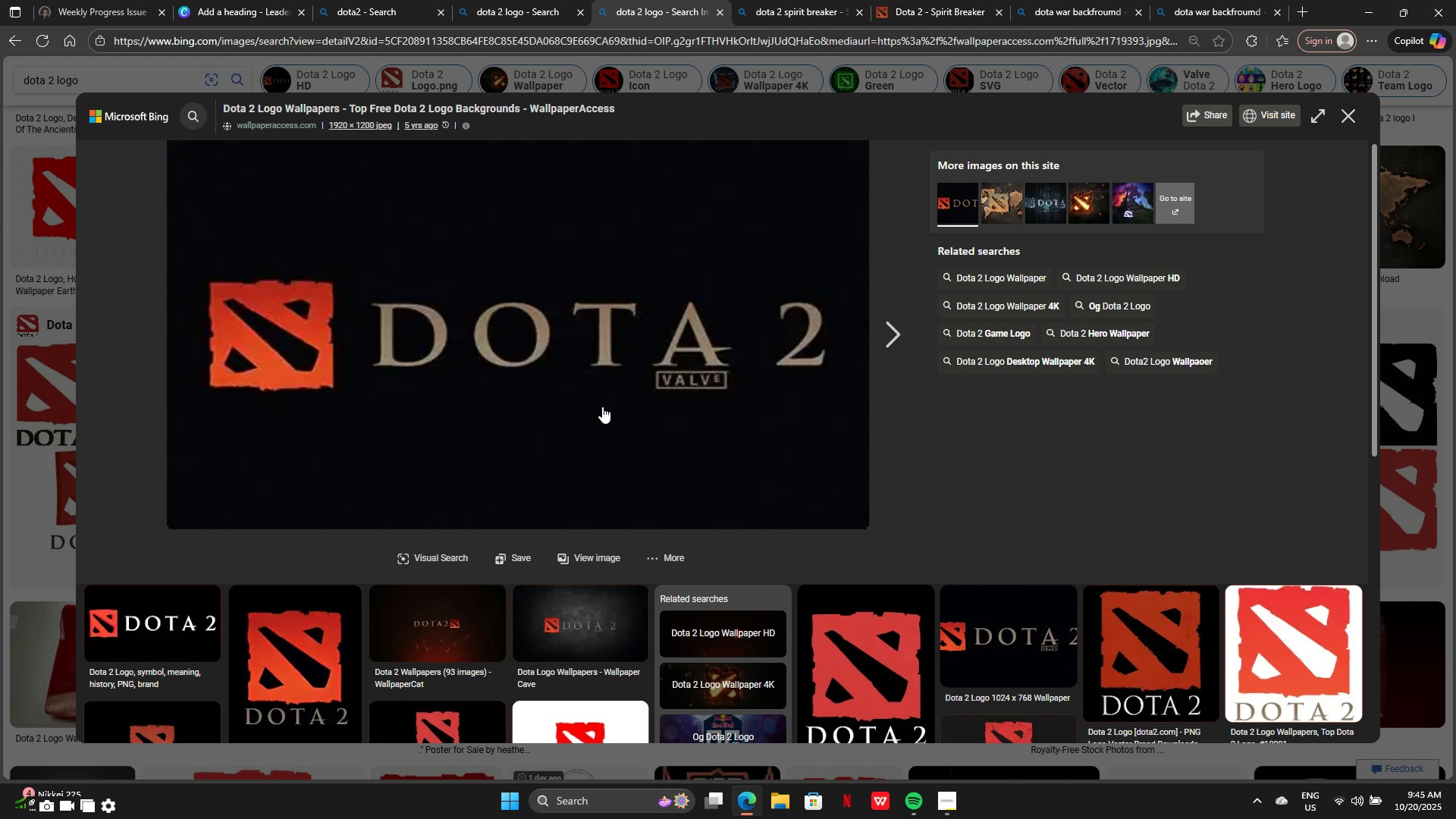 
right_click([617, 419])
 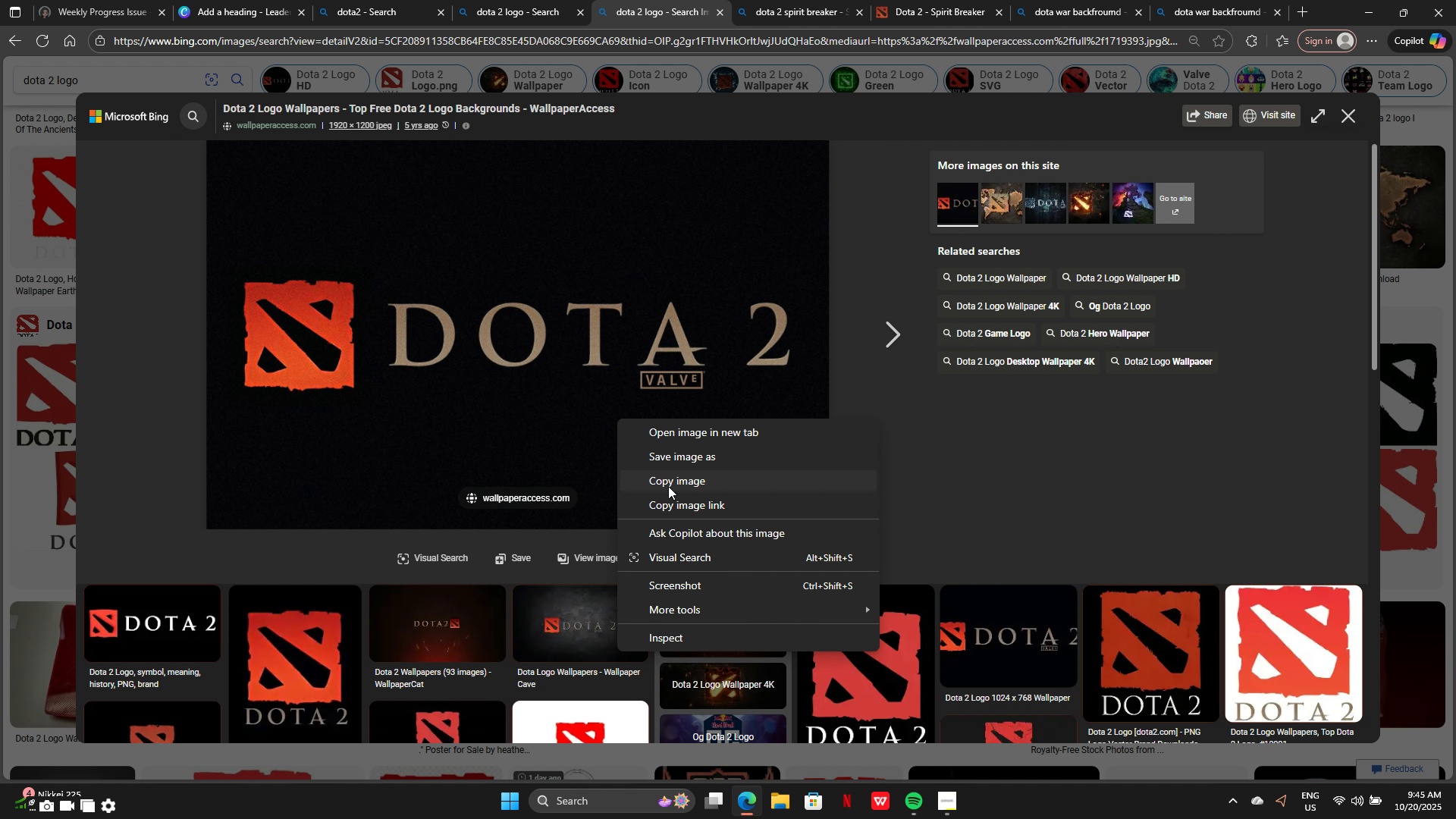 
left_click([669, 486])
 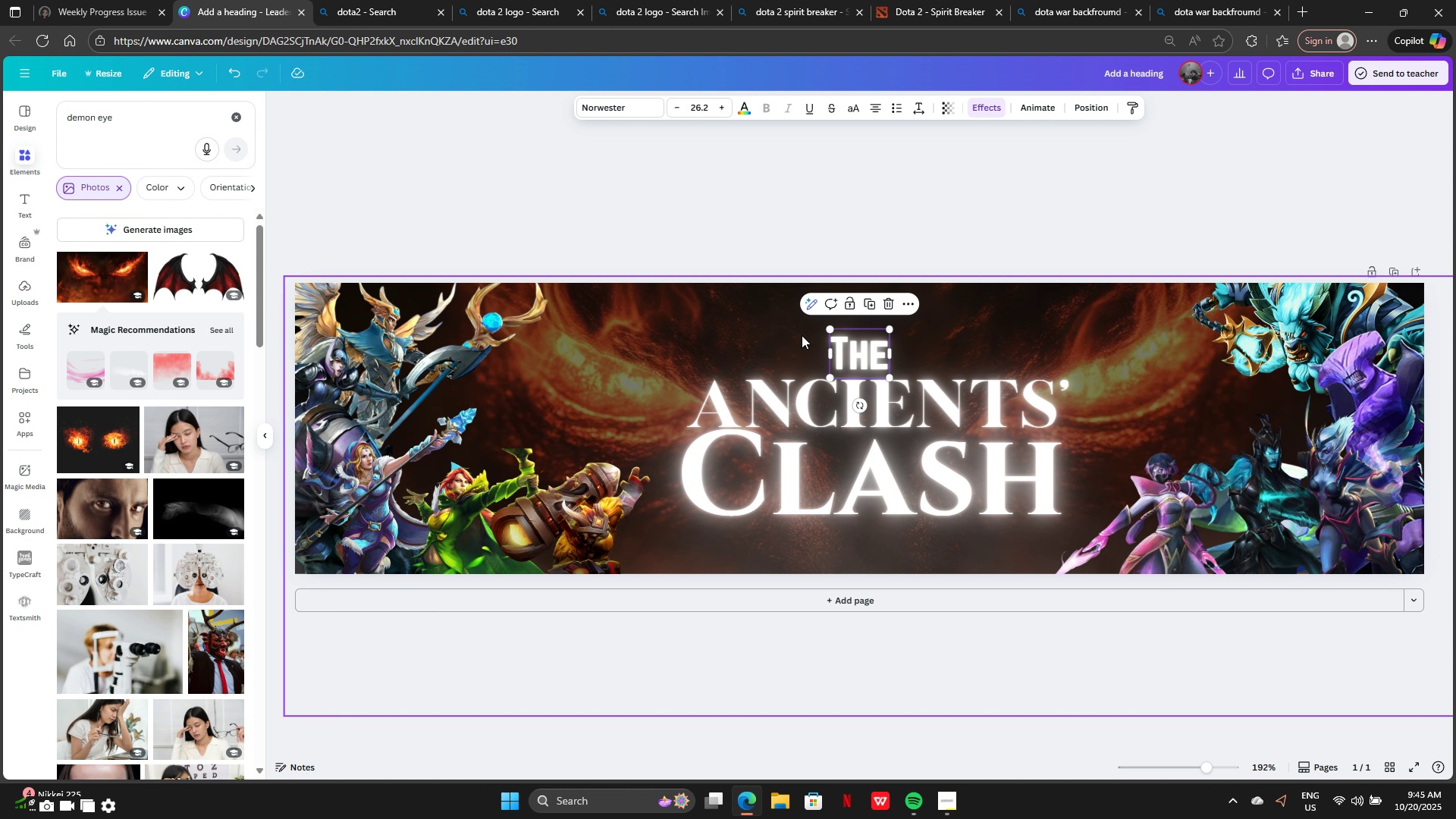 
left_click([987, 312])
 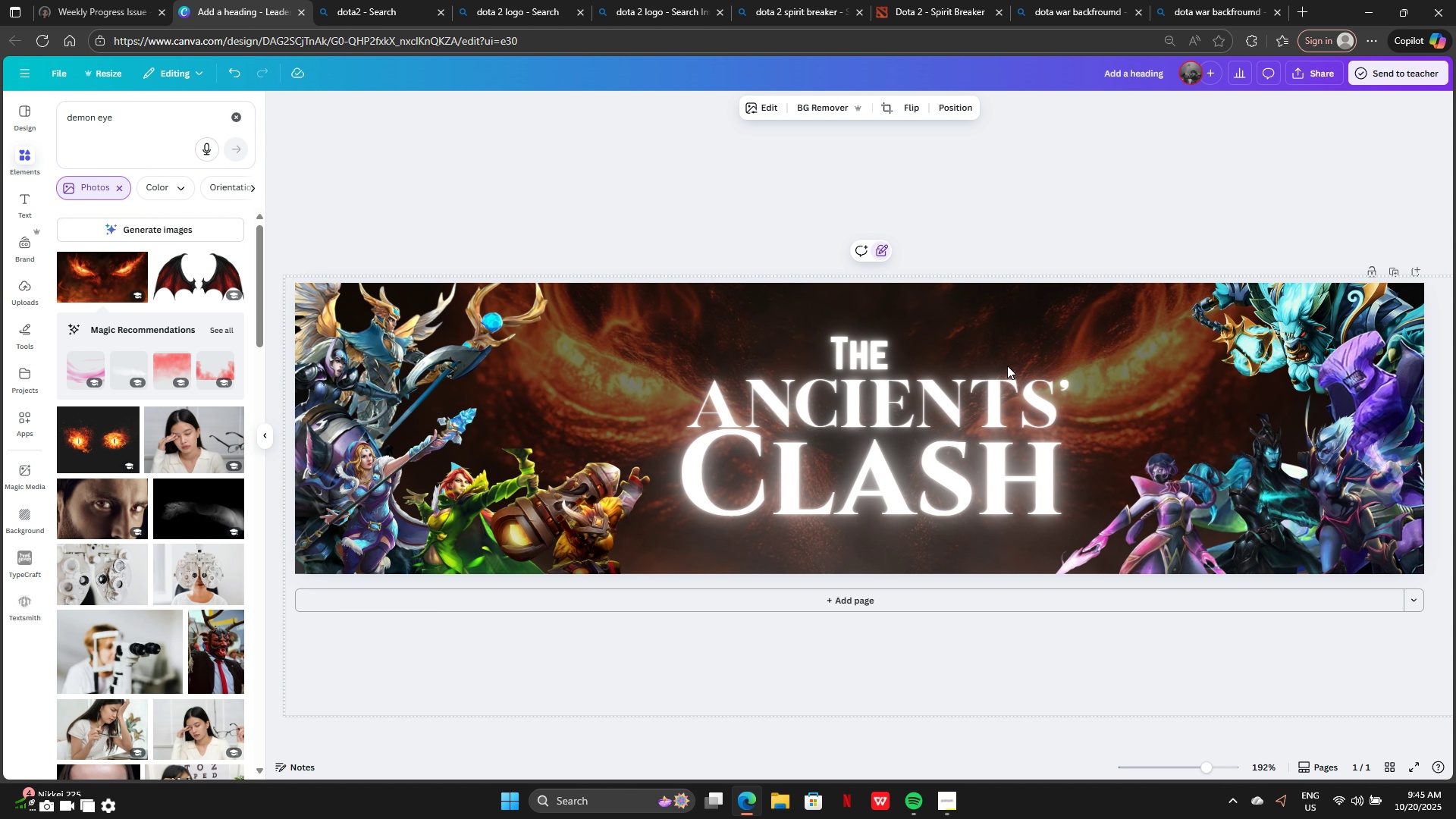 
key(Control+V)
 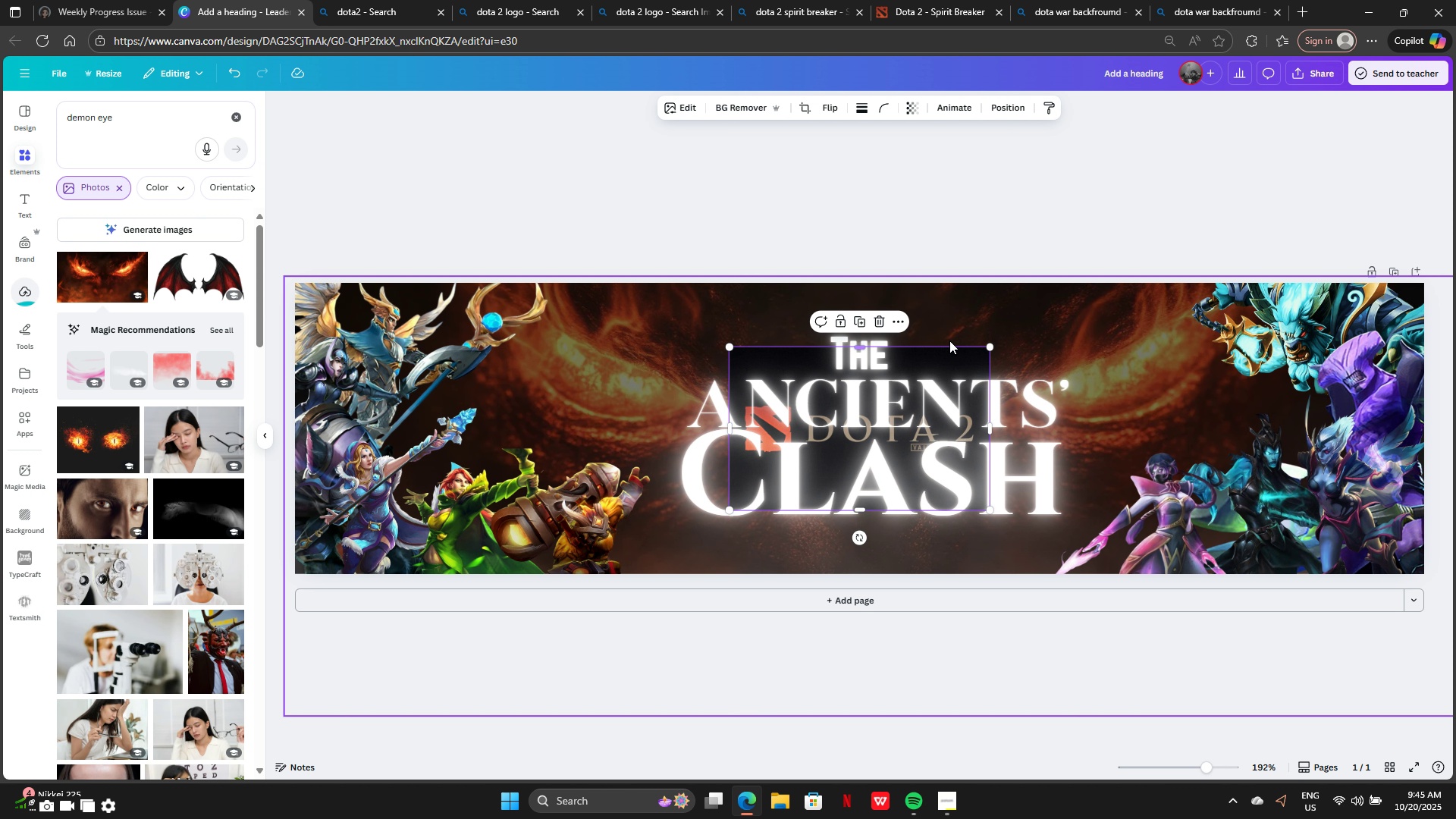 
left_click_drag(start_coordinate=[952, 361], to_coordinate=[1215, 299])
 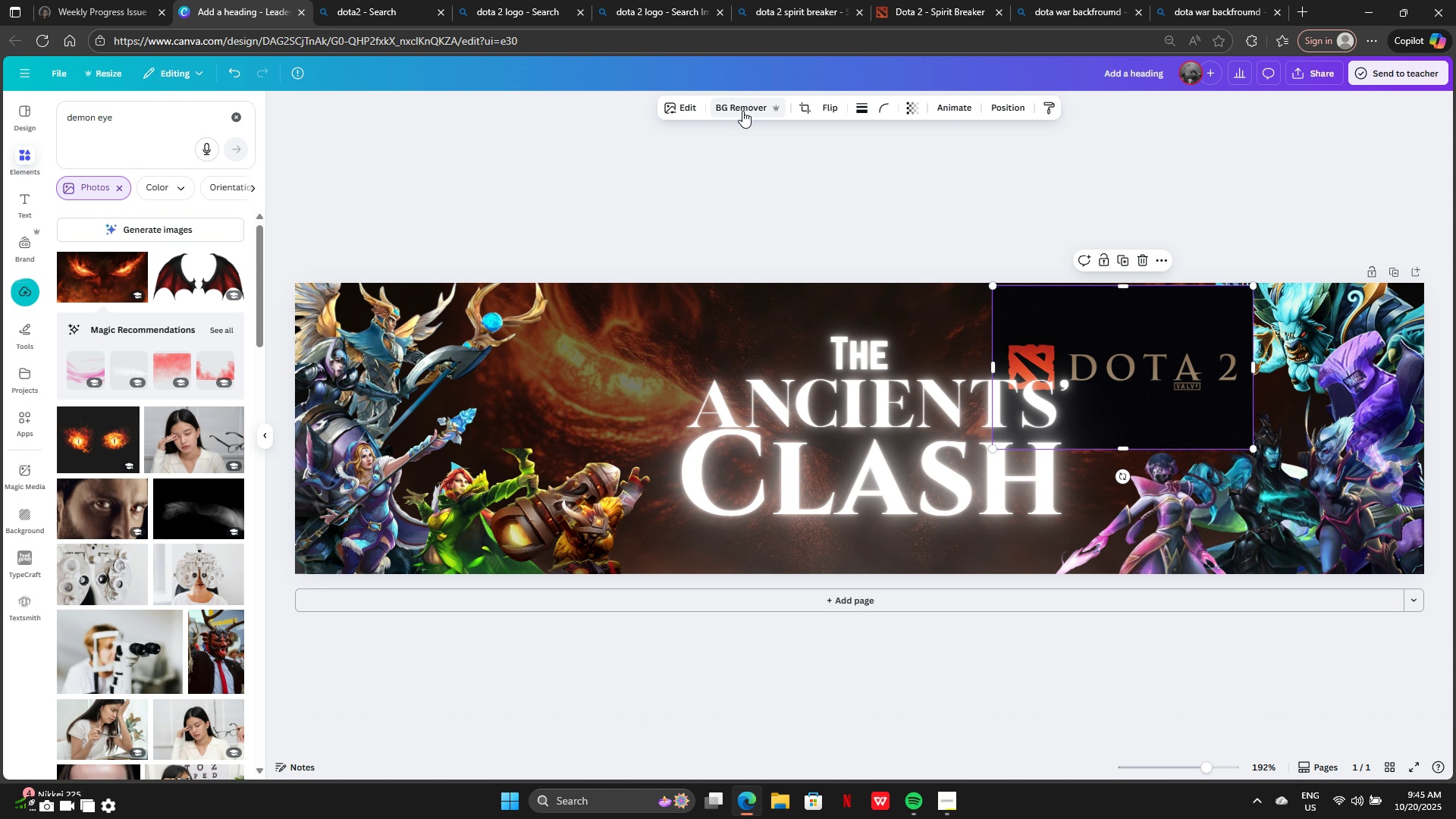 
left_click([742, 111])
 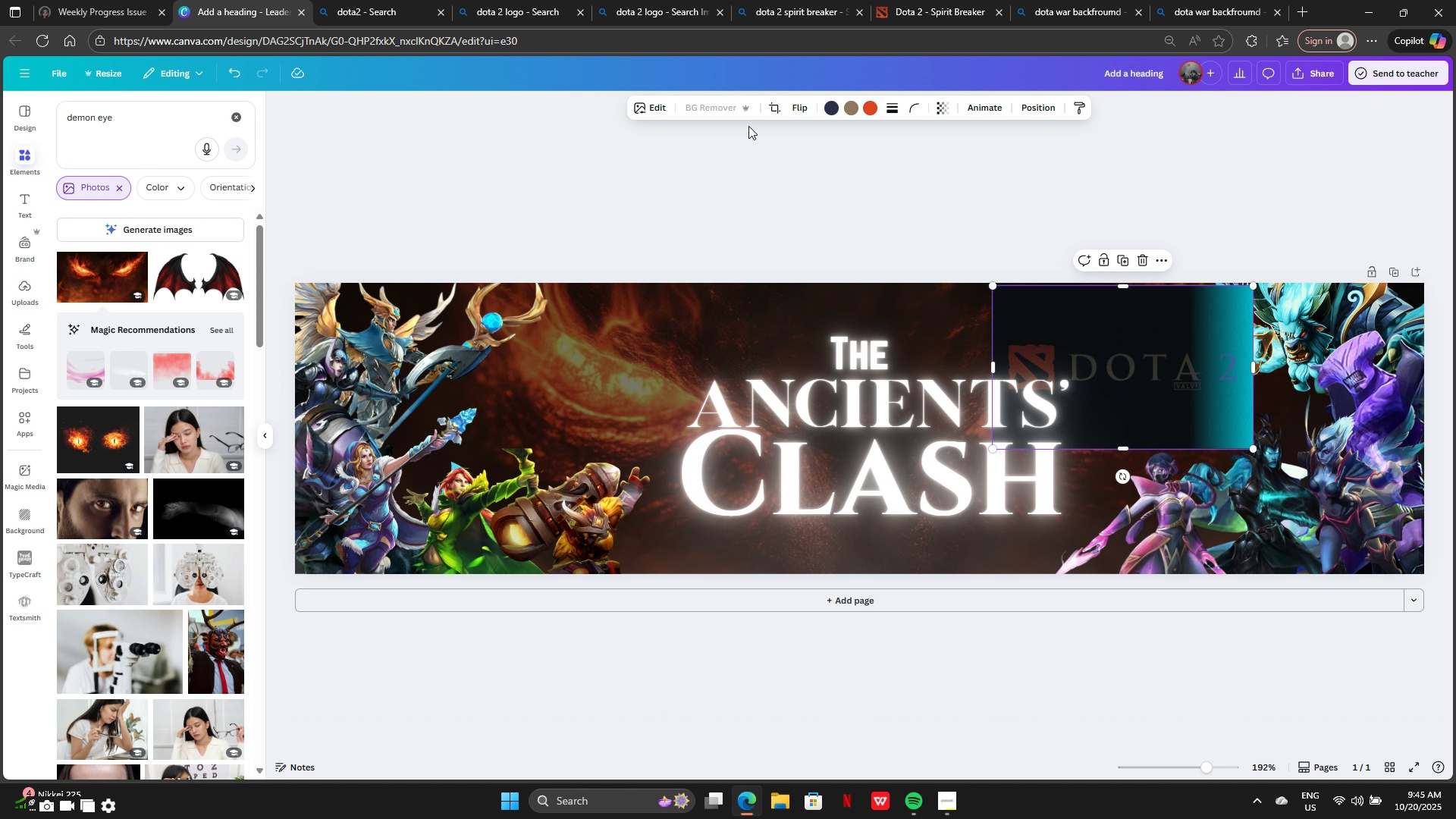 
wait(9.47)
 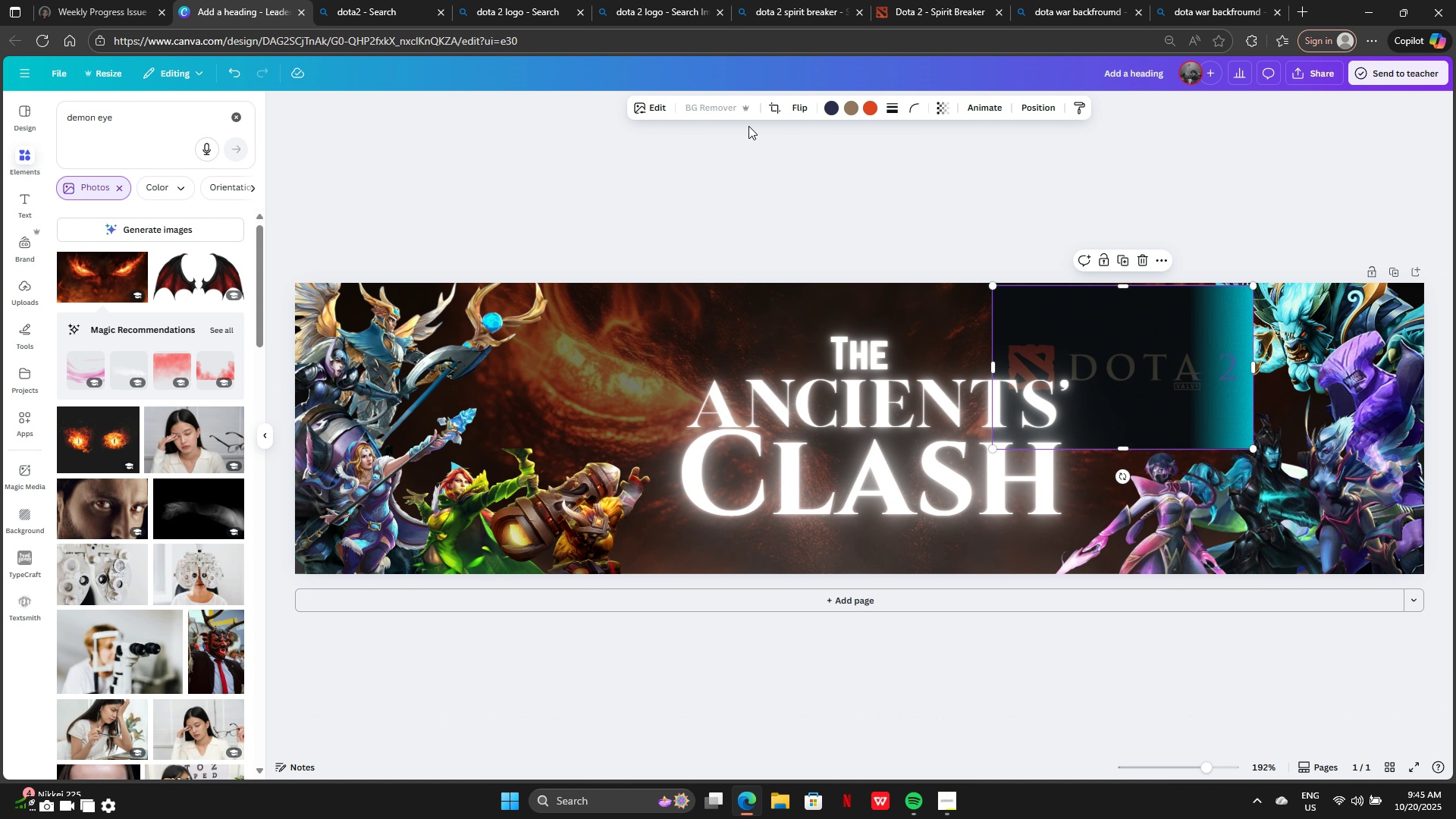 
left_click_drag(start_coordinate=[1119, 329], to_coordinate=[1003, 305])
 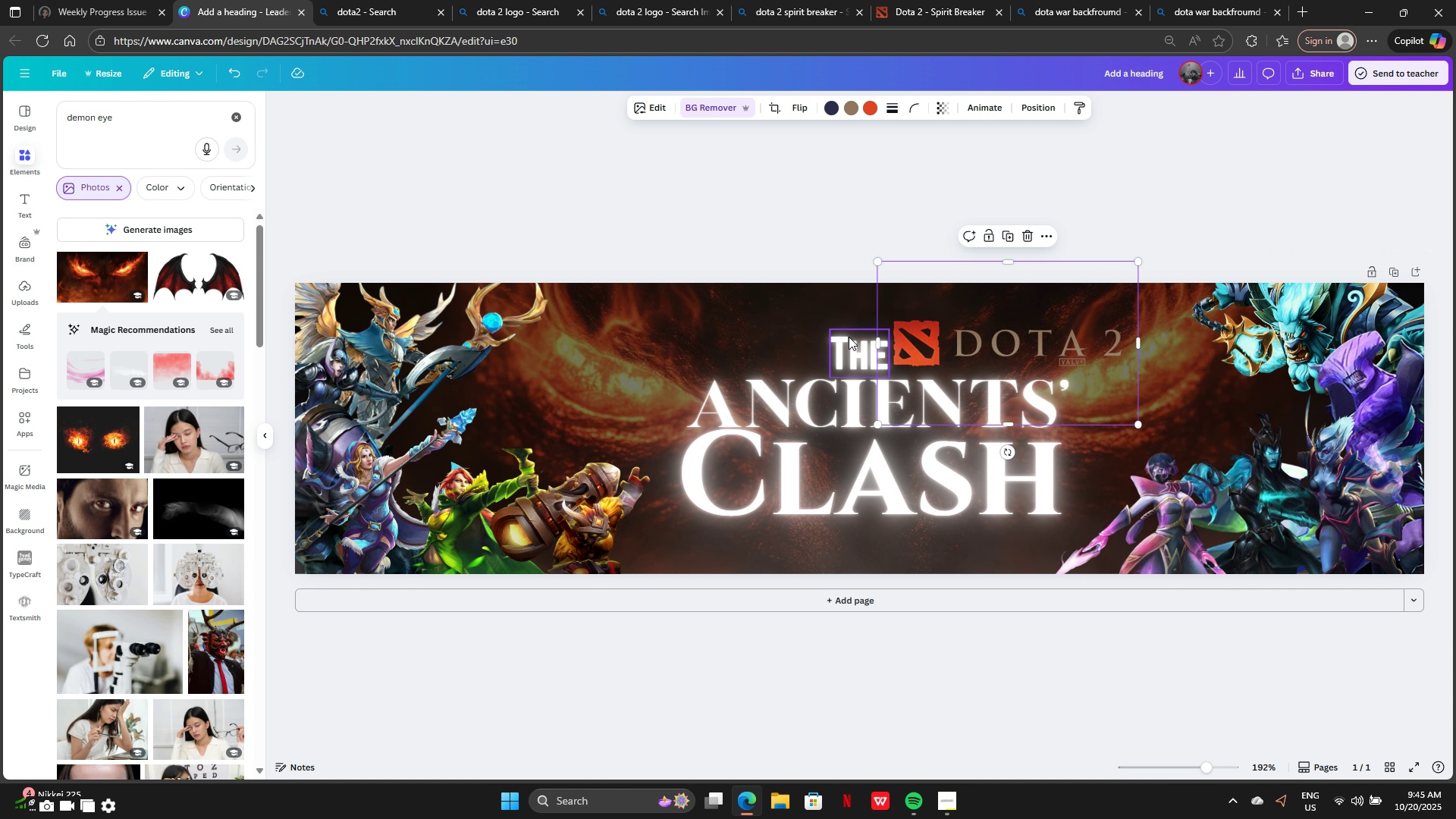 
left_click([849, 337])
 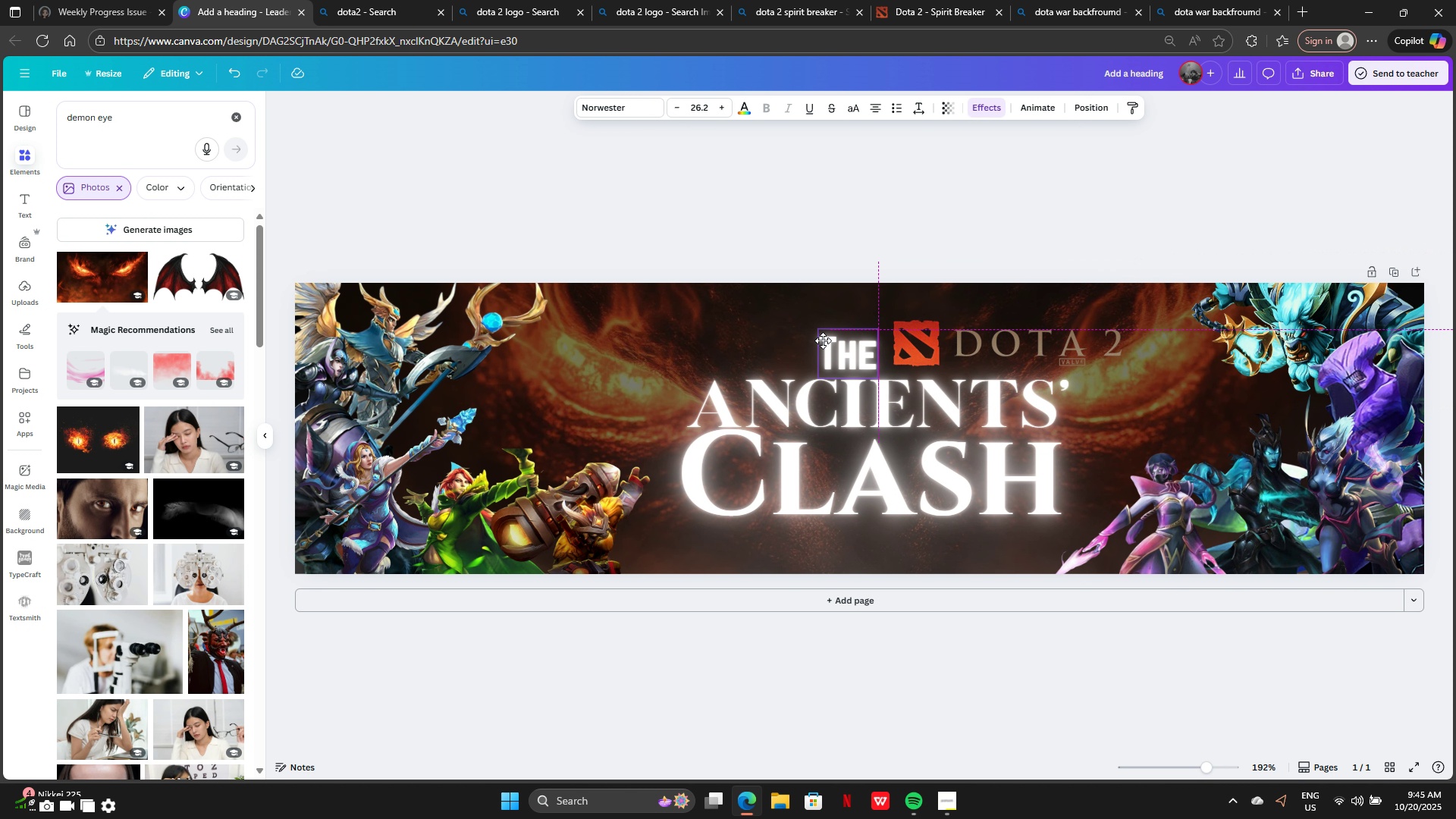 
left_click_drag(start_coordinate=[849, 340], to_coordinate=[728, 330])
 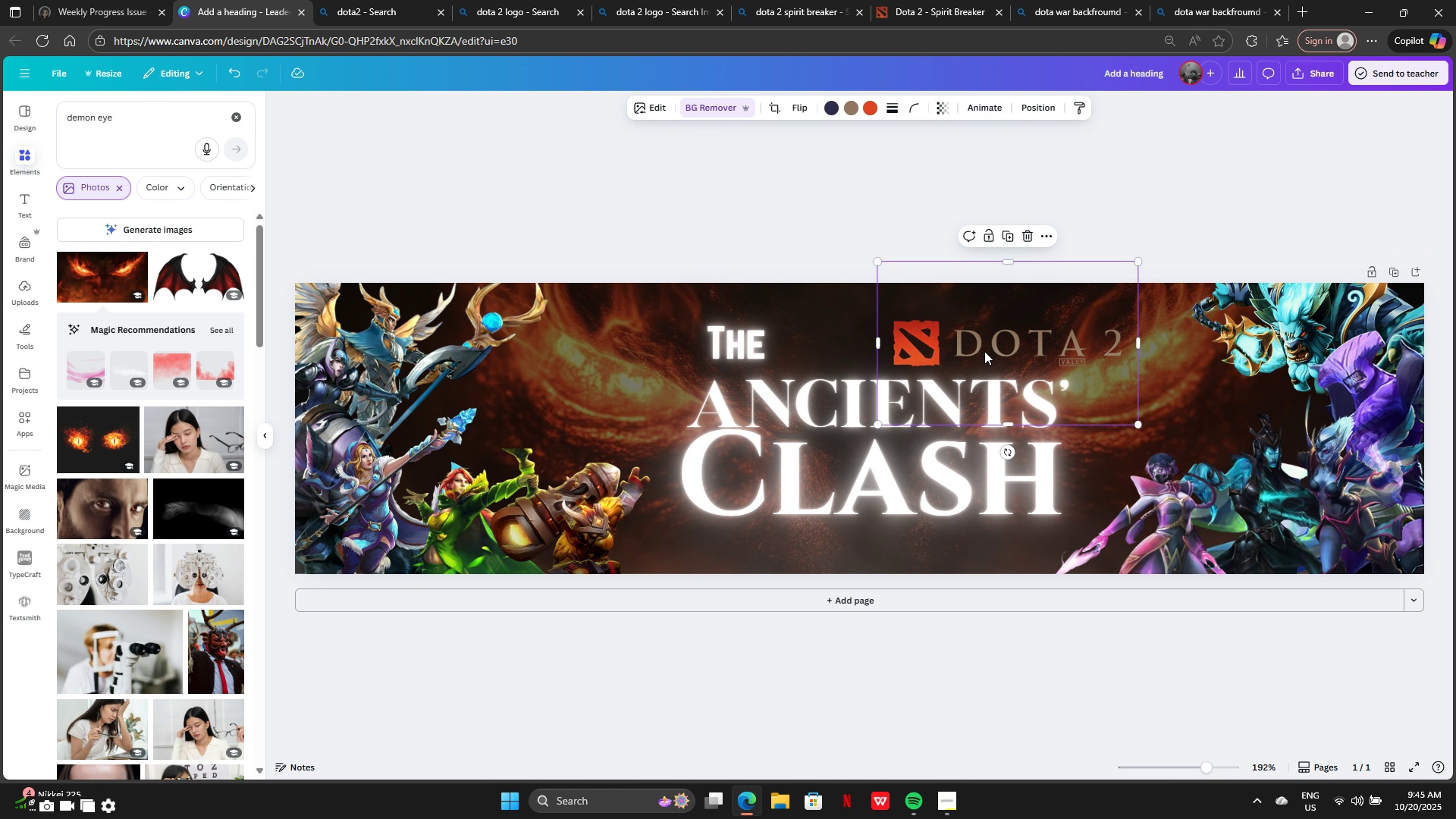 
left_click_drag(start_coordinate=[984, 351], to_coordinate=[896, 352])
 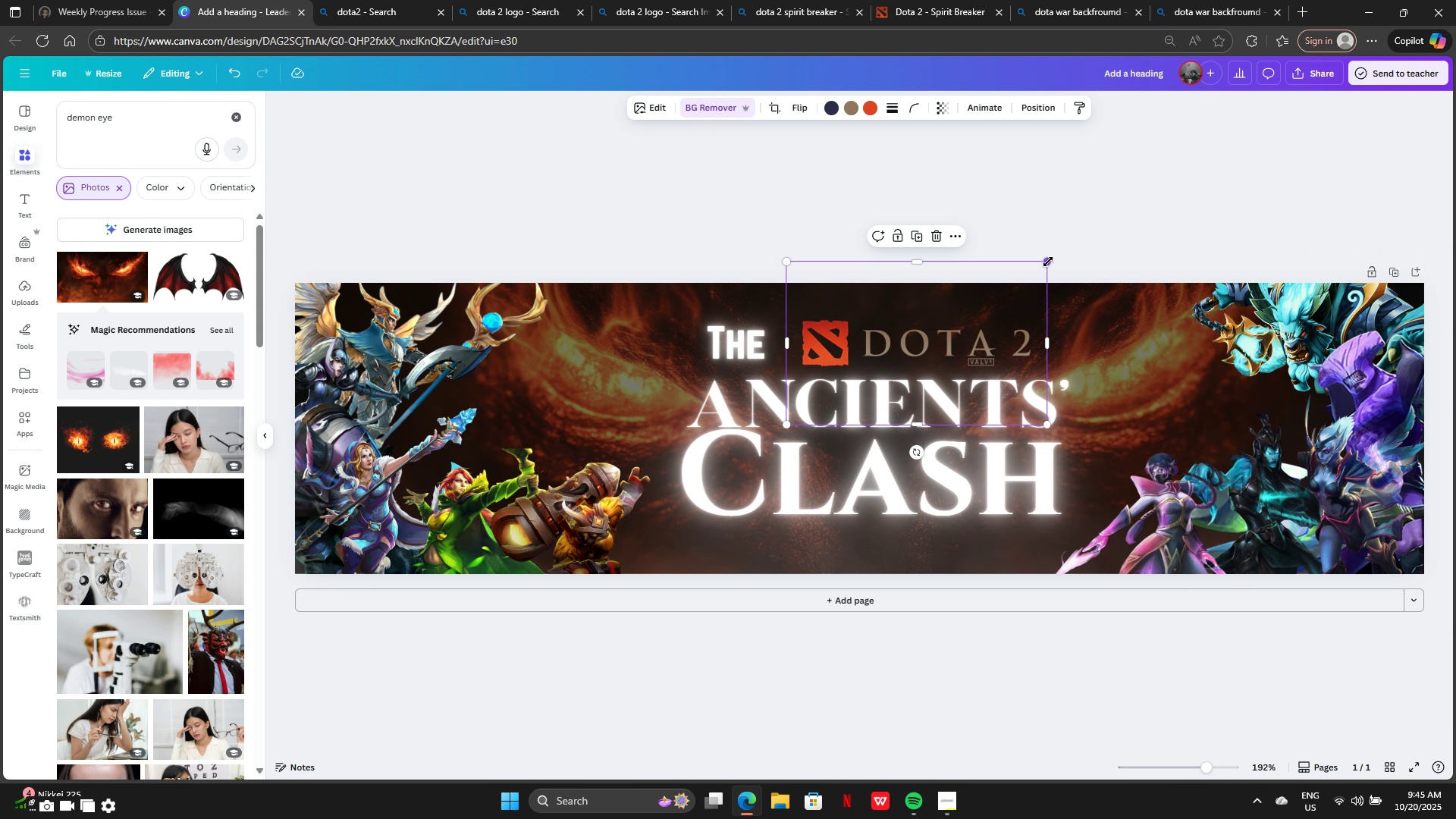 
left_click_drag(start_coordinate=[1048, 262], to_coordinate=[1030, 279])
 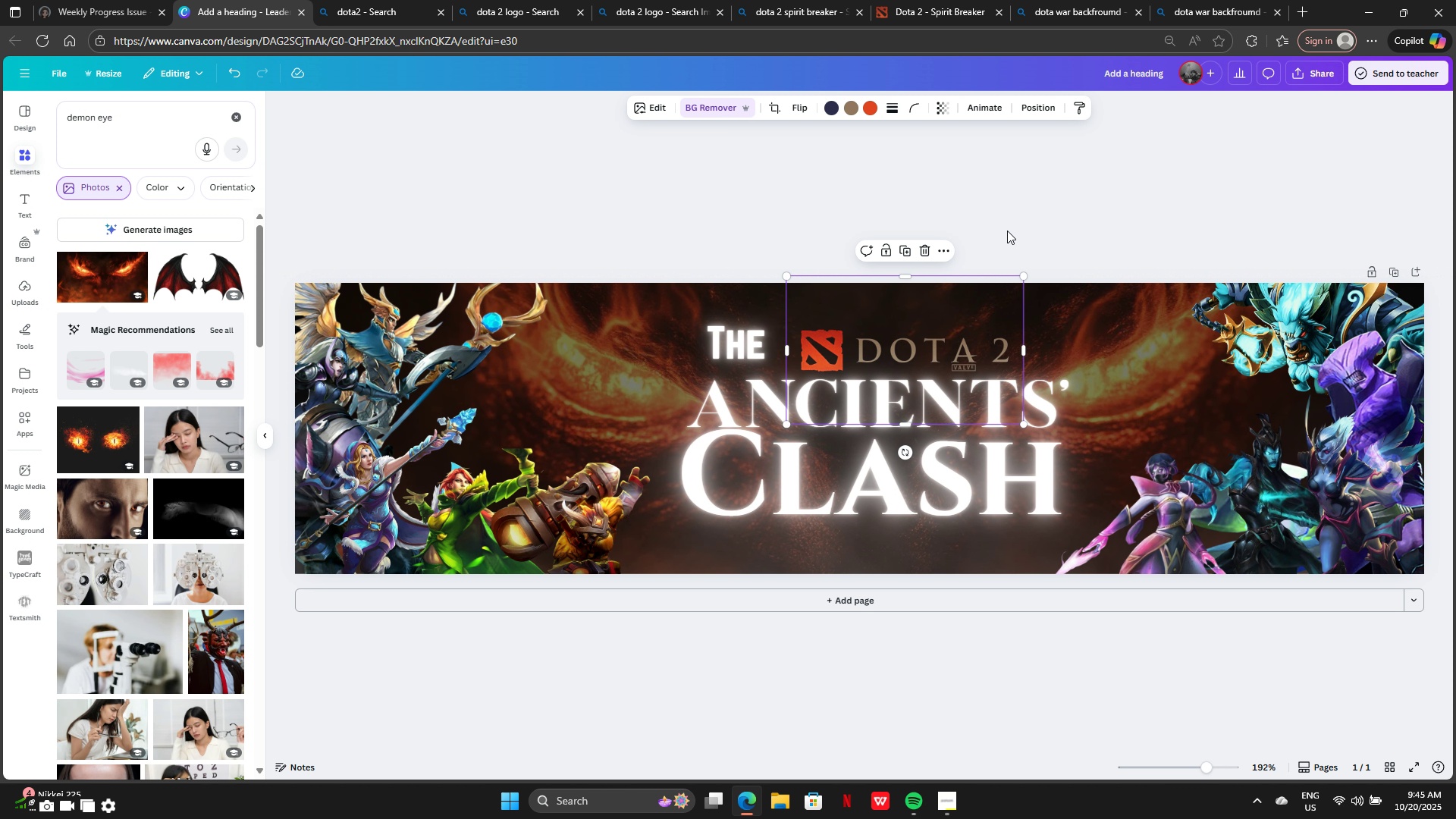 
left_click([1021, 224])
 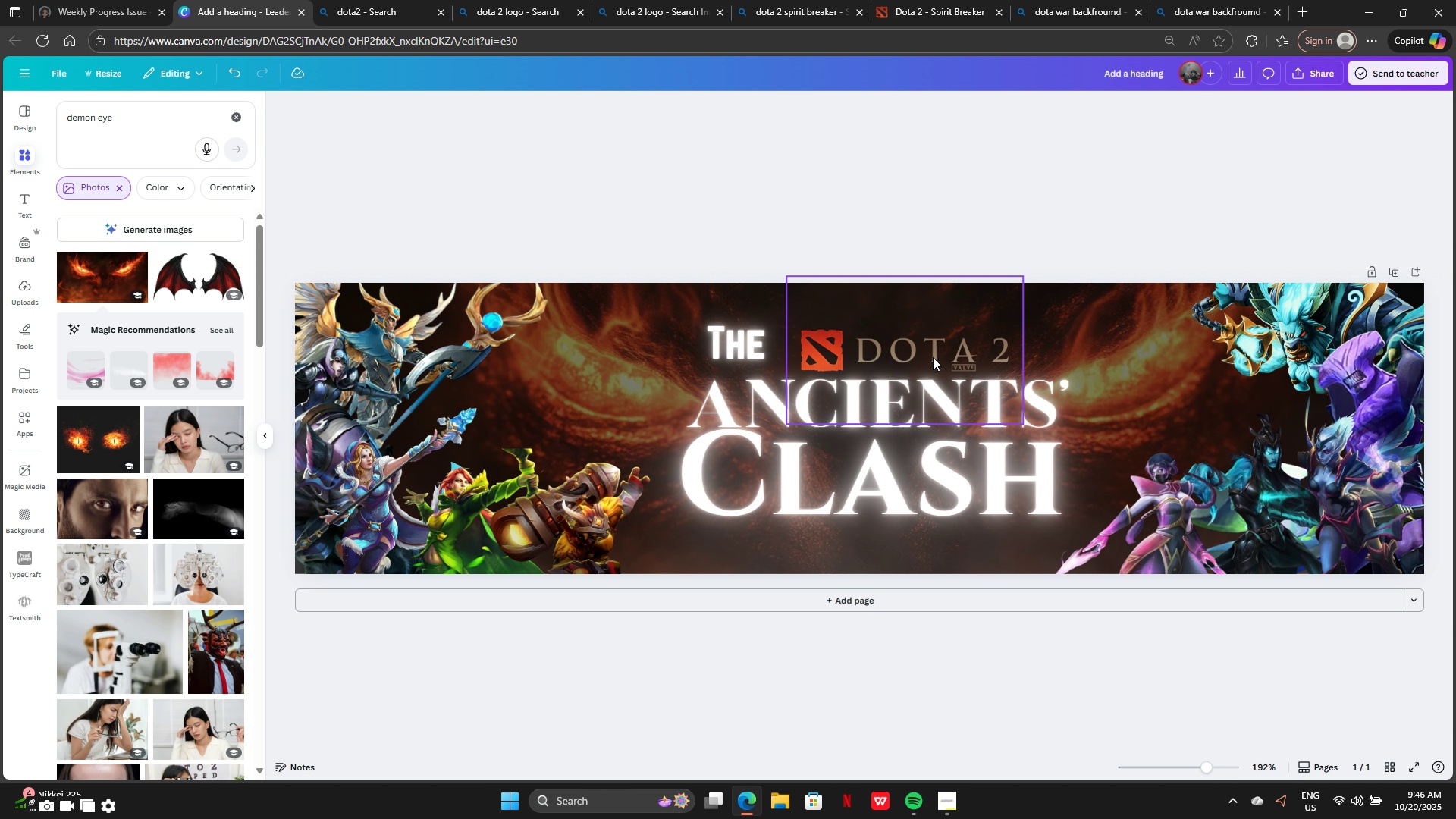 
left_click_drag(start_coordinate=[934, 356], to_coordinate=[950, 350])
 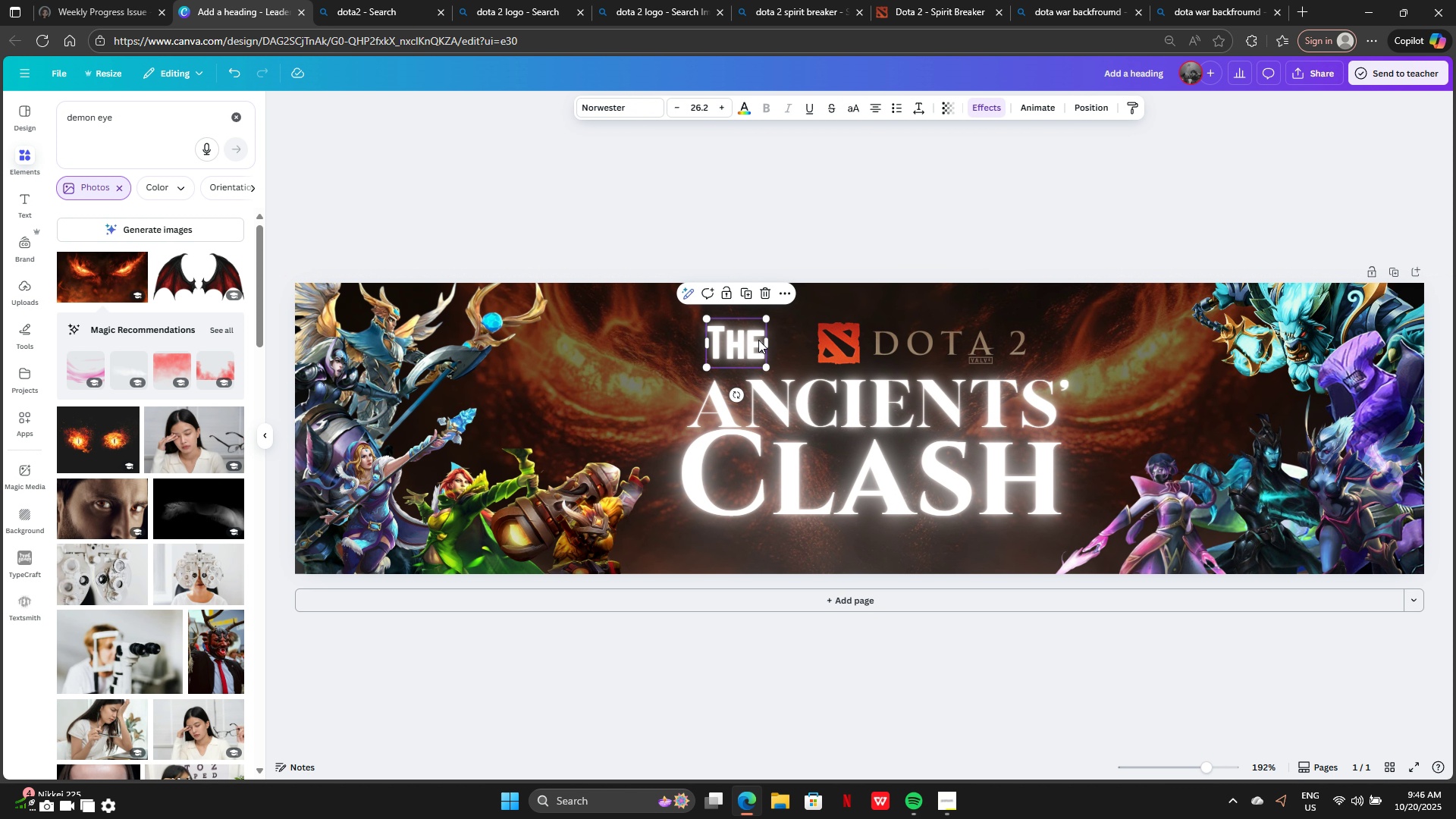 
left_click_drag(start_coordinate=[758, 340], to_coordinate=[765, 347])
 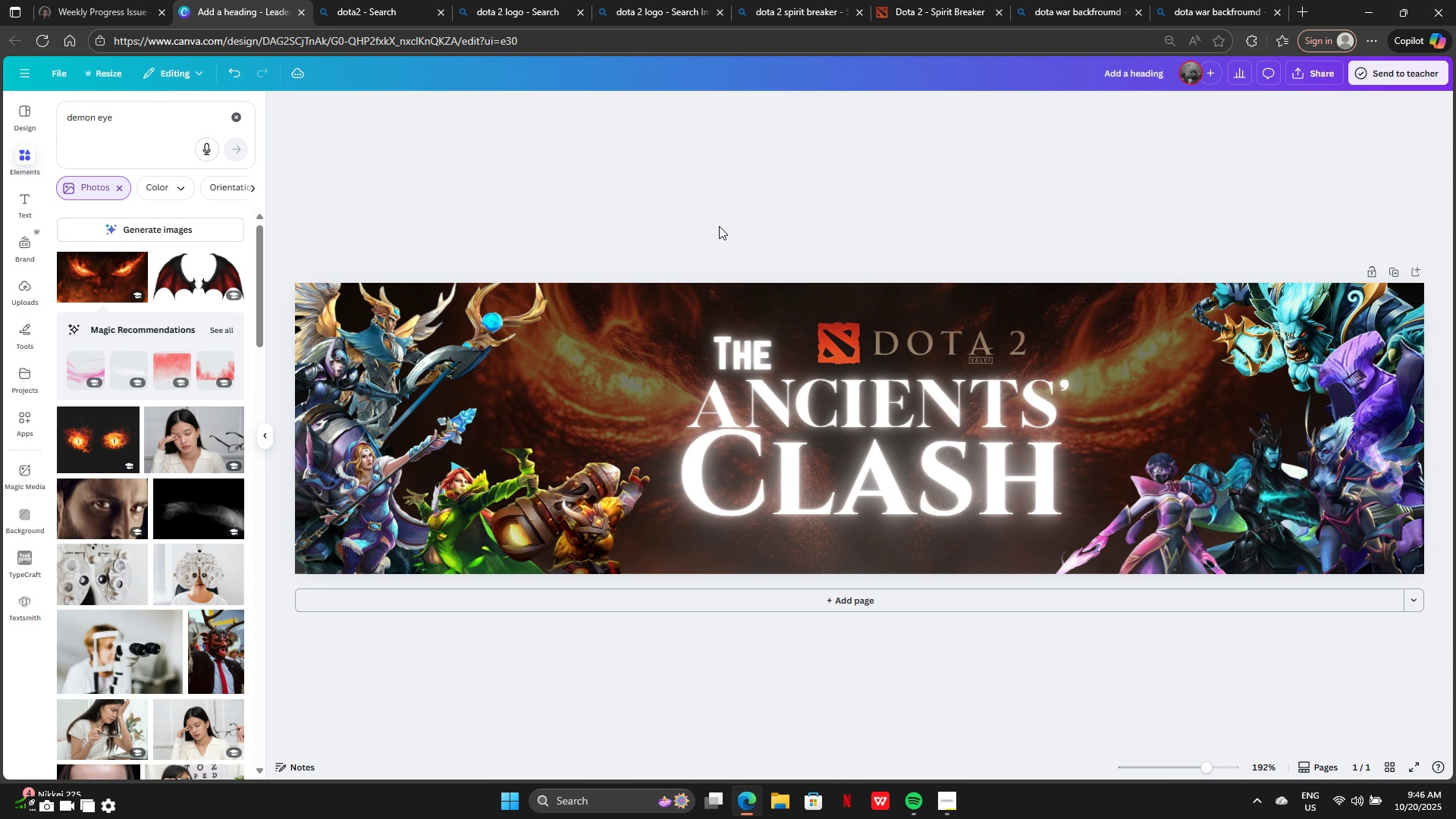 
double_click([719, 226])
 